 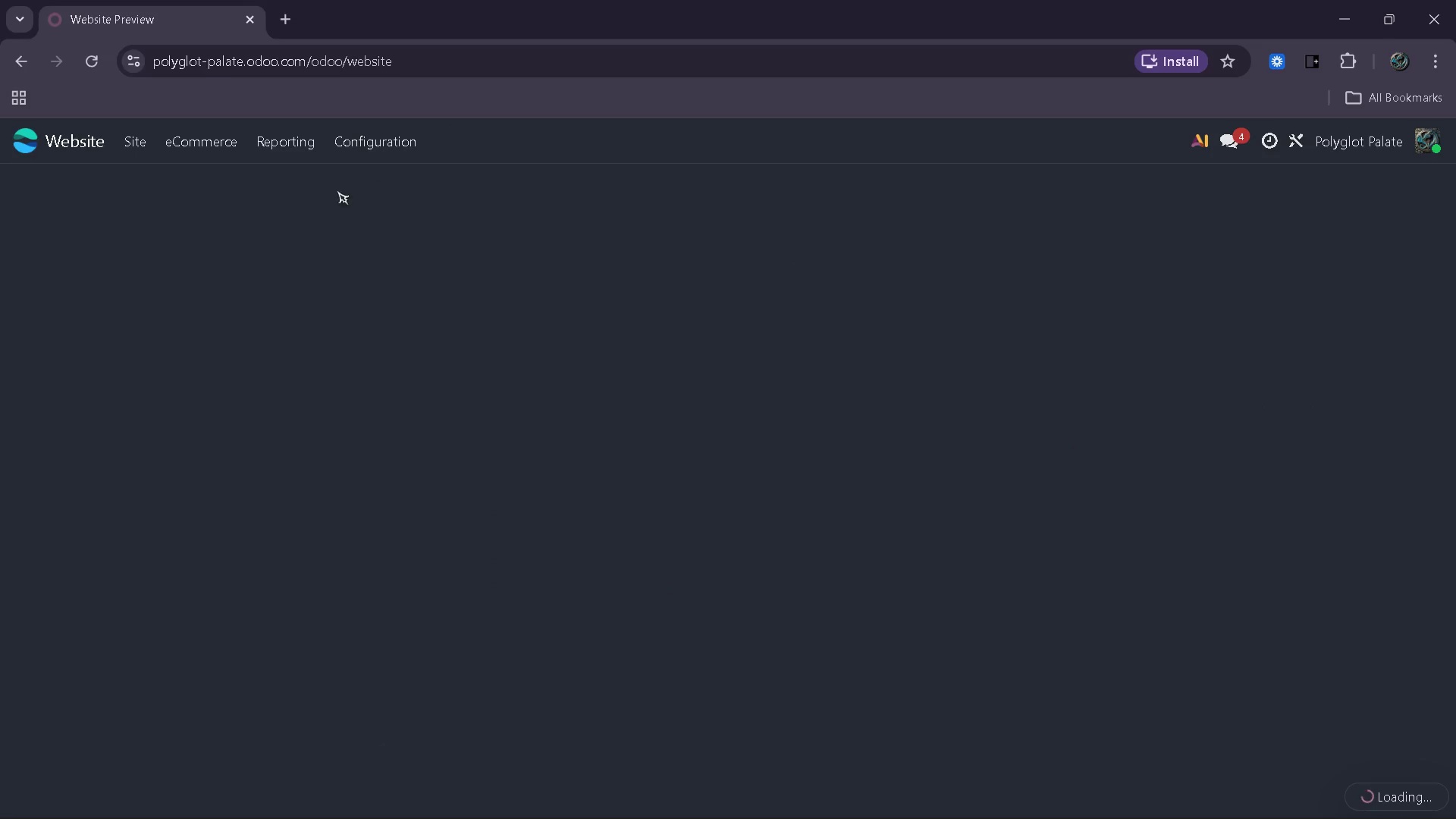 
left_click([297, 185])
 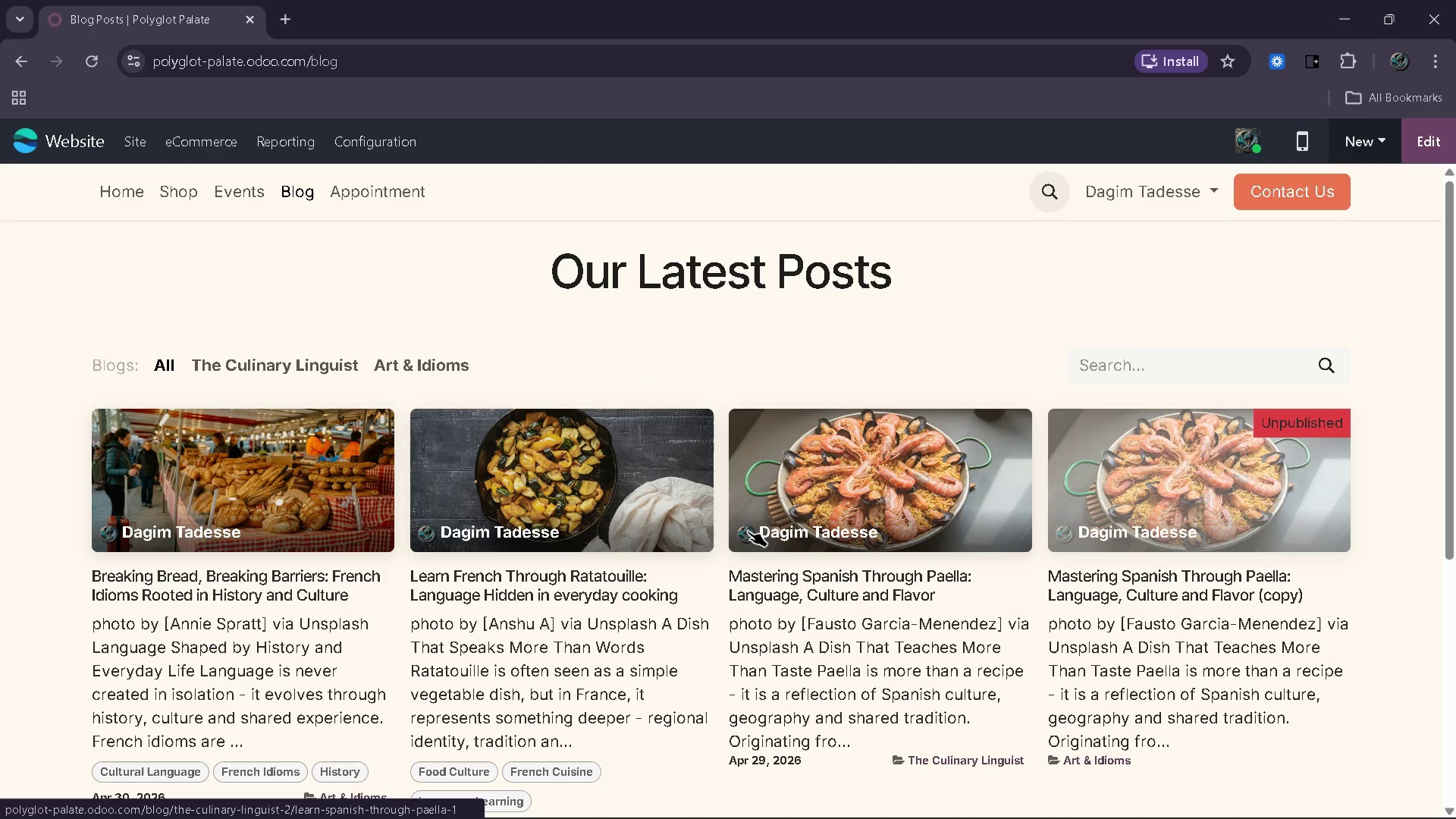 
scroll: coordinate [726, 652], scroll_direction: down, amount: 3.0
 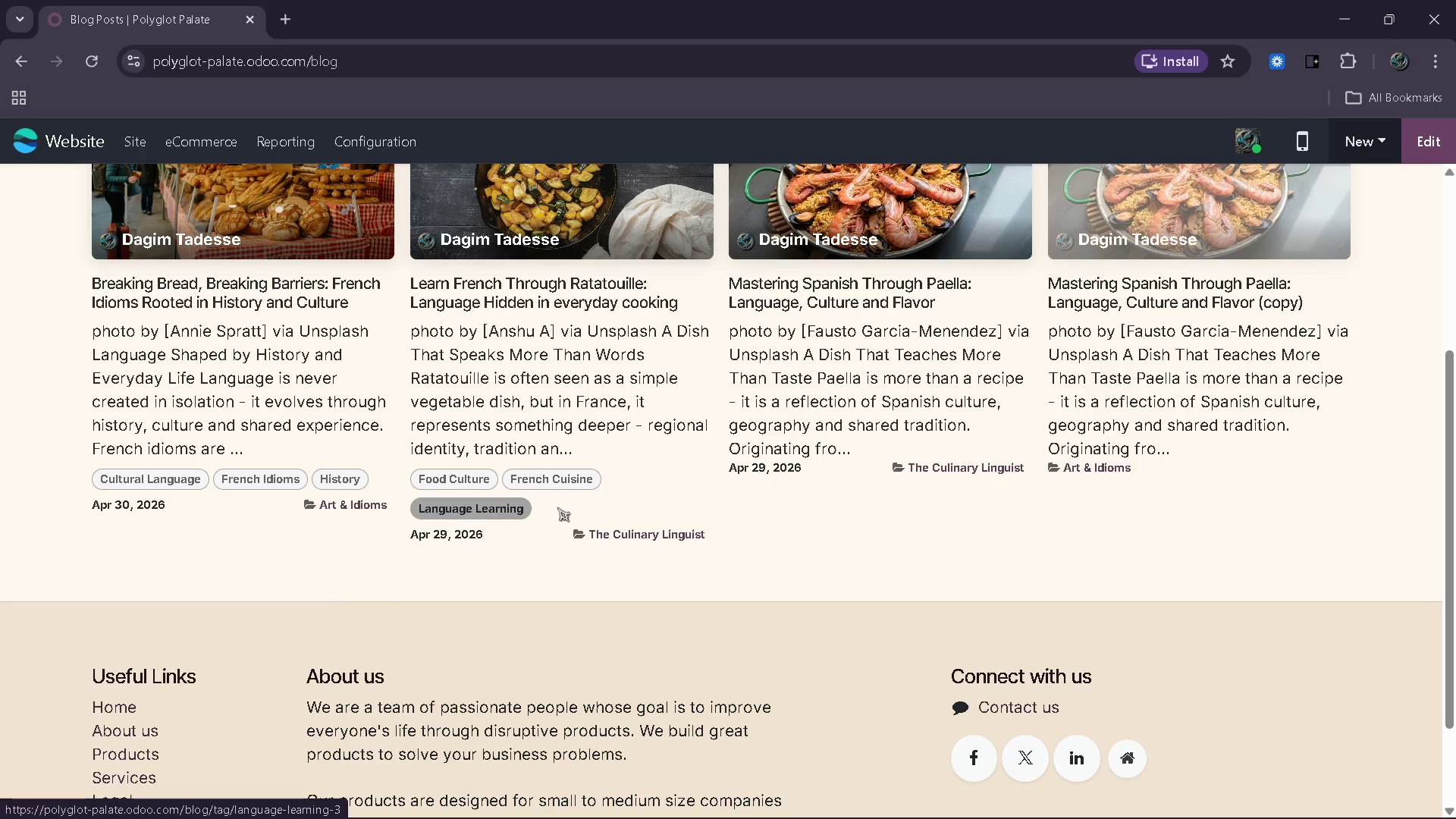 
scroll: coordinate [855, 318], scroll_direction: up, amount: 1.0
 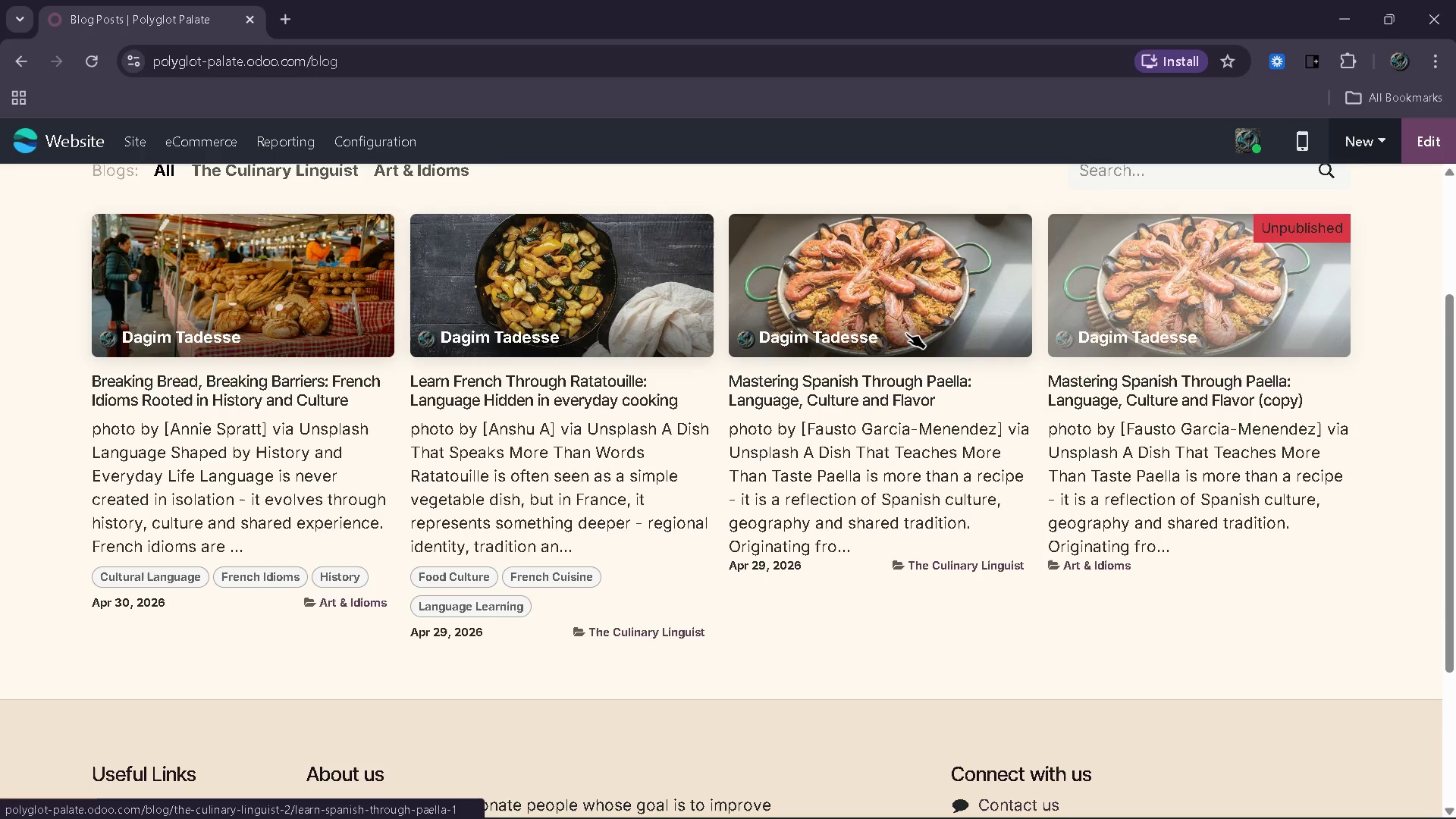 
left_click([908, 332])
 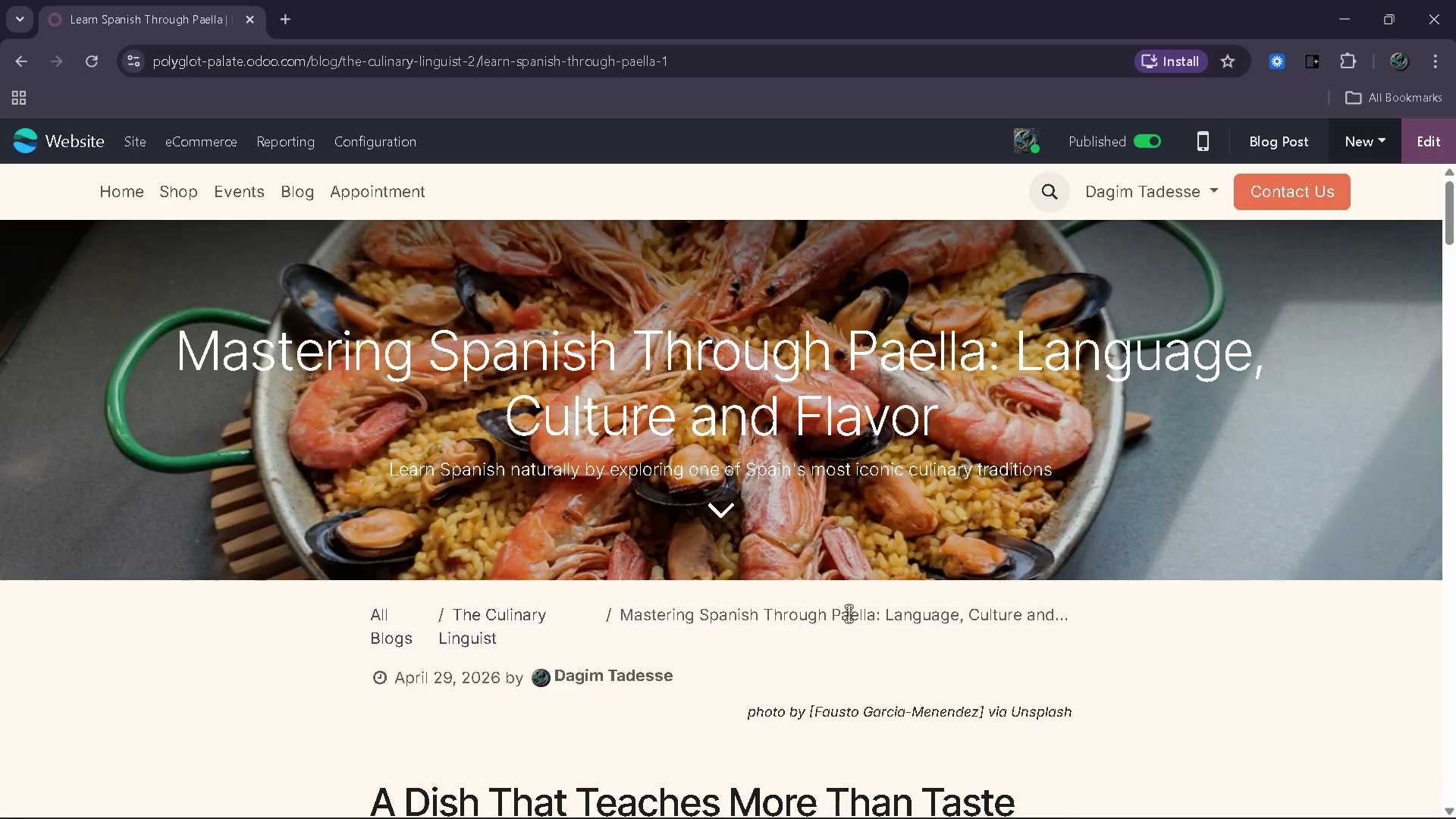 
scroll: coordinate [905, 599], scroll_direction: down, amount: 28.0
 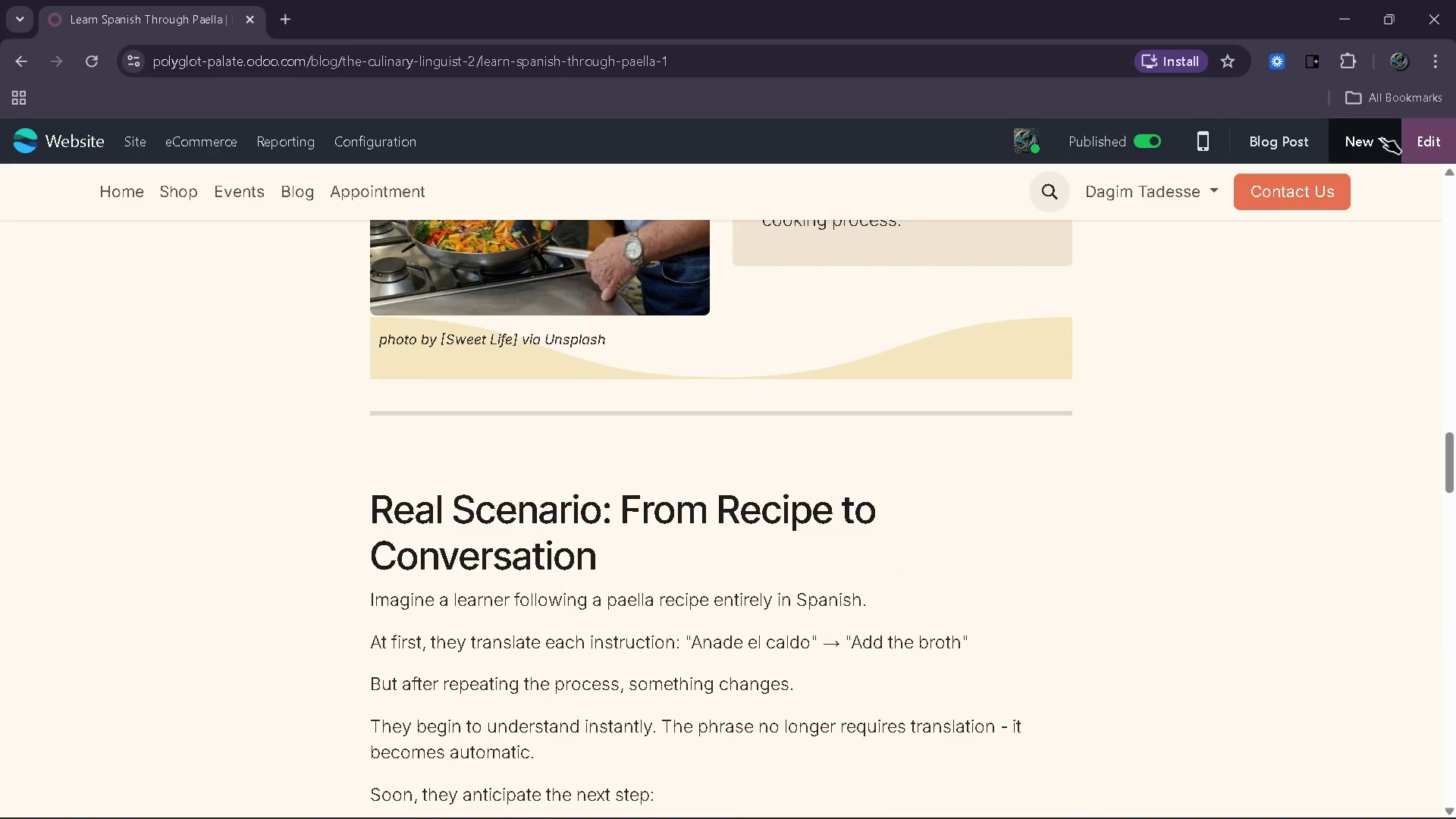 
left_click([1420, 133])
 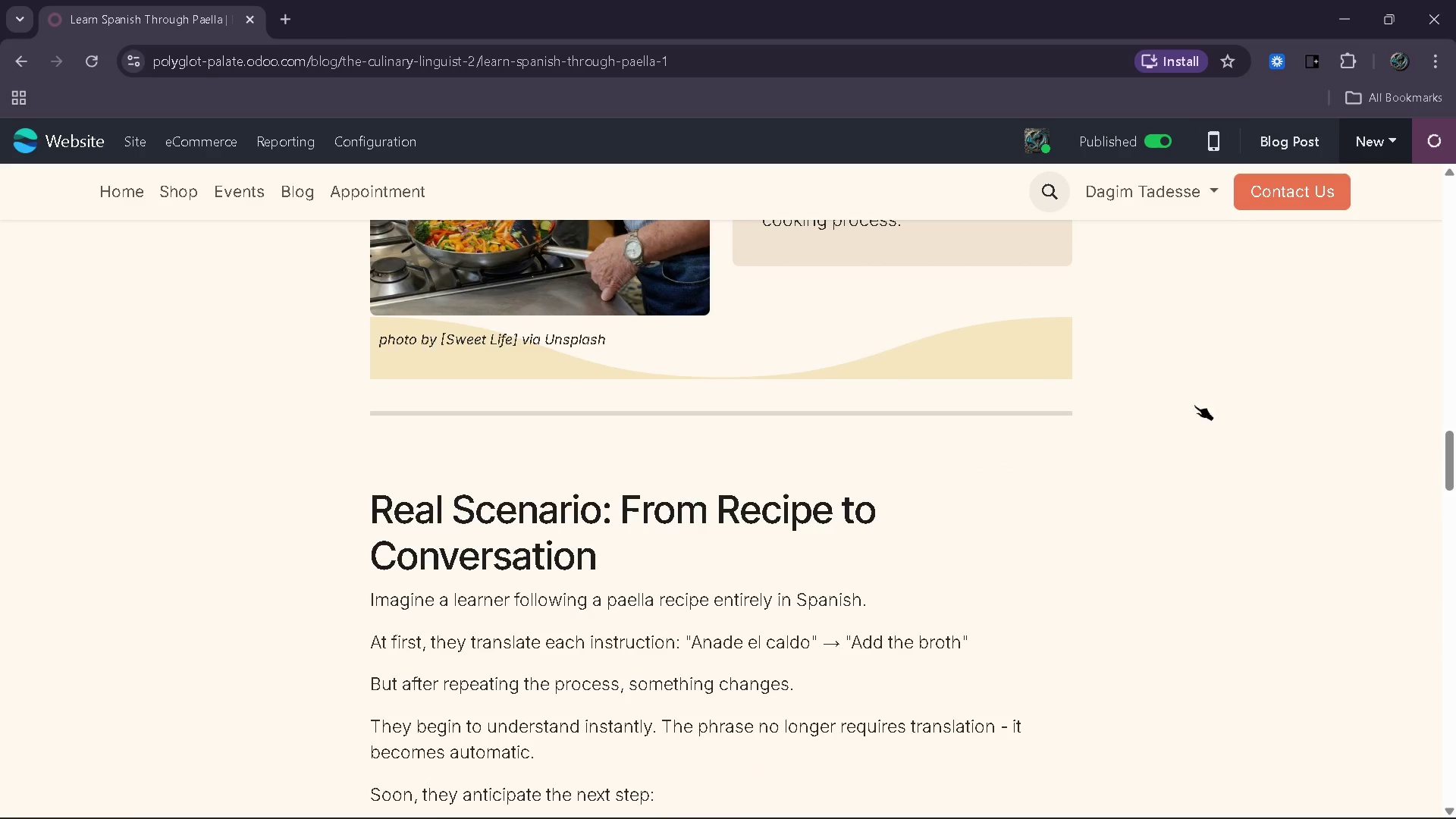 
scroll: coordinate [1103, 500], scroll_direction: up, amount: 32.0
 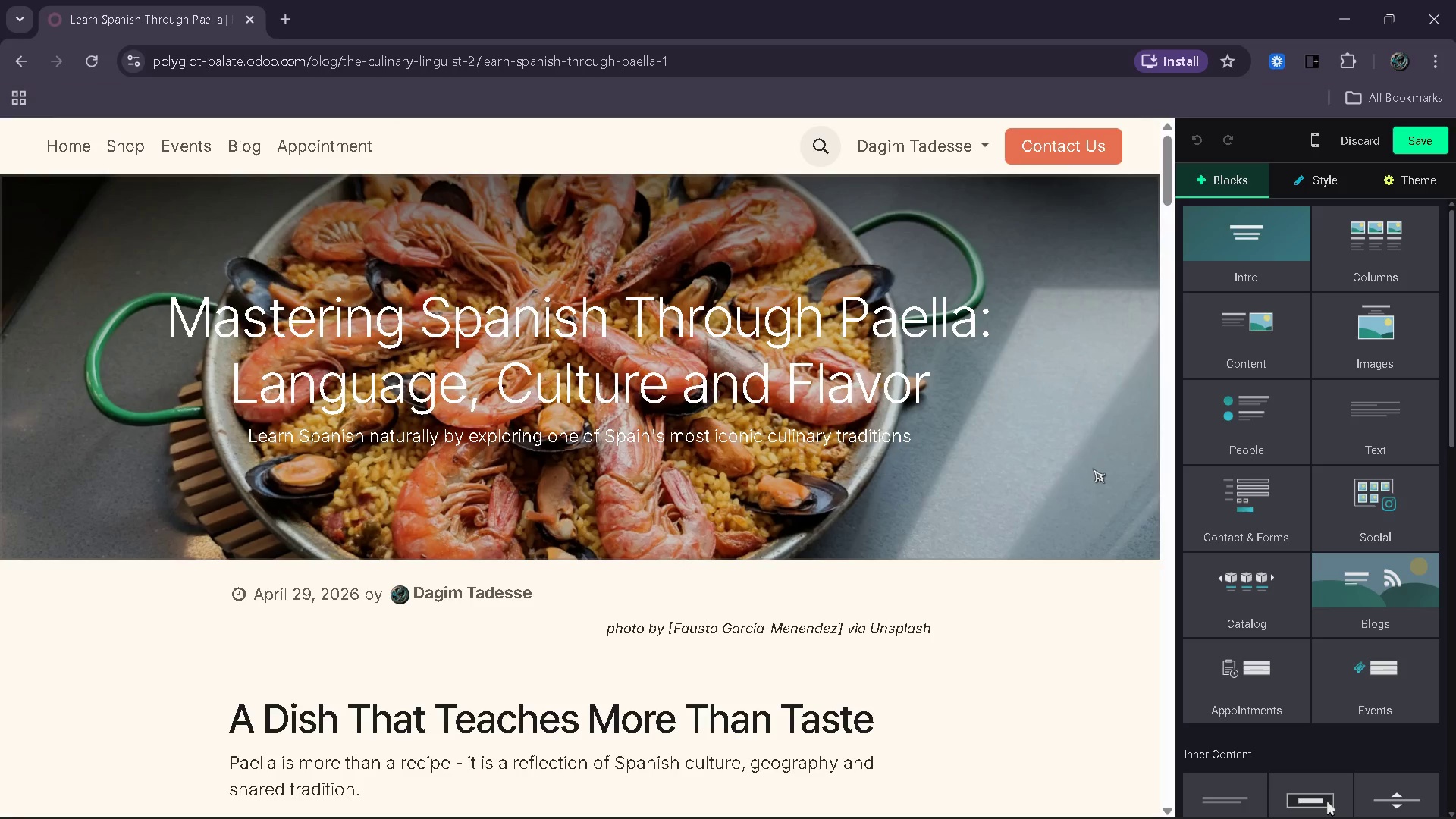 
left_click([1093, 469])
 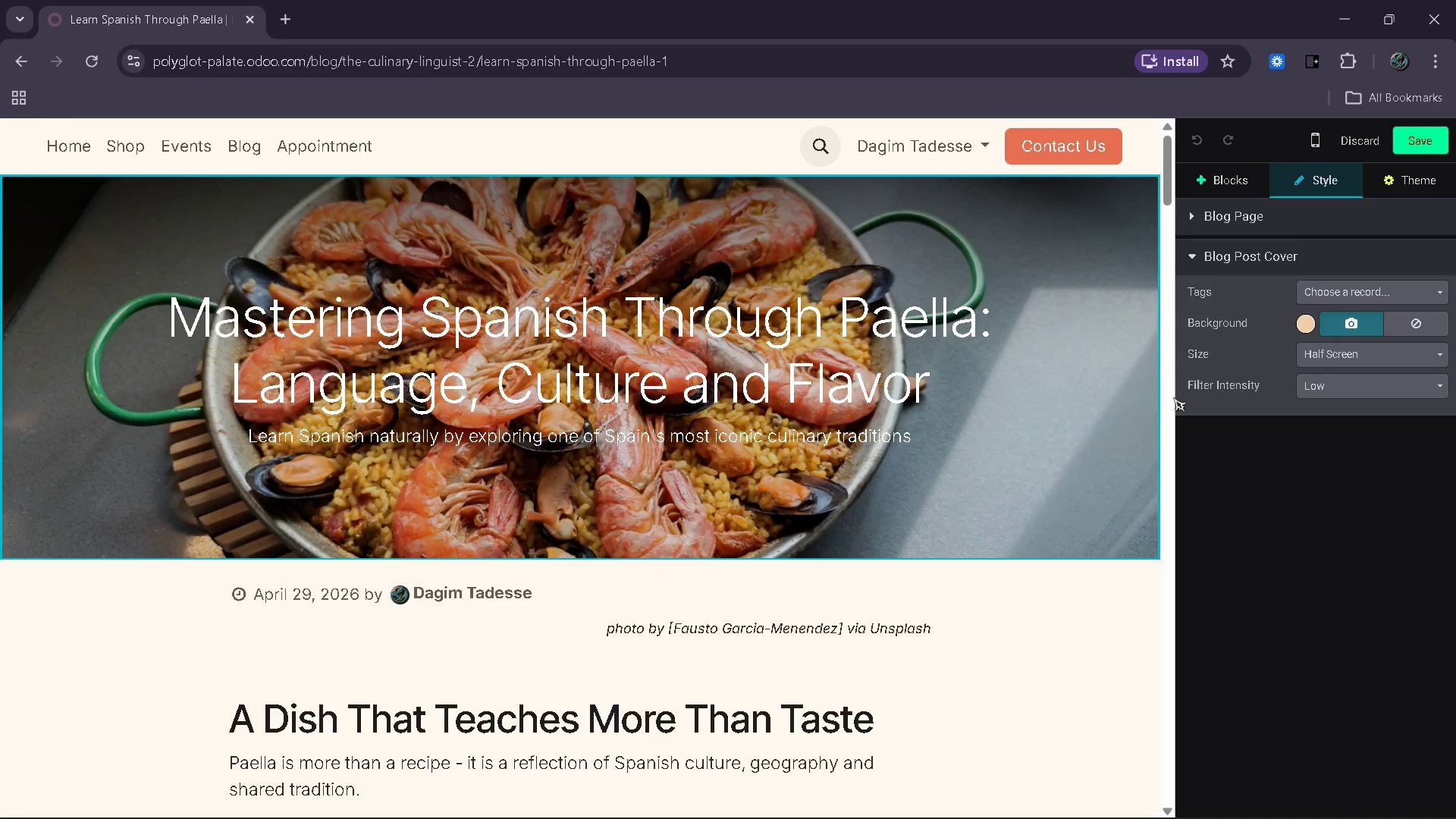 
left_click([1342, 297])
 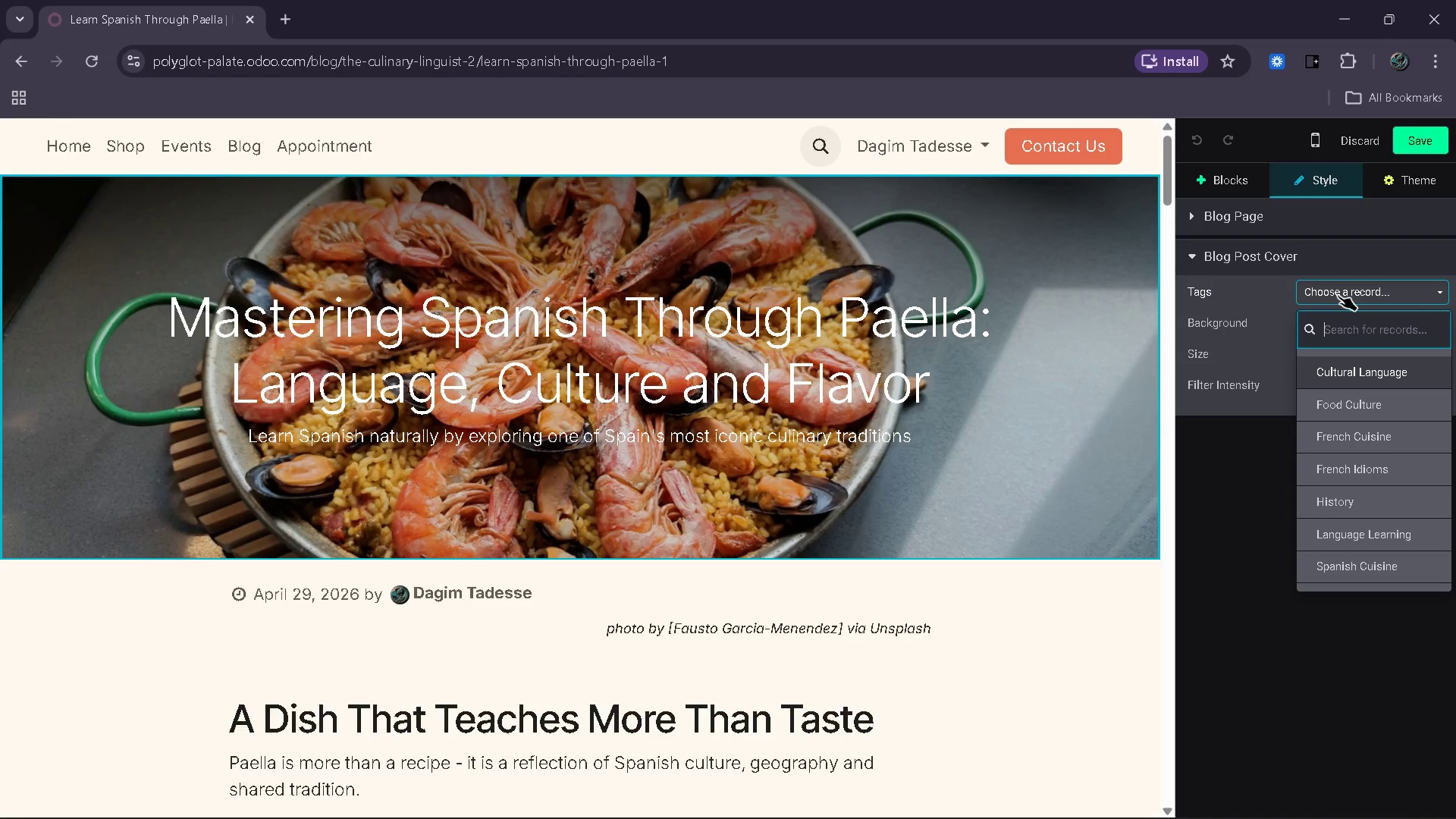 
scroll: coordinate [1357, 483], scroll_direction: down, amount: 3.0
 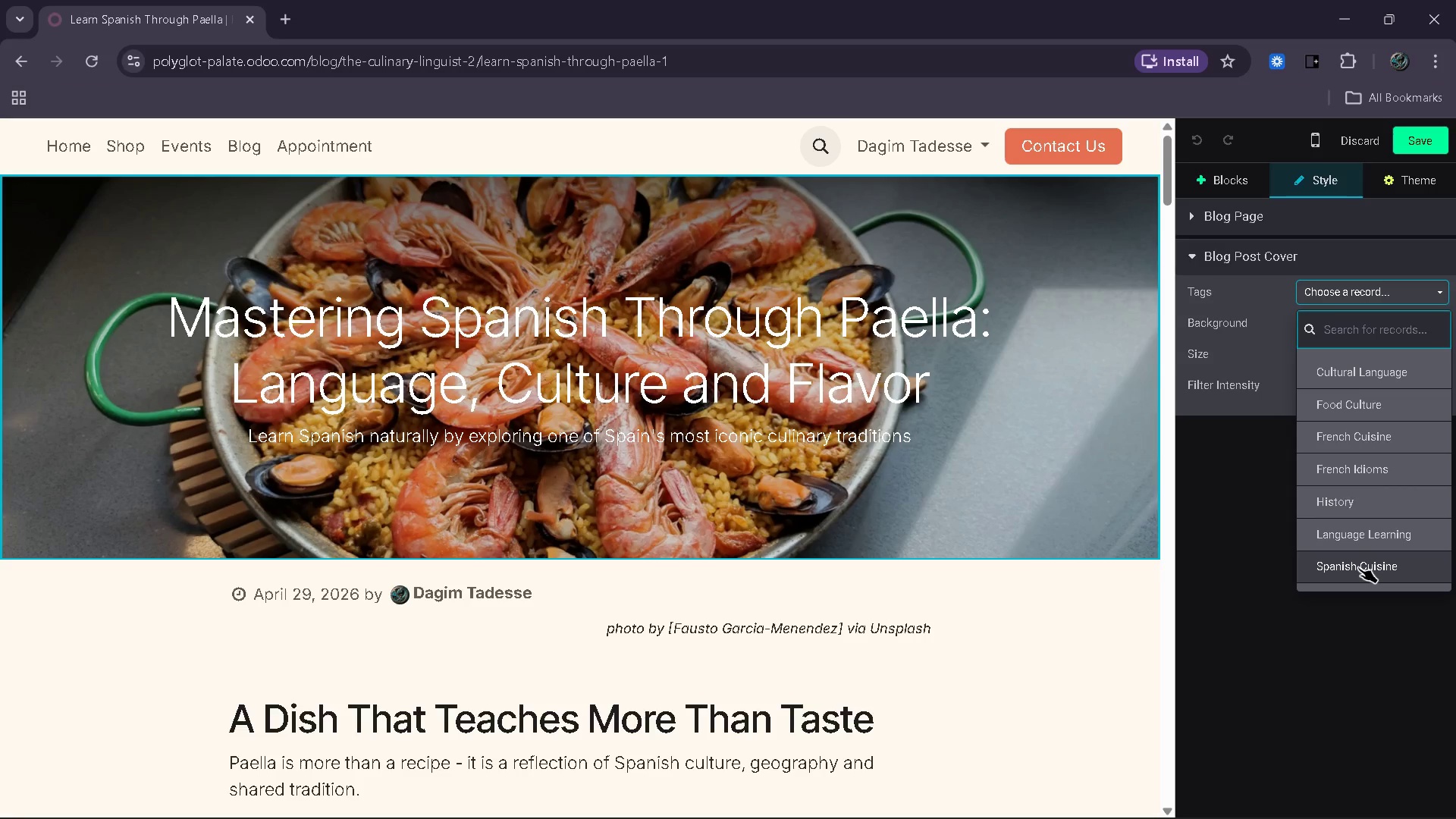 
left_click([1358, 567])
 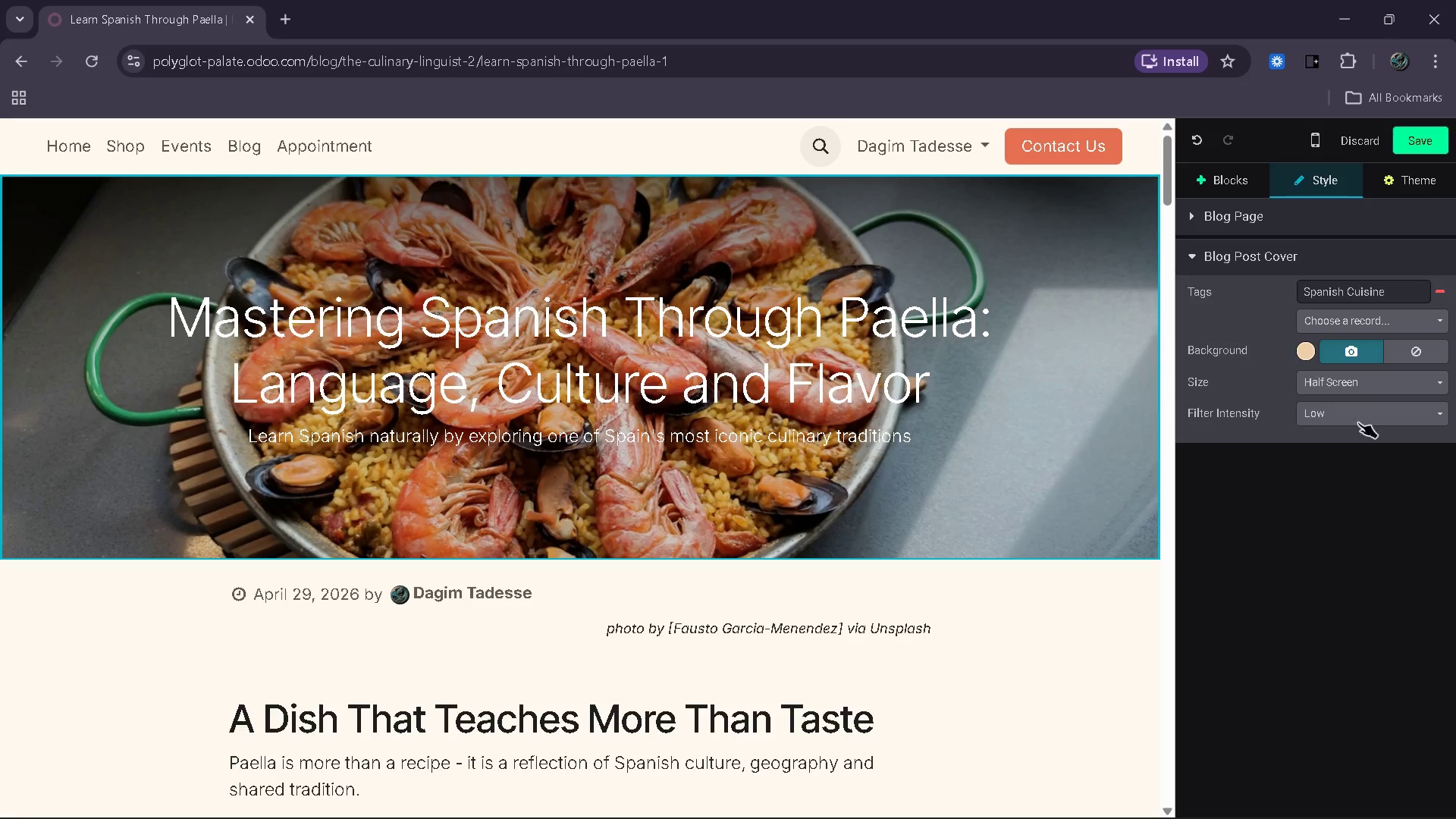 
left_click([1367, 322])
 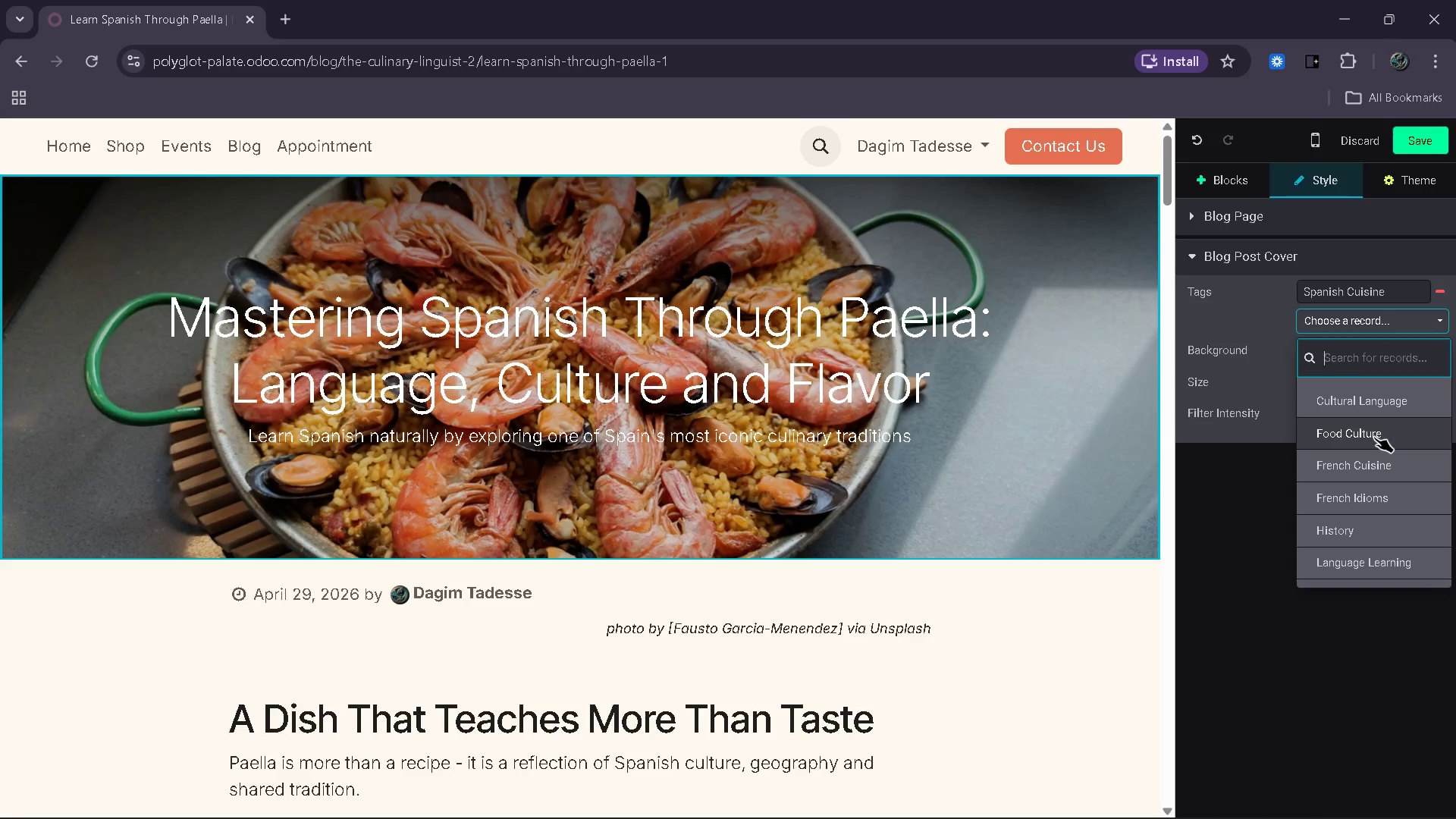 
left_click([1374, 437])
 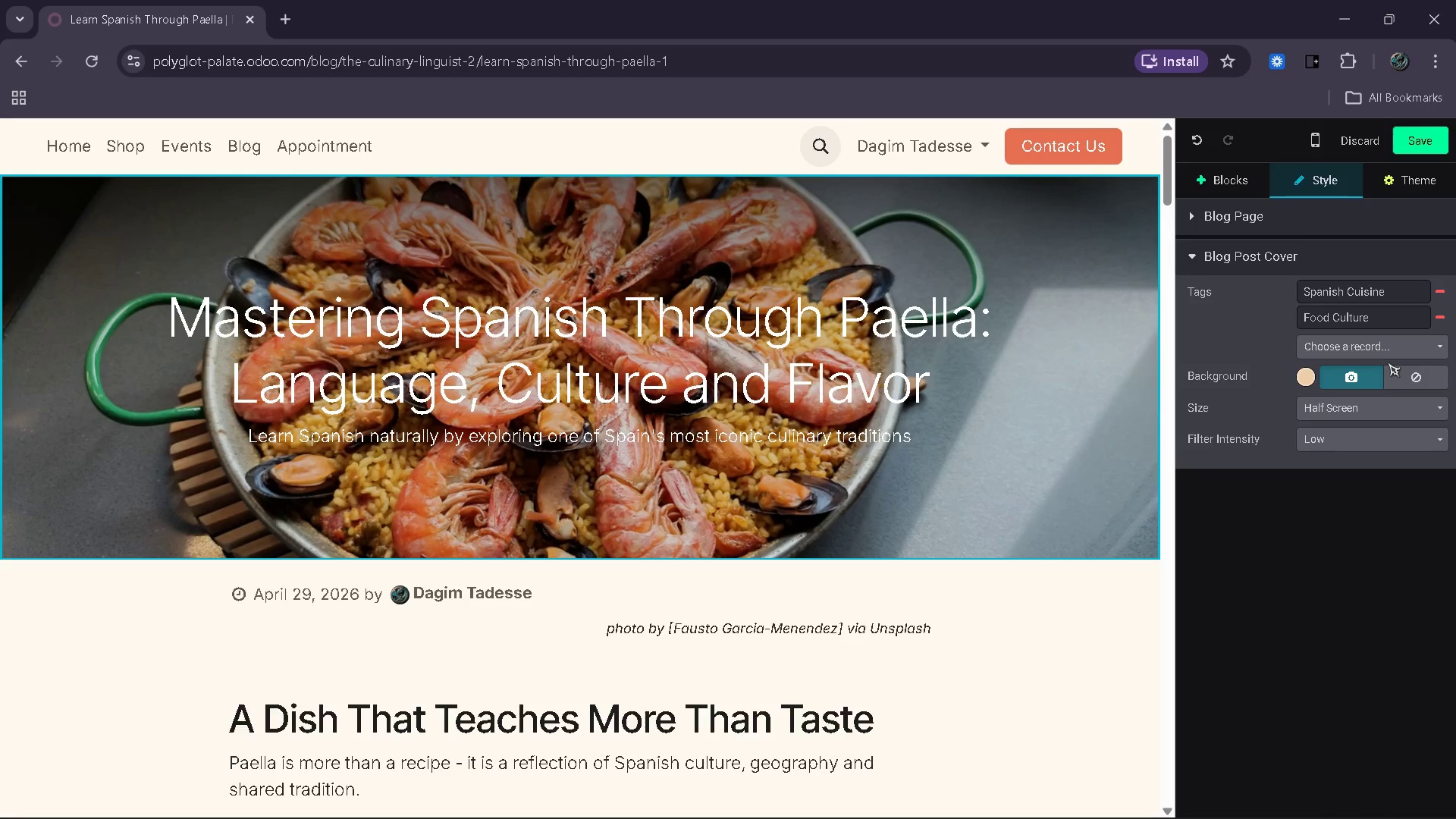 
left_click([1391, 352])
 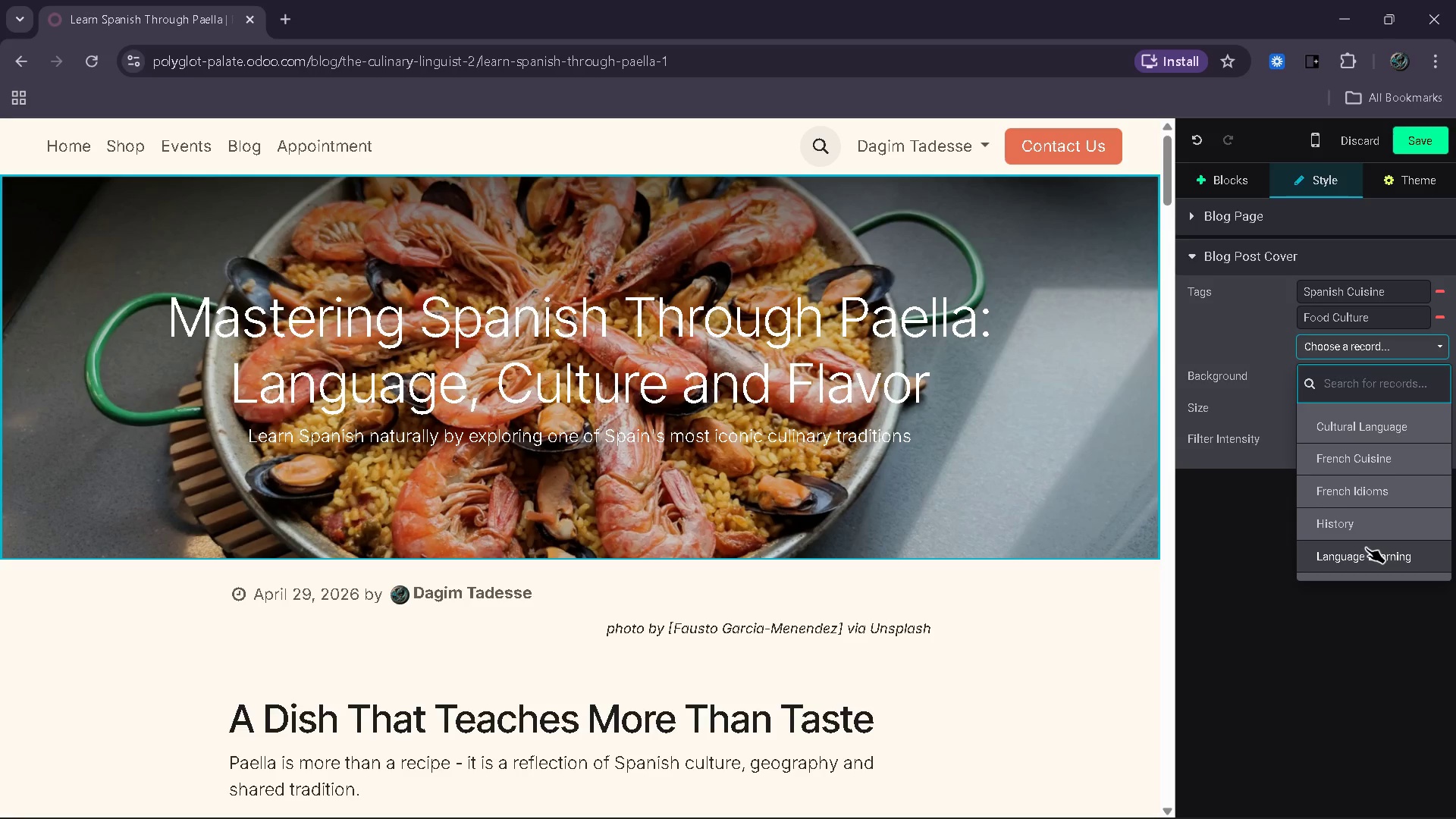 
left_click([1366, 548])
 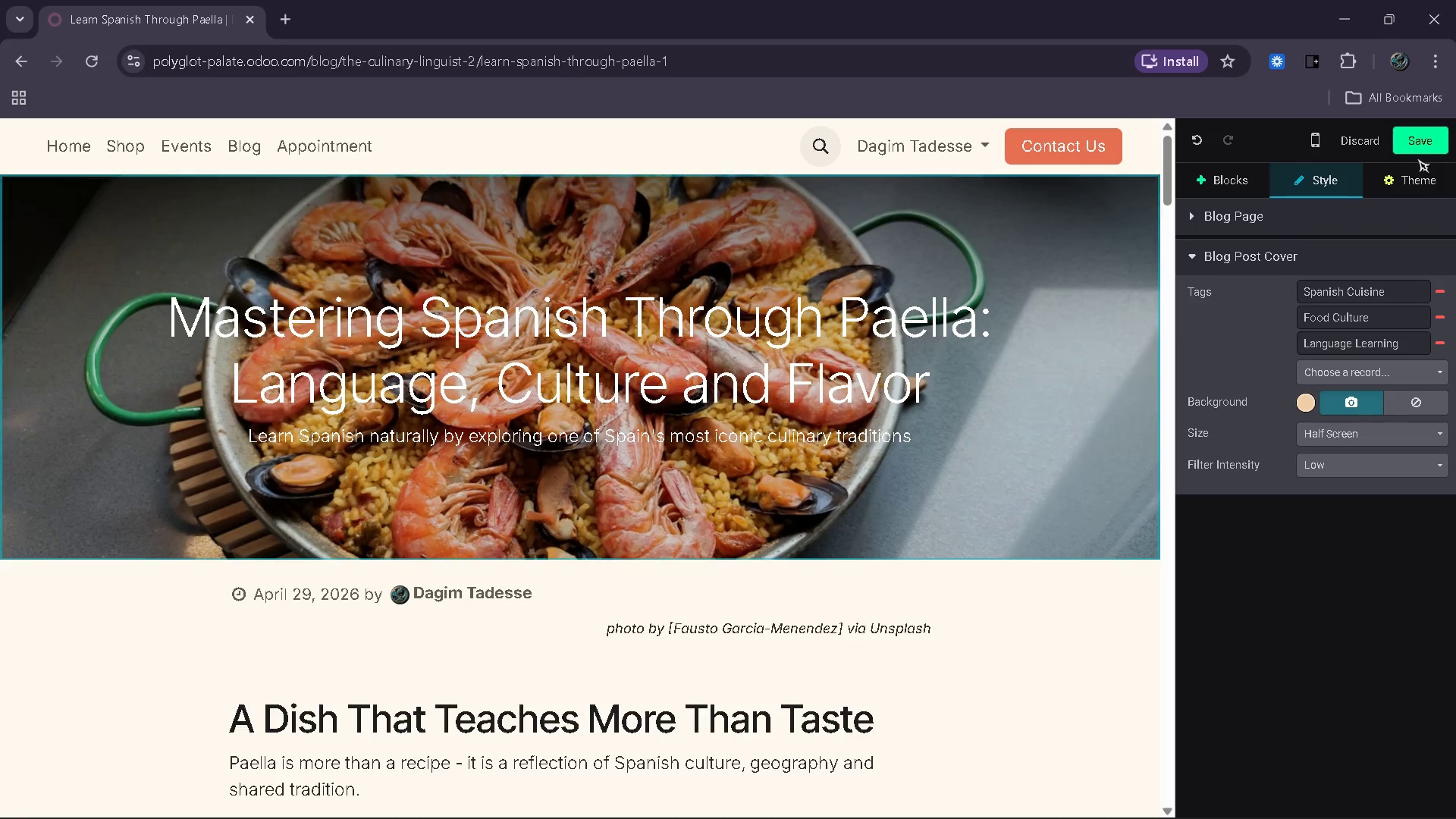 
left_click([1418, 153])
 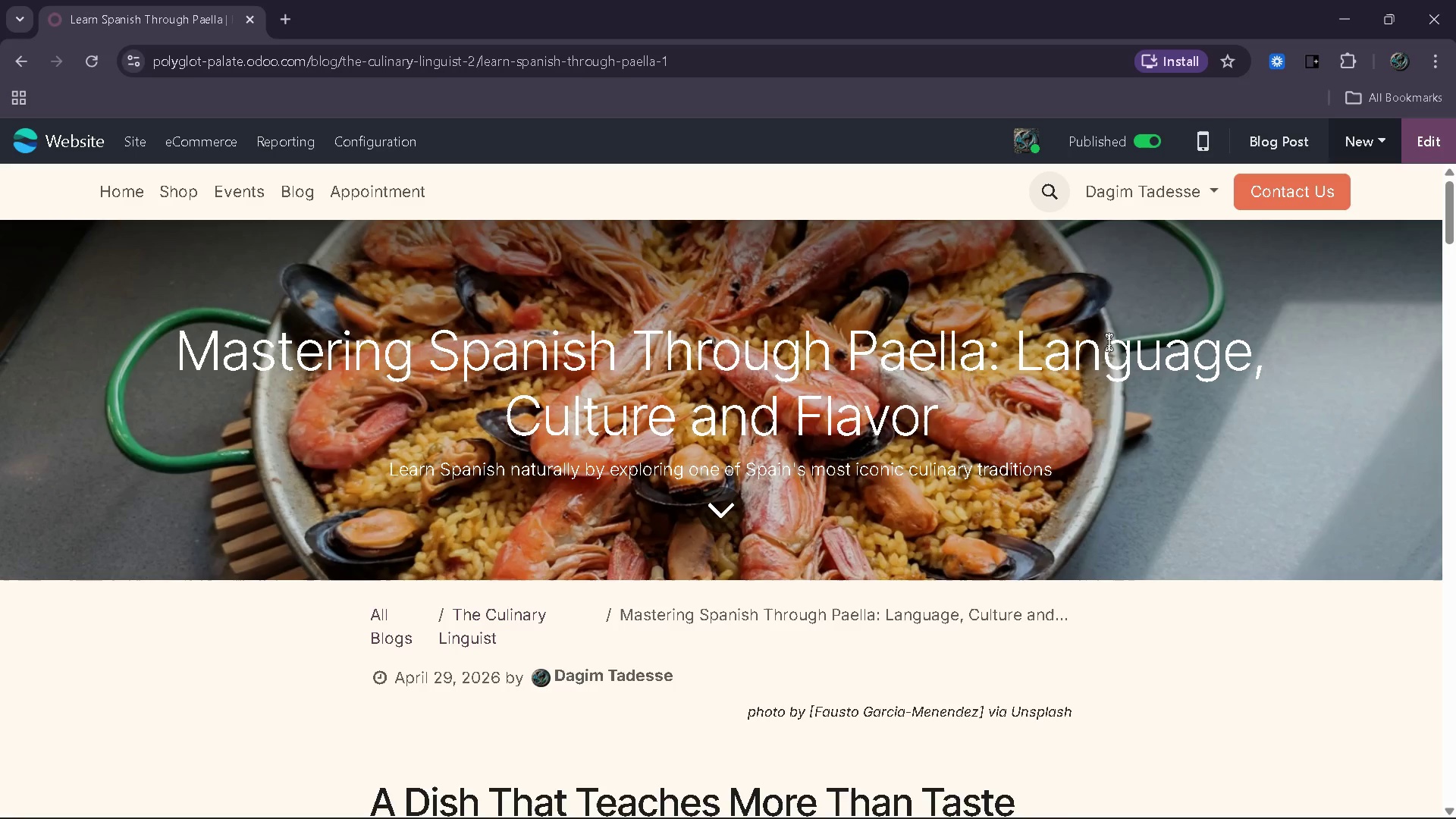 
scroll: coordinate [754, 435], scroll_direction: down, amount: 28.0
 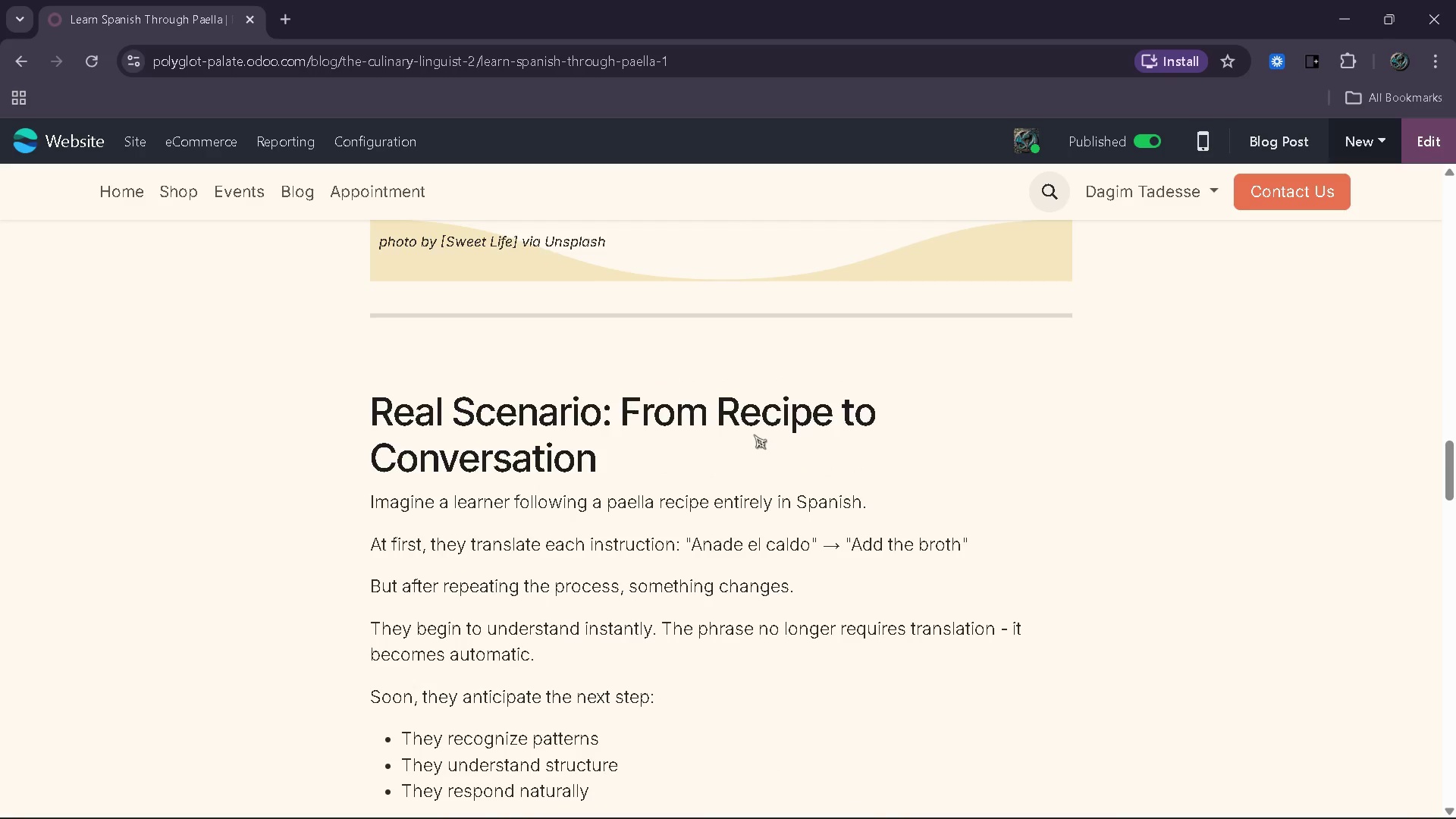 
scroll: coordinate [755, 432], scroll_direction: down, amount: 29.0
 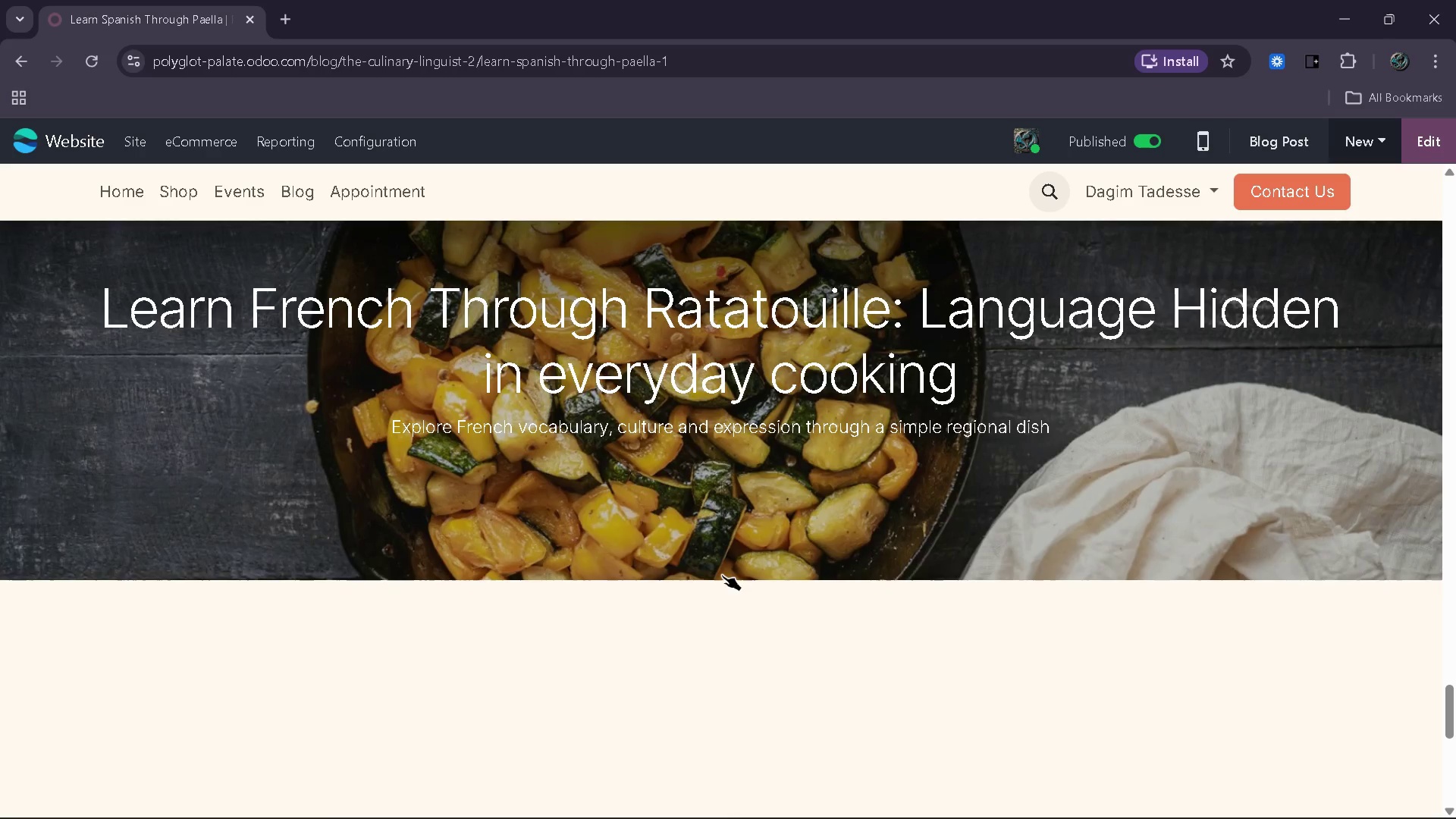 
mouse_move([722, 554])
 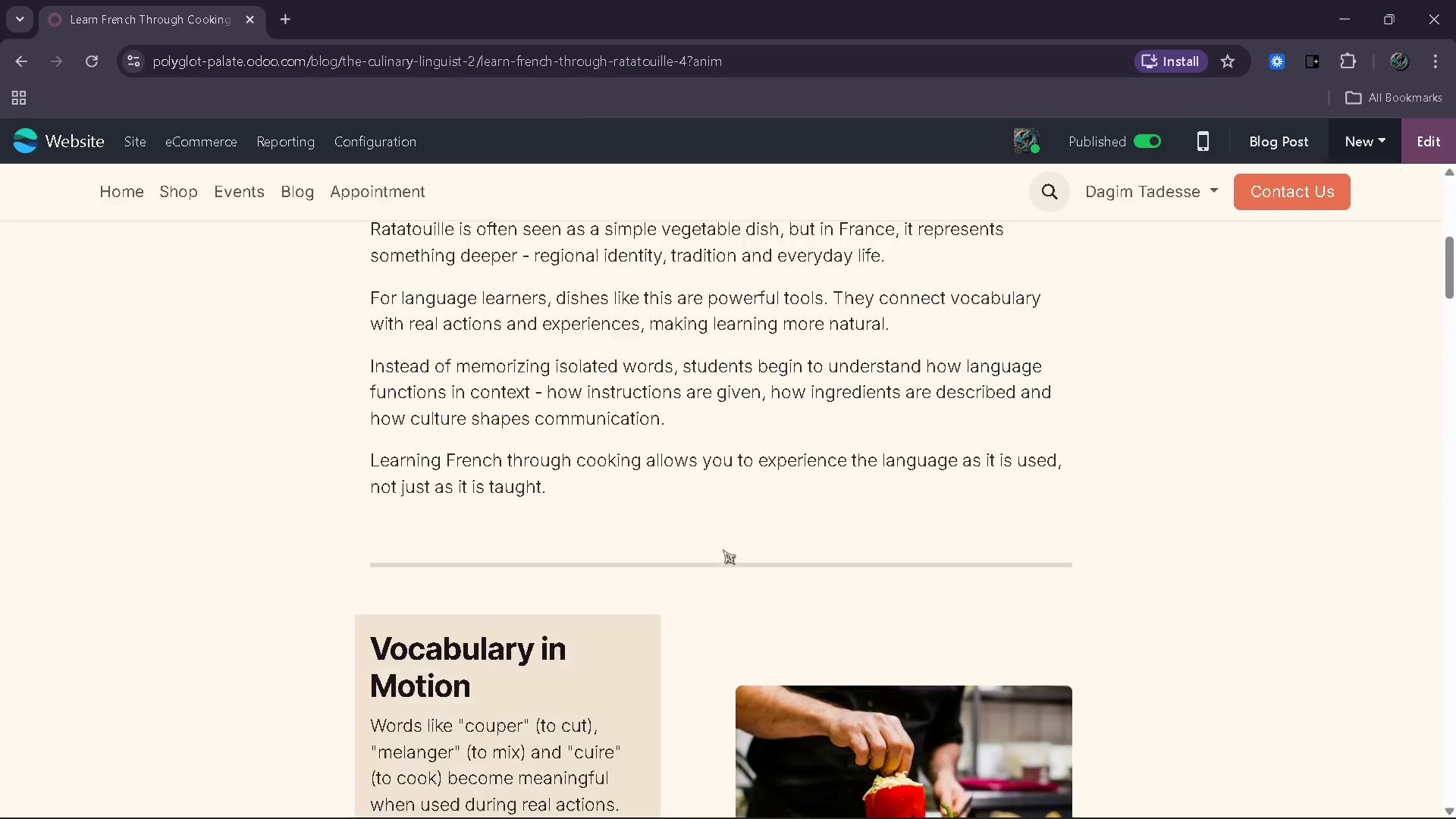 
scroll: coordinate [738, 673], scroll_direction: down, amount: 64.0
 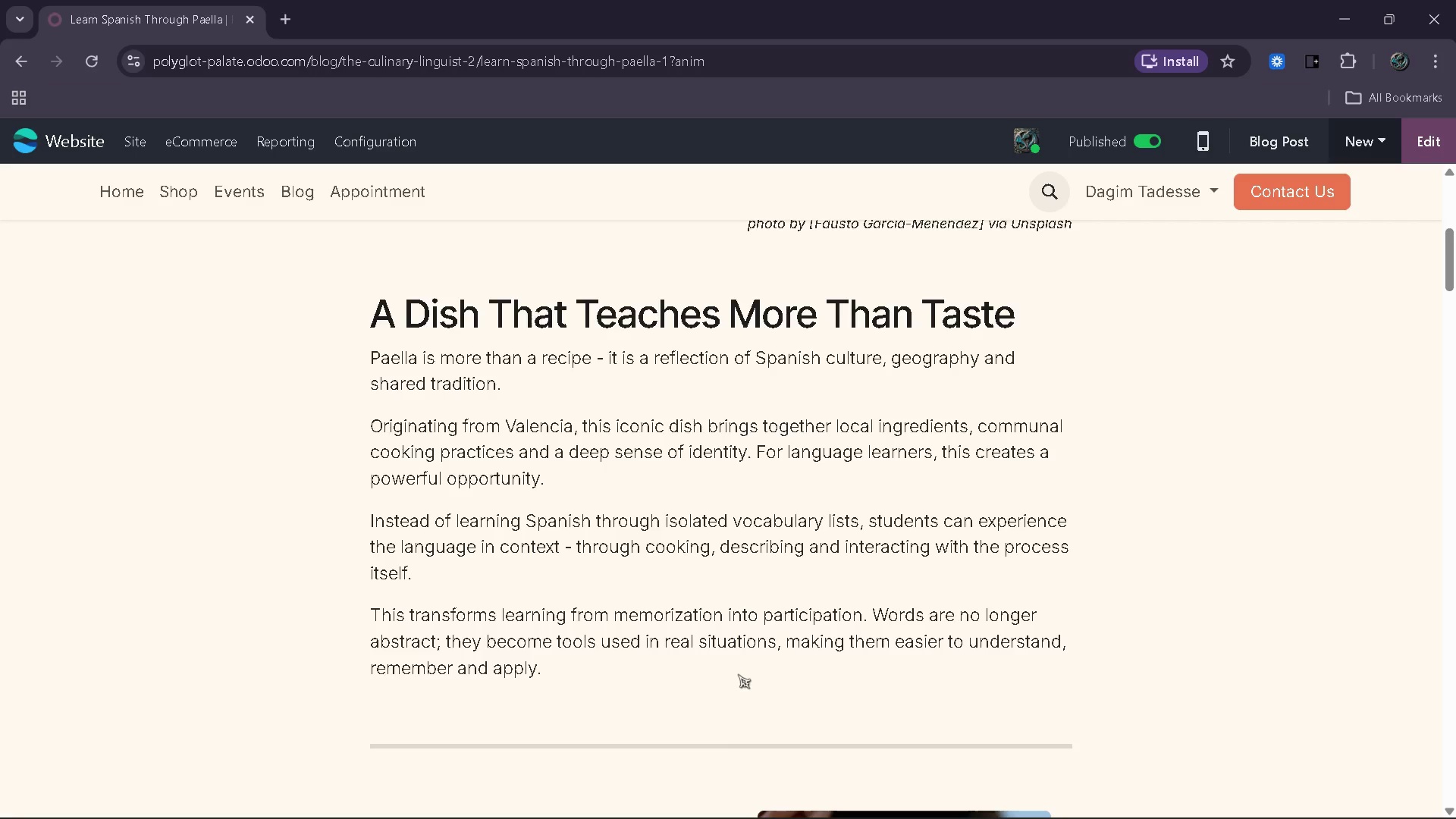 
wait(6.27)
 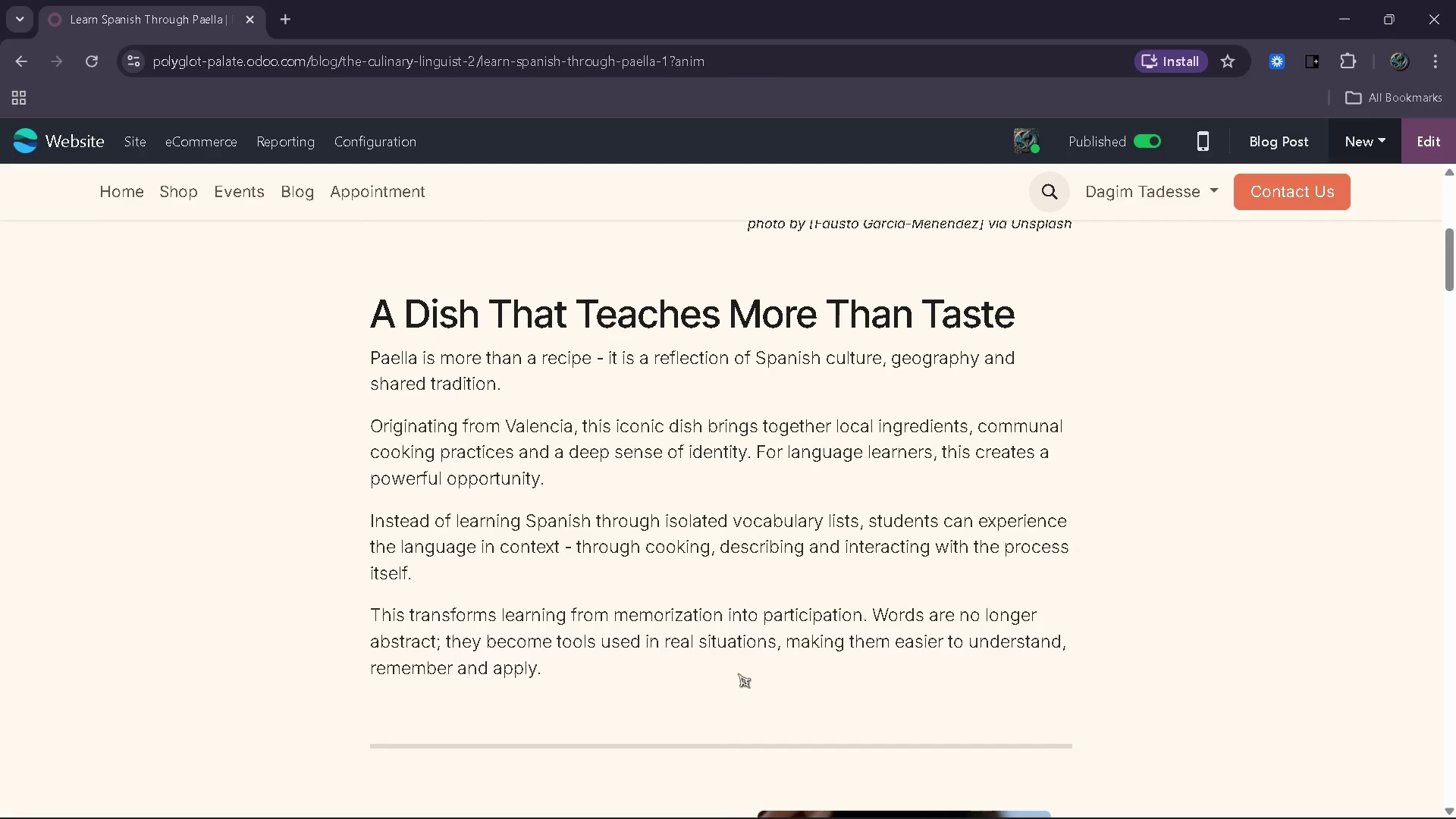 
scroll: coordinate [738, 673], scroll_direction: up, amount: 7.0
 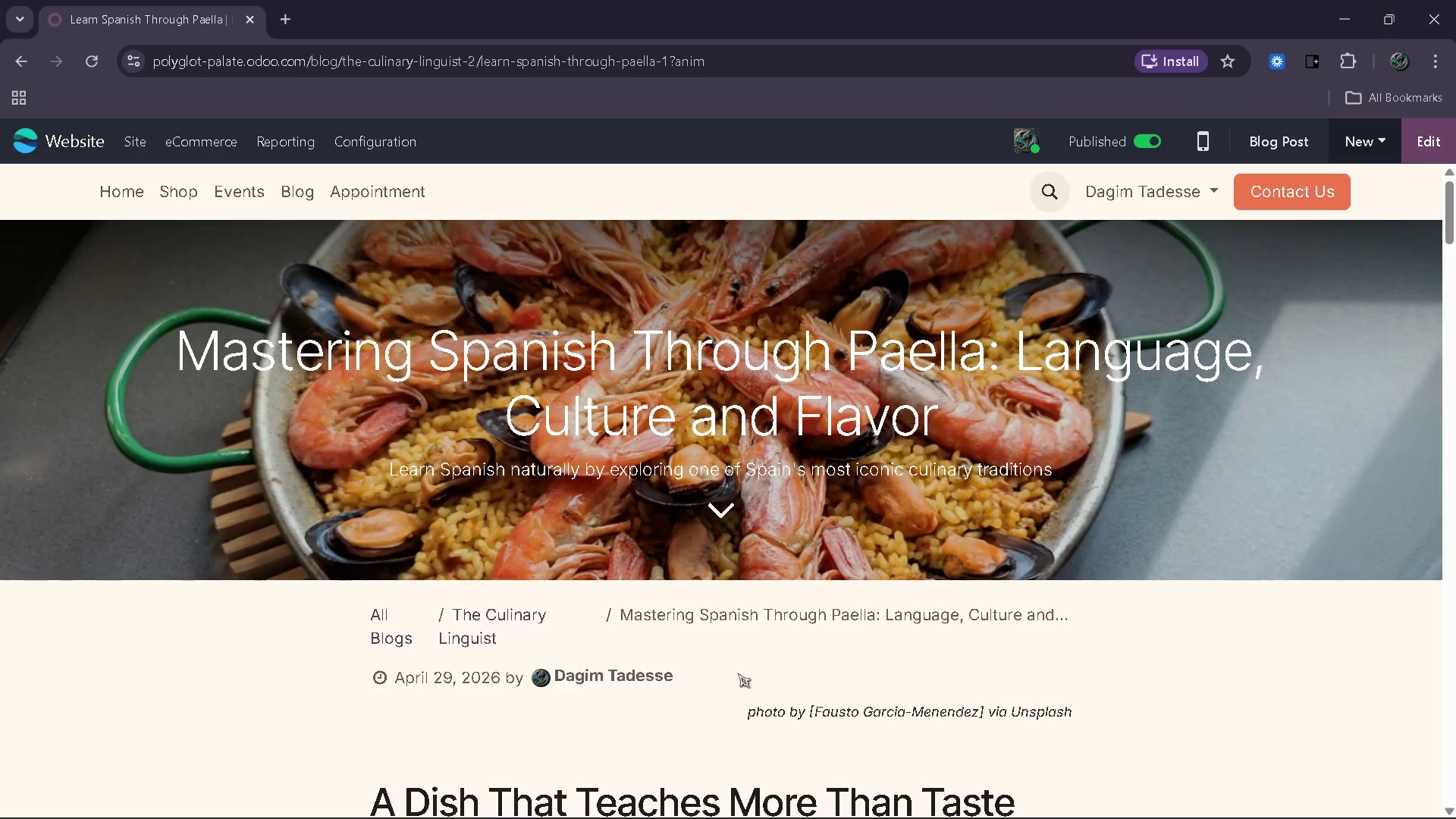 
scroll: coordinate [771, 327], scroll_direction: down, amount: 2.0
 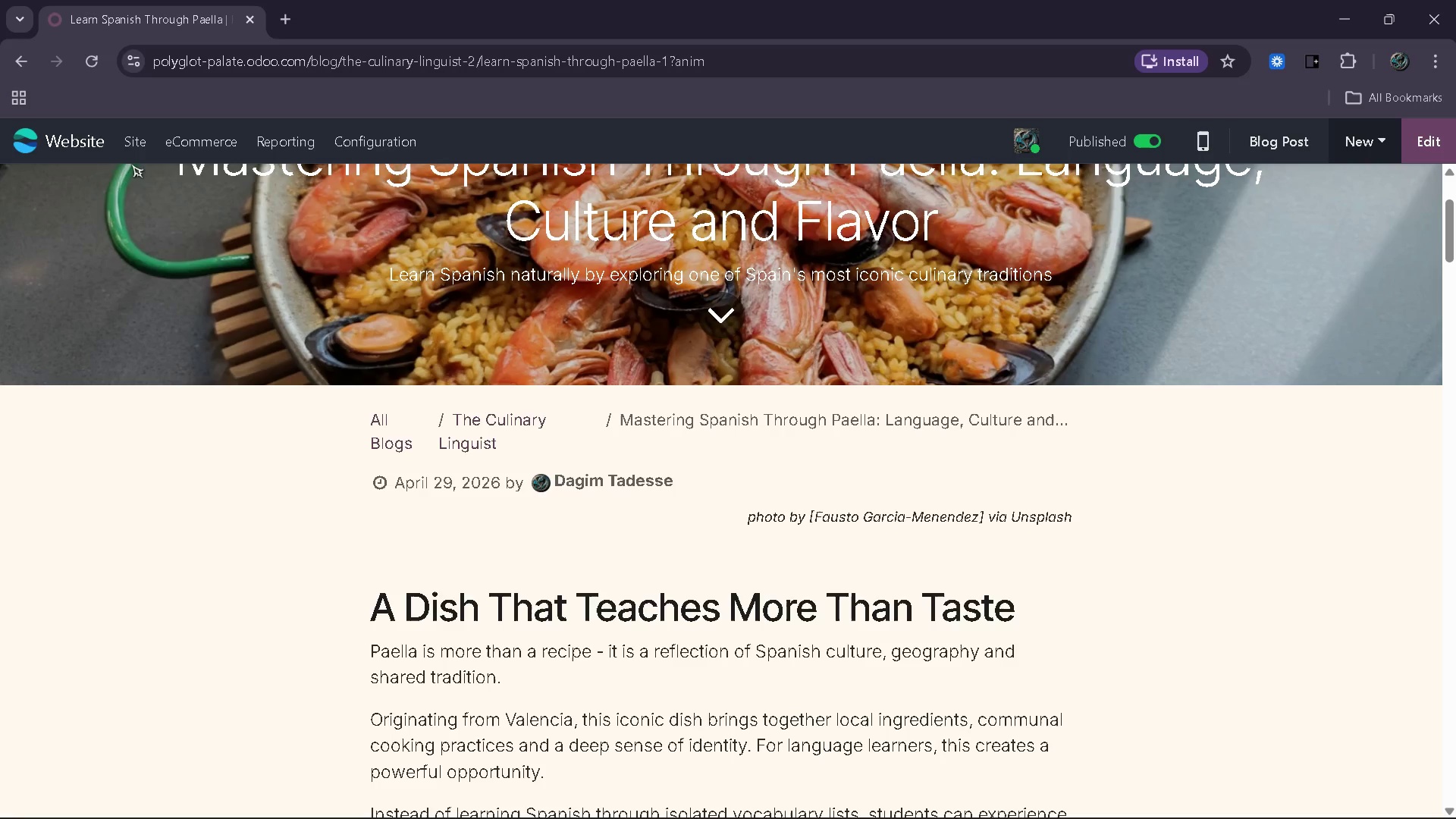 
scroll: coordinate [365, 323], scroll_direction: up, amount: 4.0
 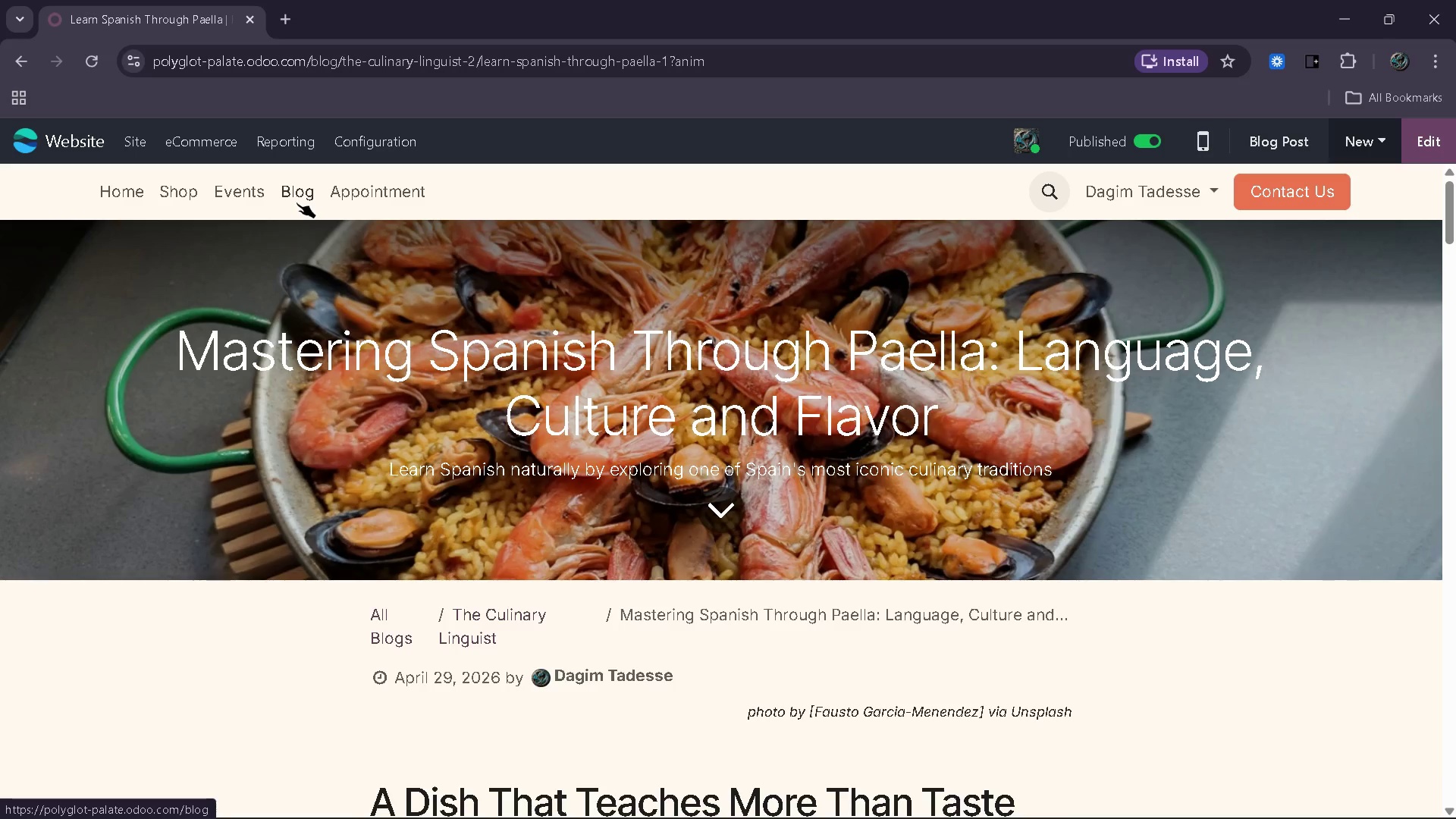 
left_click([297, 202])
 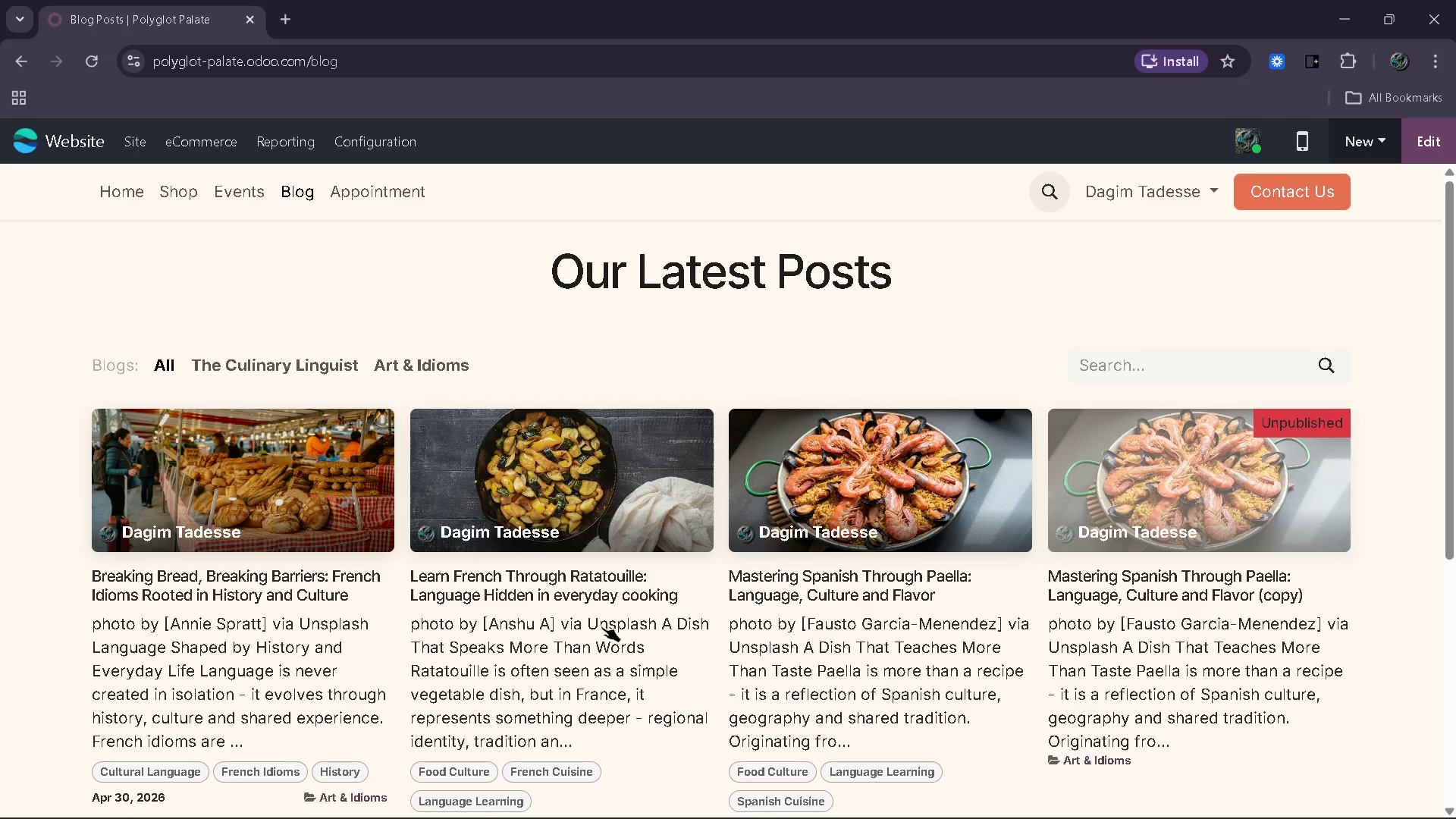 
wait(12.97)
 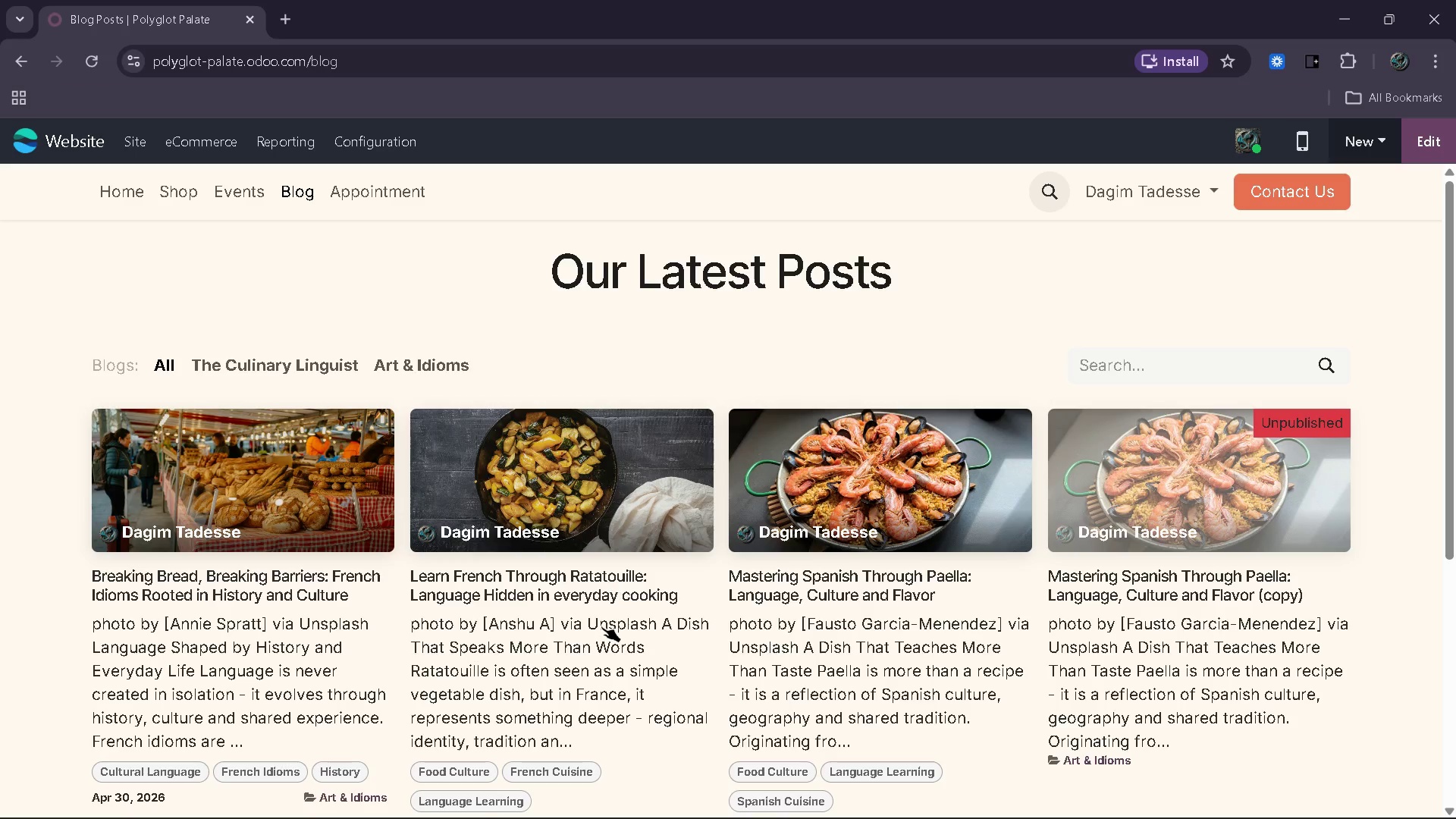 
scroll: coordinate [832, 796], scroll_direction: down, amount: 3.0
 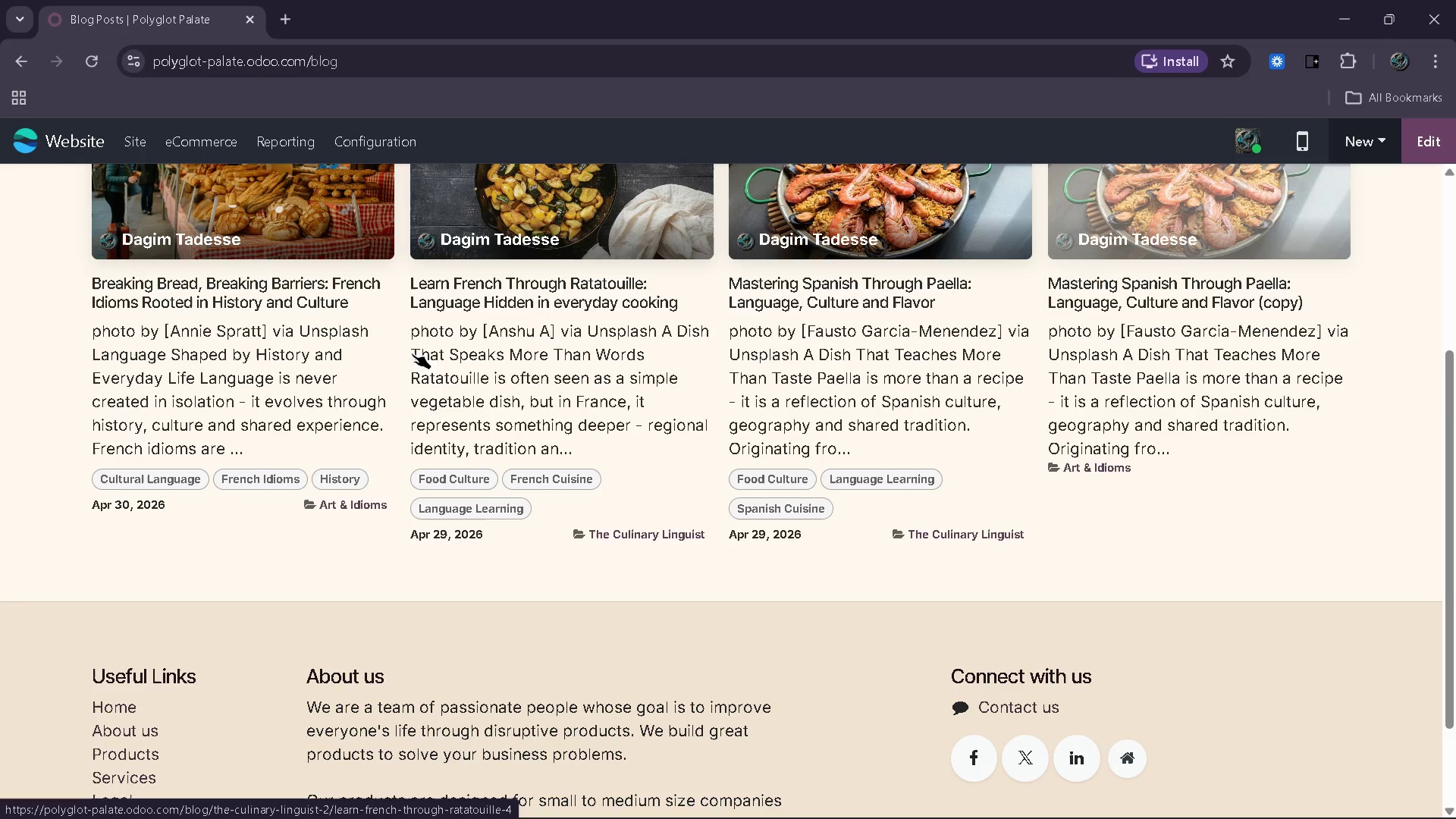 
wait(6.45)
 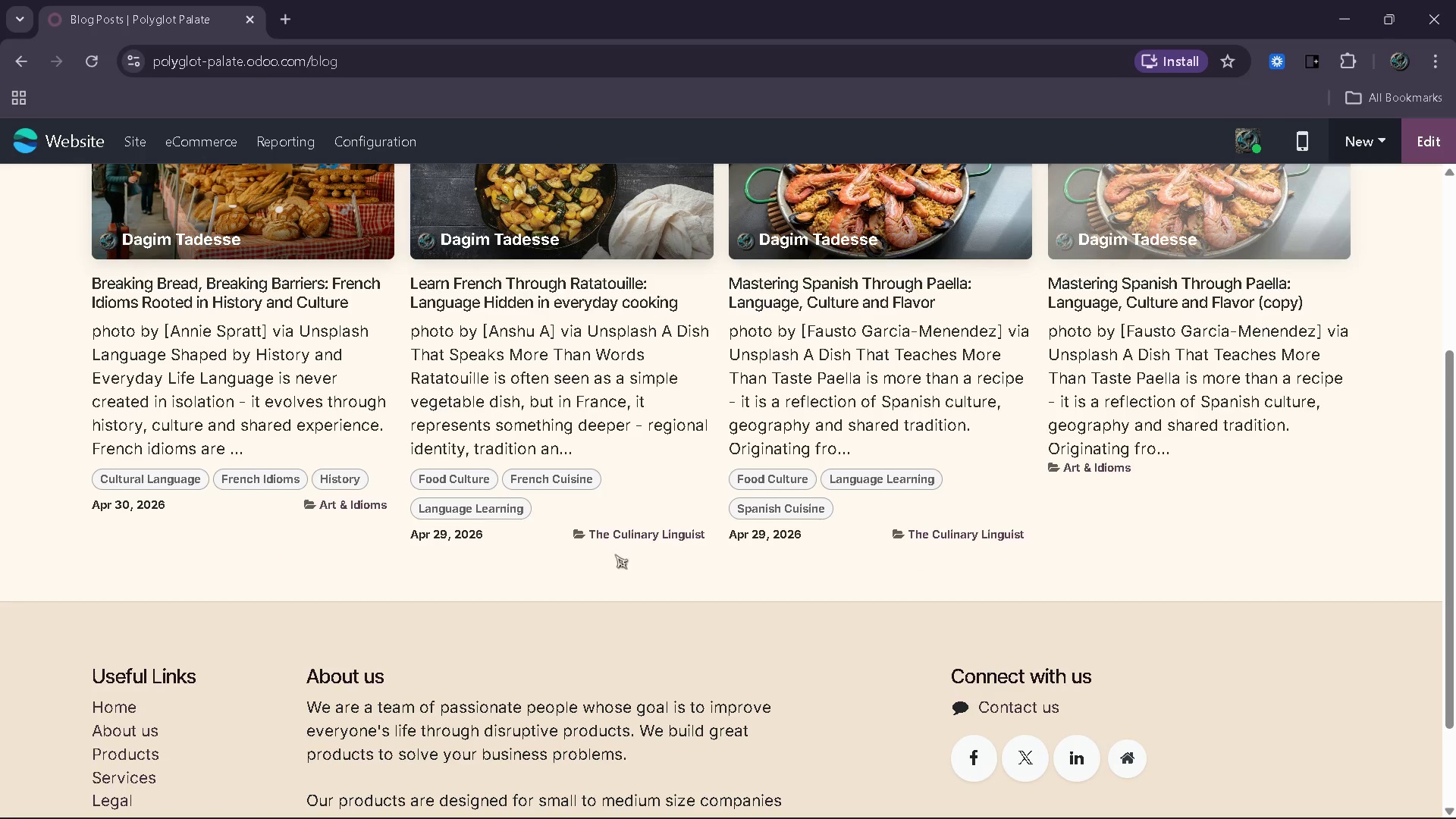 
left_click([323, 288])
 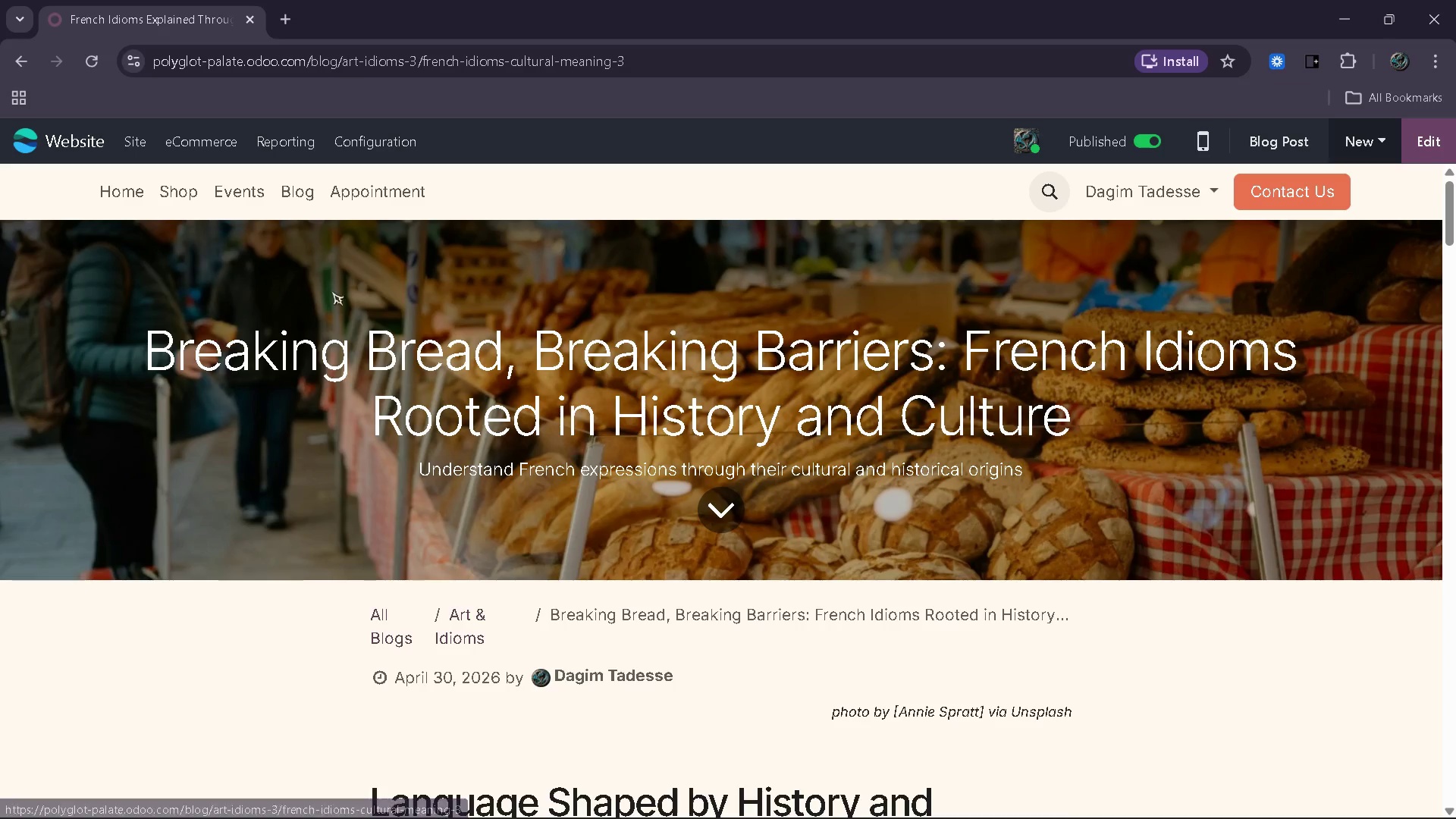 
scroll: coordinate [636, 385], scroll_direction: down, amount: 4.0
 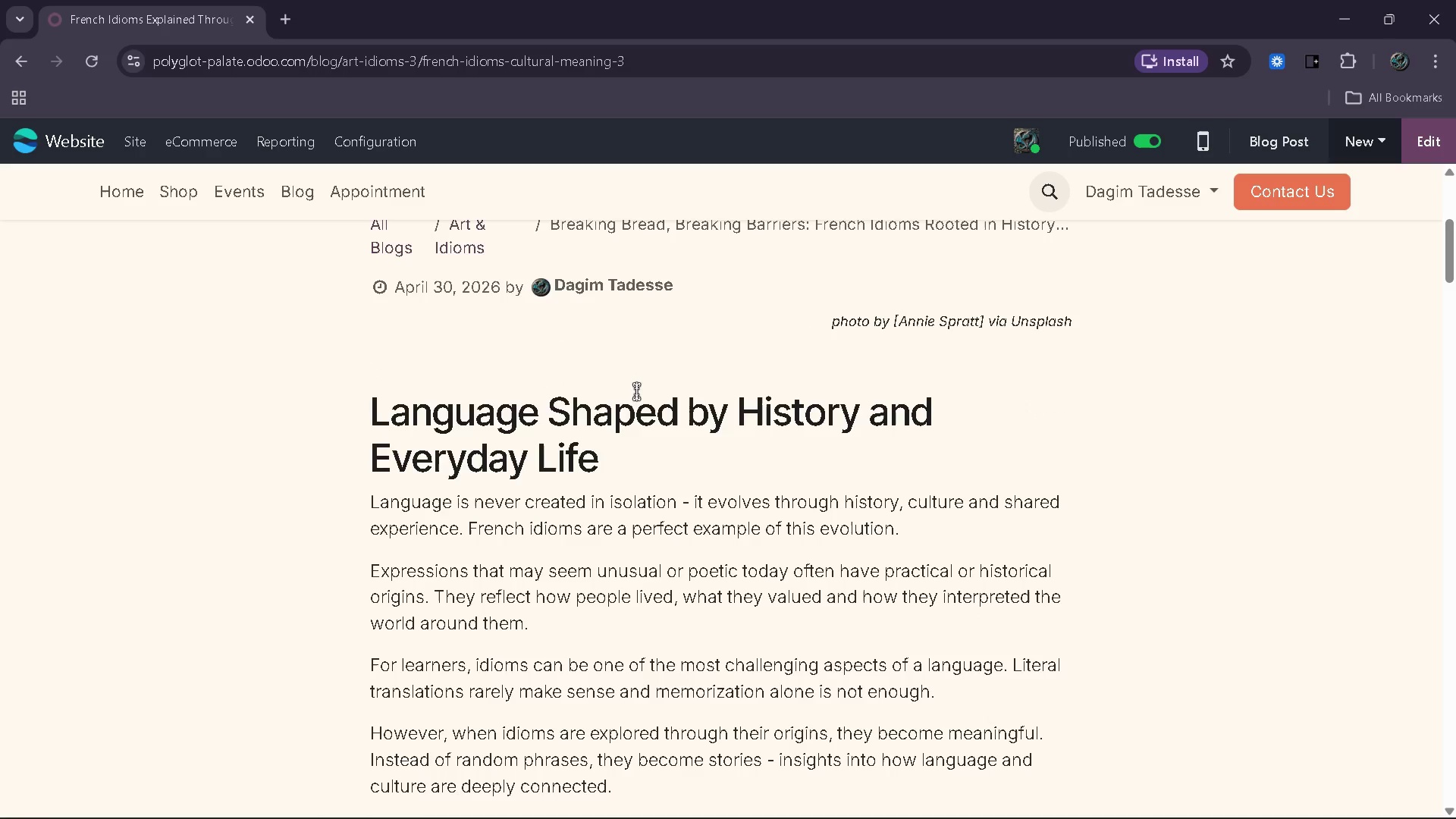 
scroll: coordinate [637, 391], scroll_direction: up, amount: 3.0
 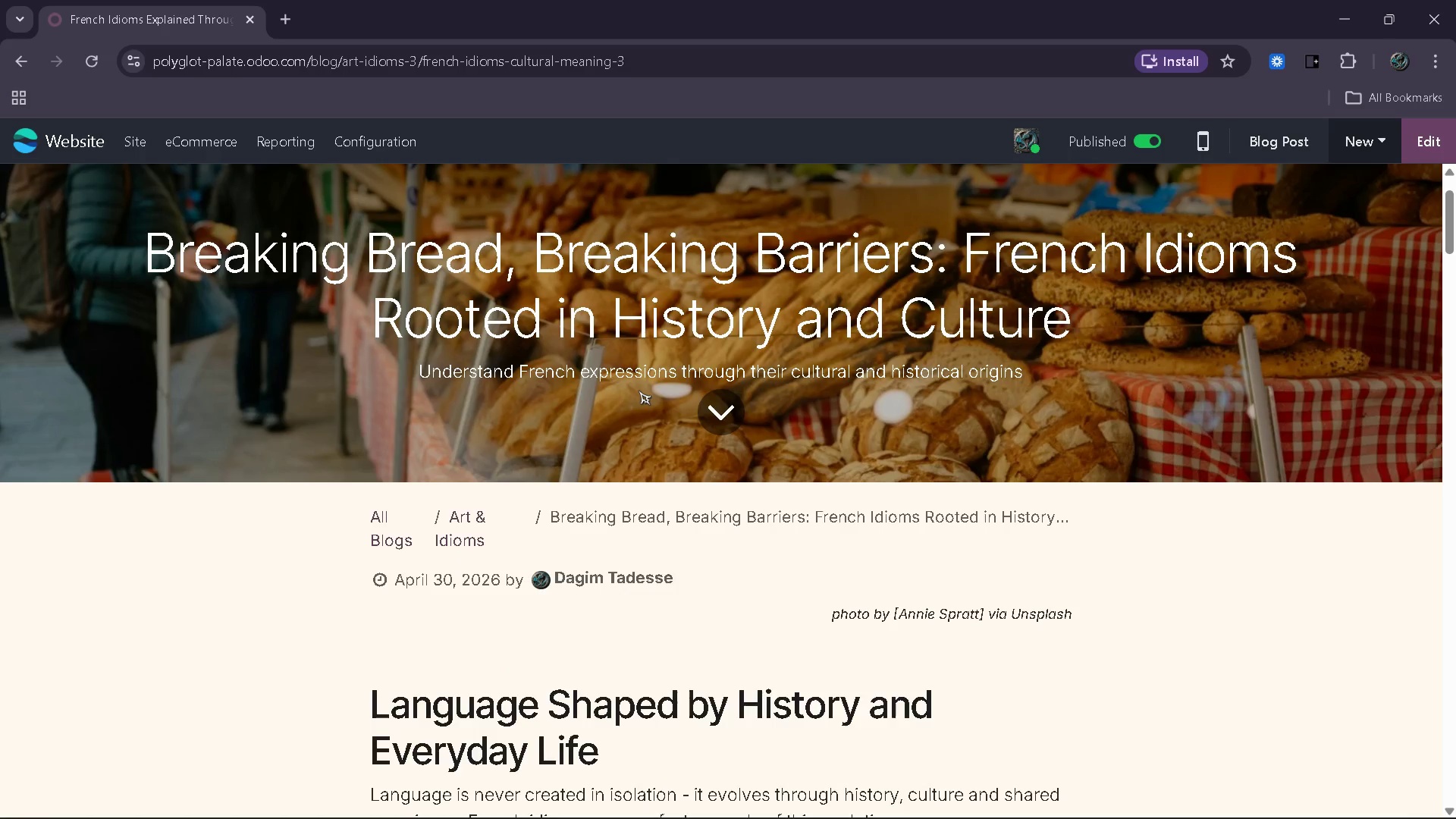 
scroll: coordinate [701, 472], scroll_direction: down, amount: 58.0
 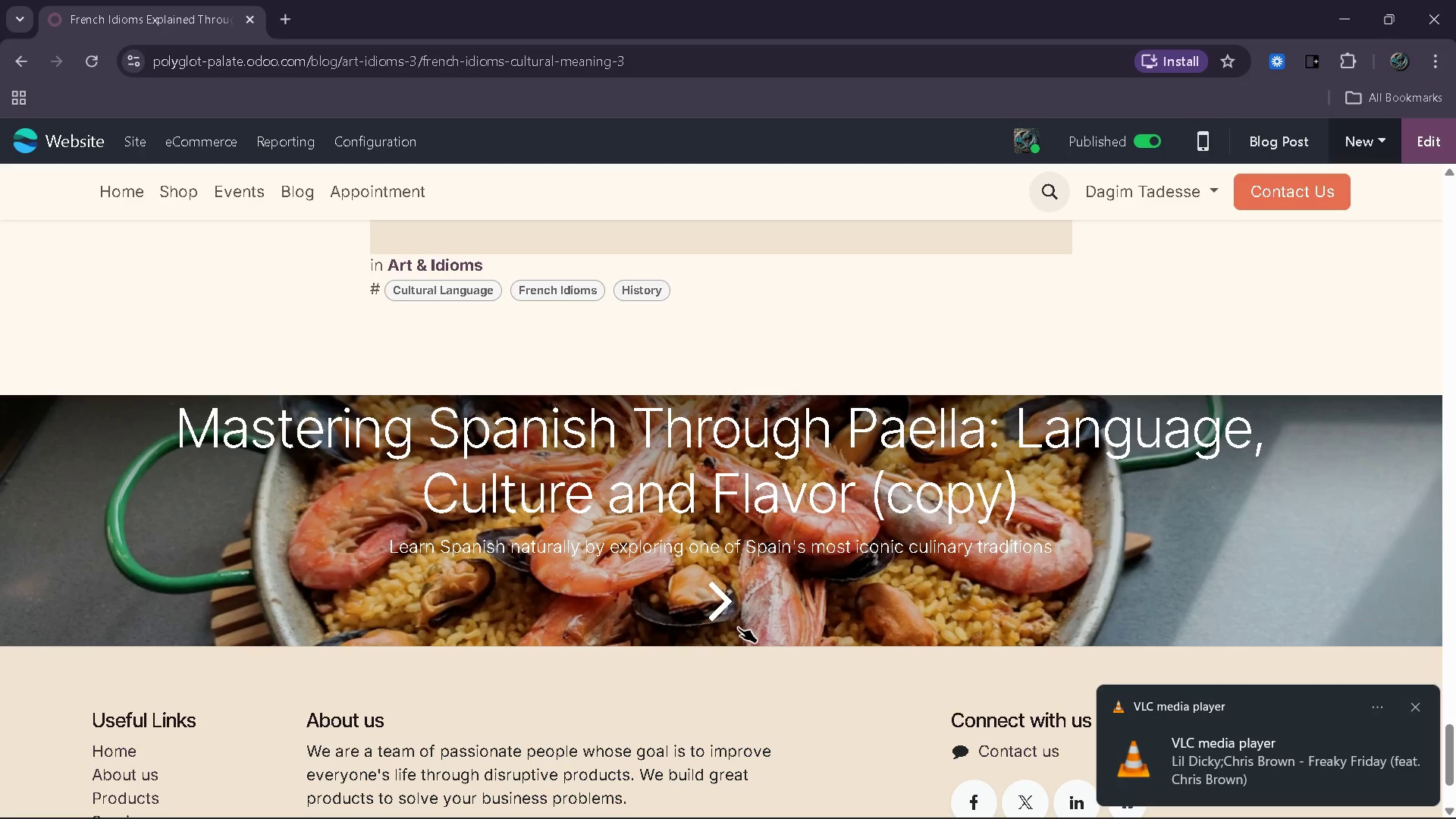 
left_click_drag(start_coordinate=[730, 622], to_coordinate=[733, 622])
 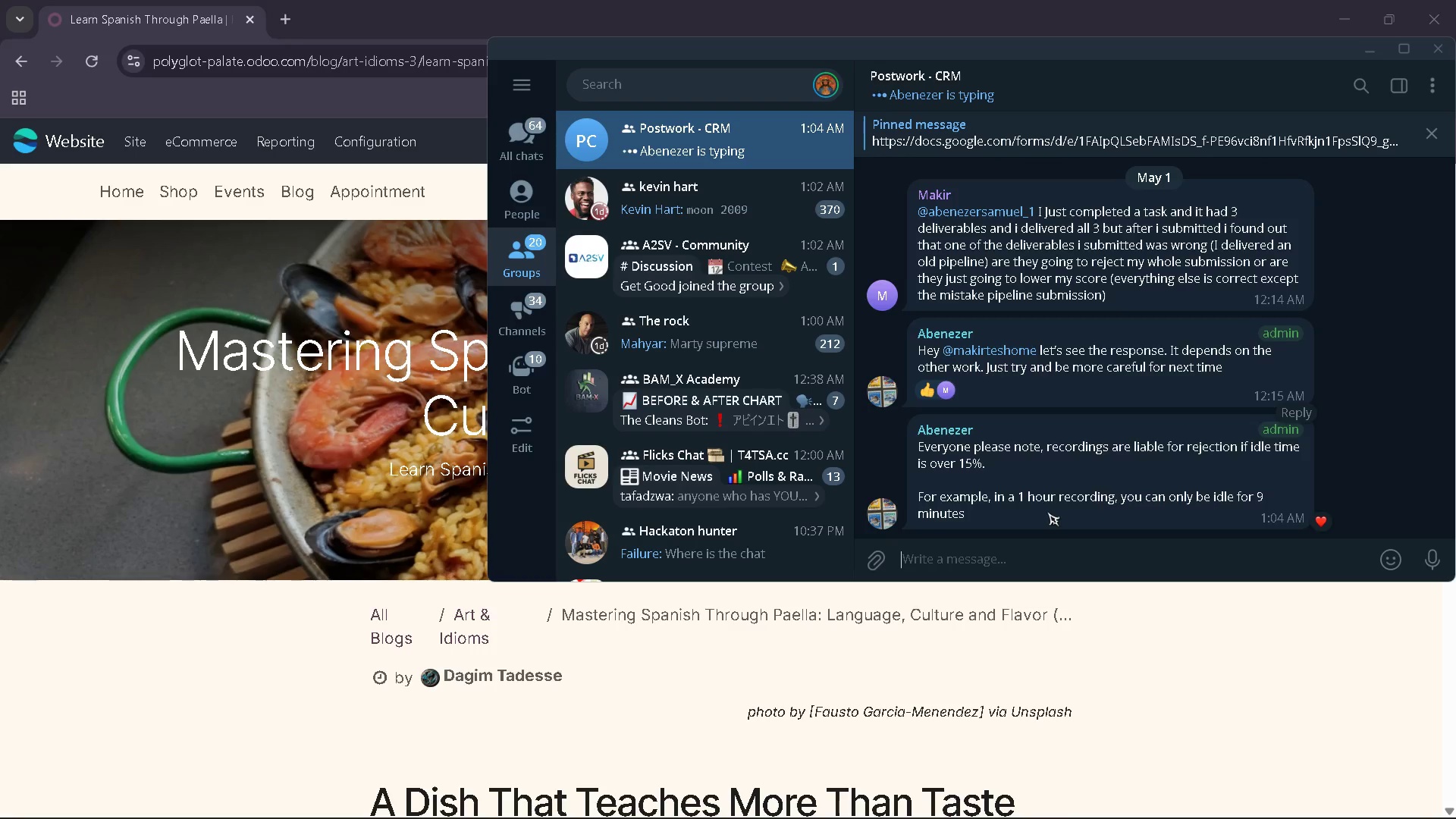 
wait(16.26)
 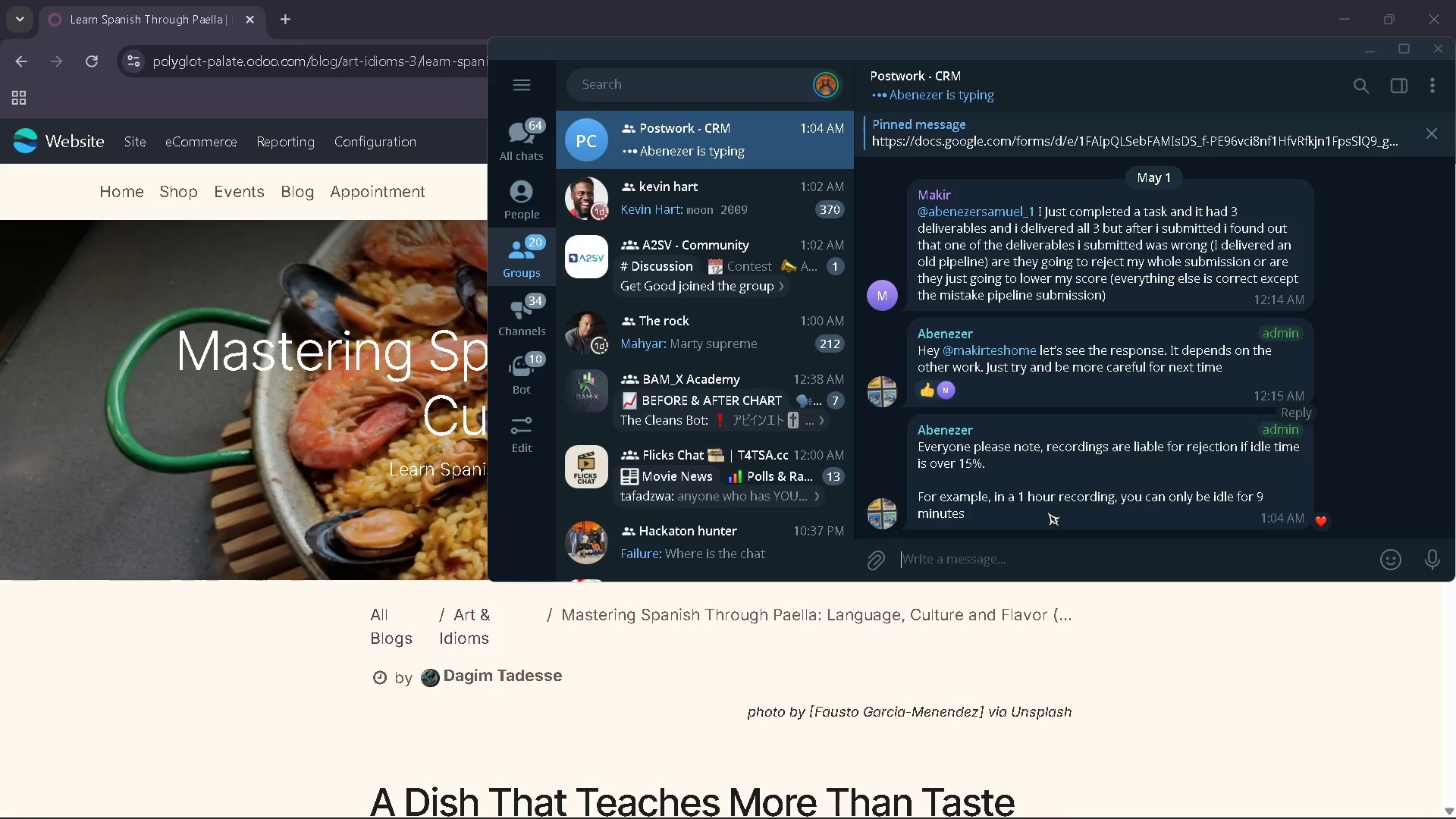 
left_click([1431, 44])
 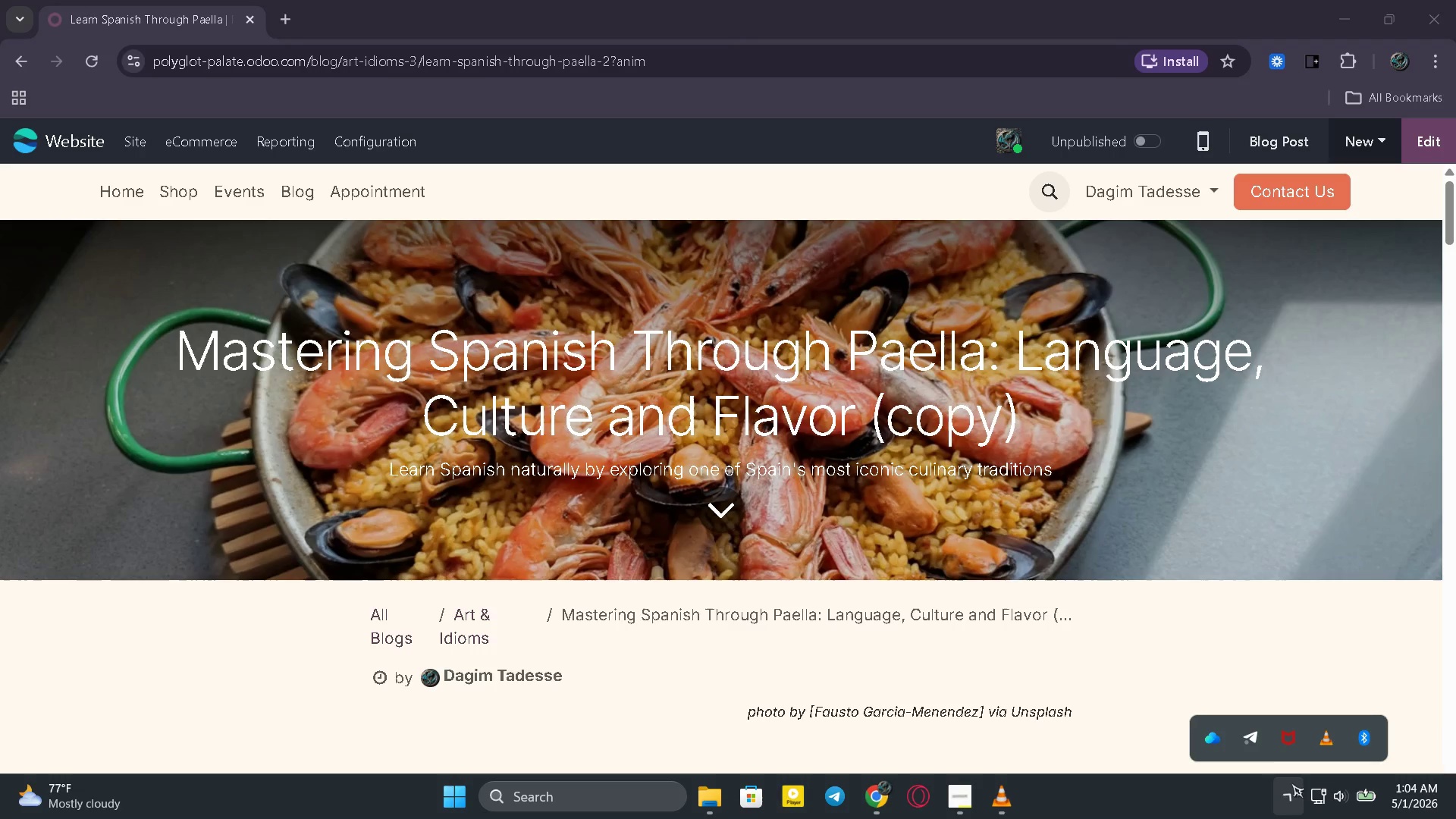 
right_click([1250, 742])
 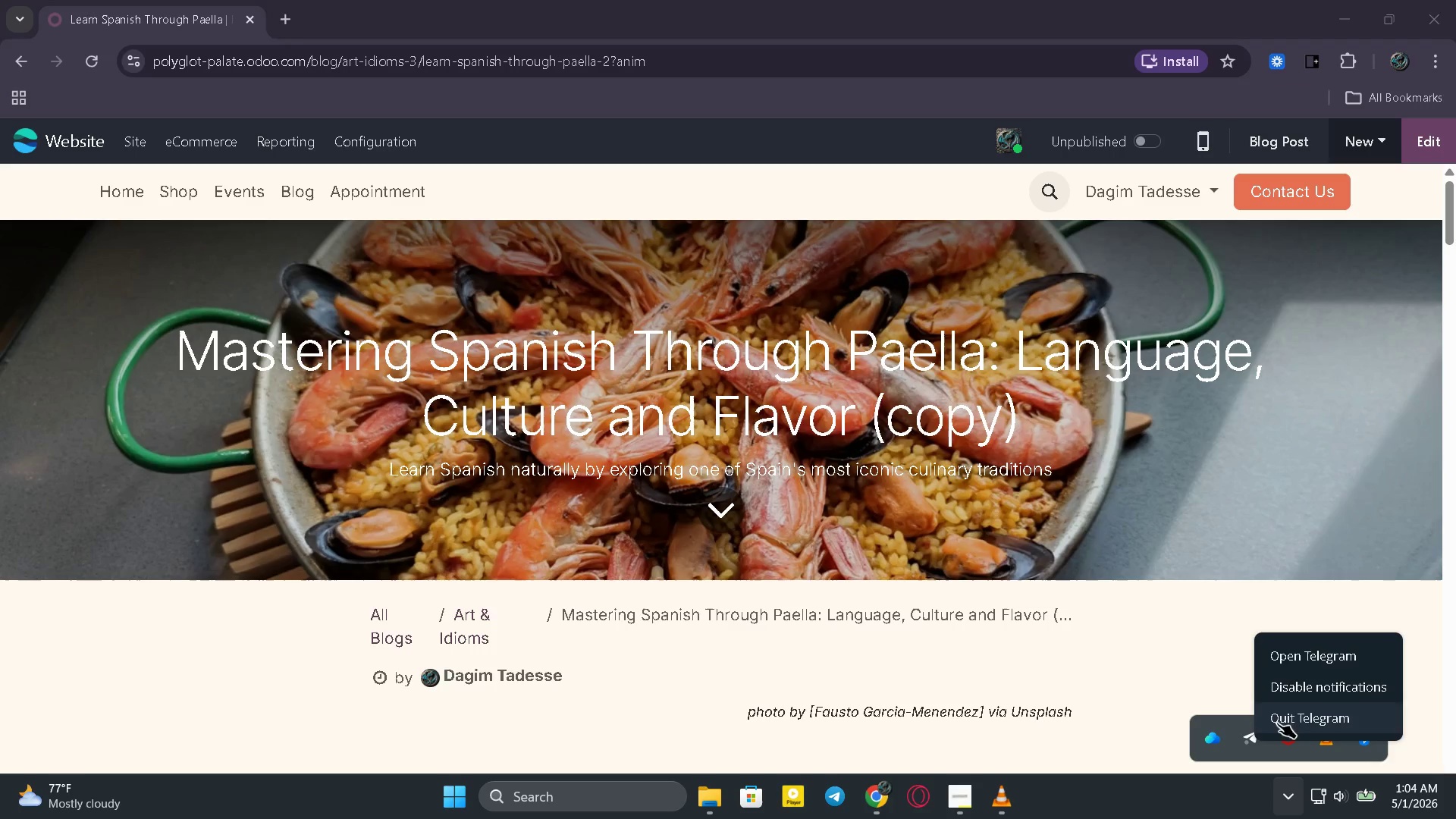 
left_click([1280, 721])
 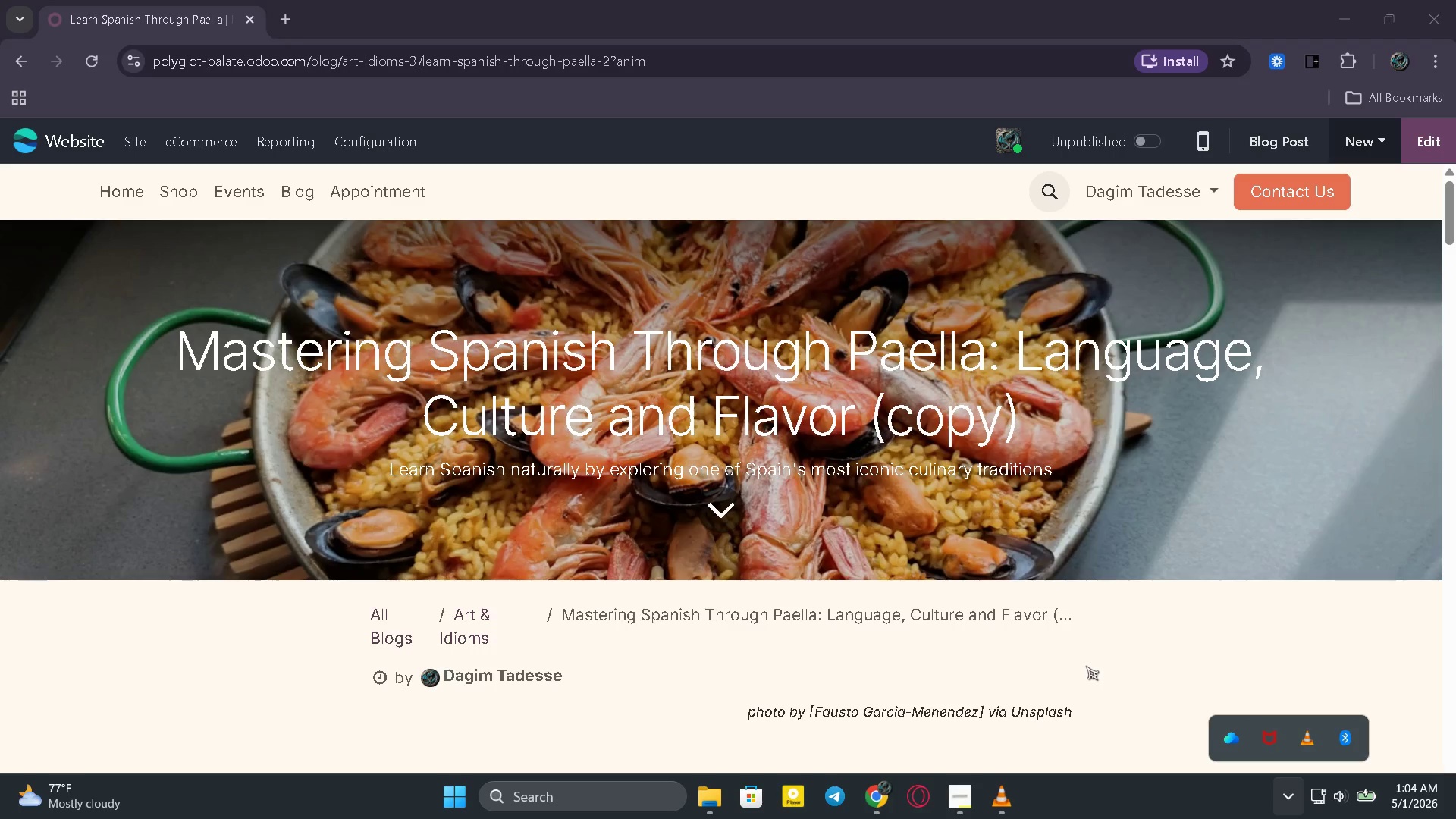 
scroll: coordinate [1078, 663], scroll_direction: down, amount: 3.0
 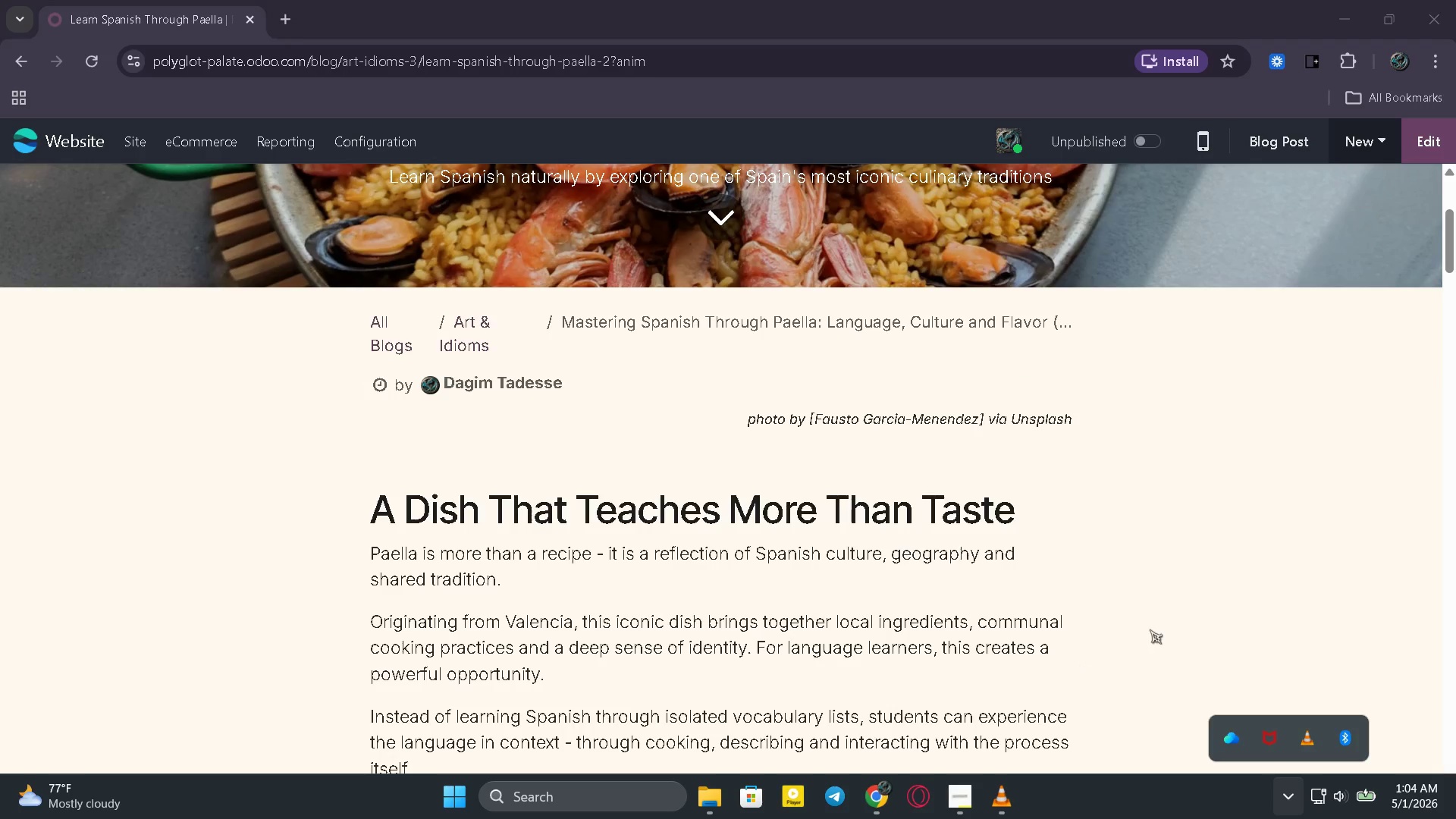 
left_click([1150, 629])
 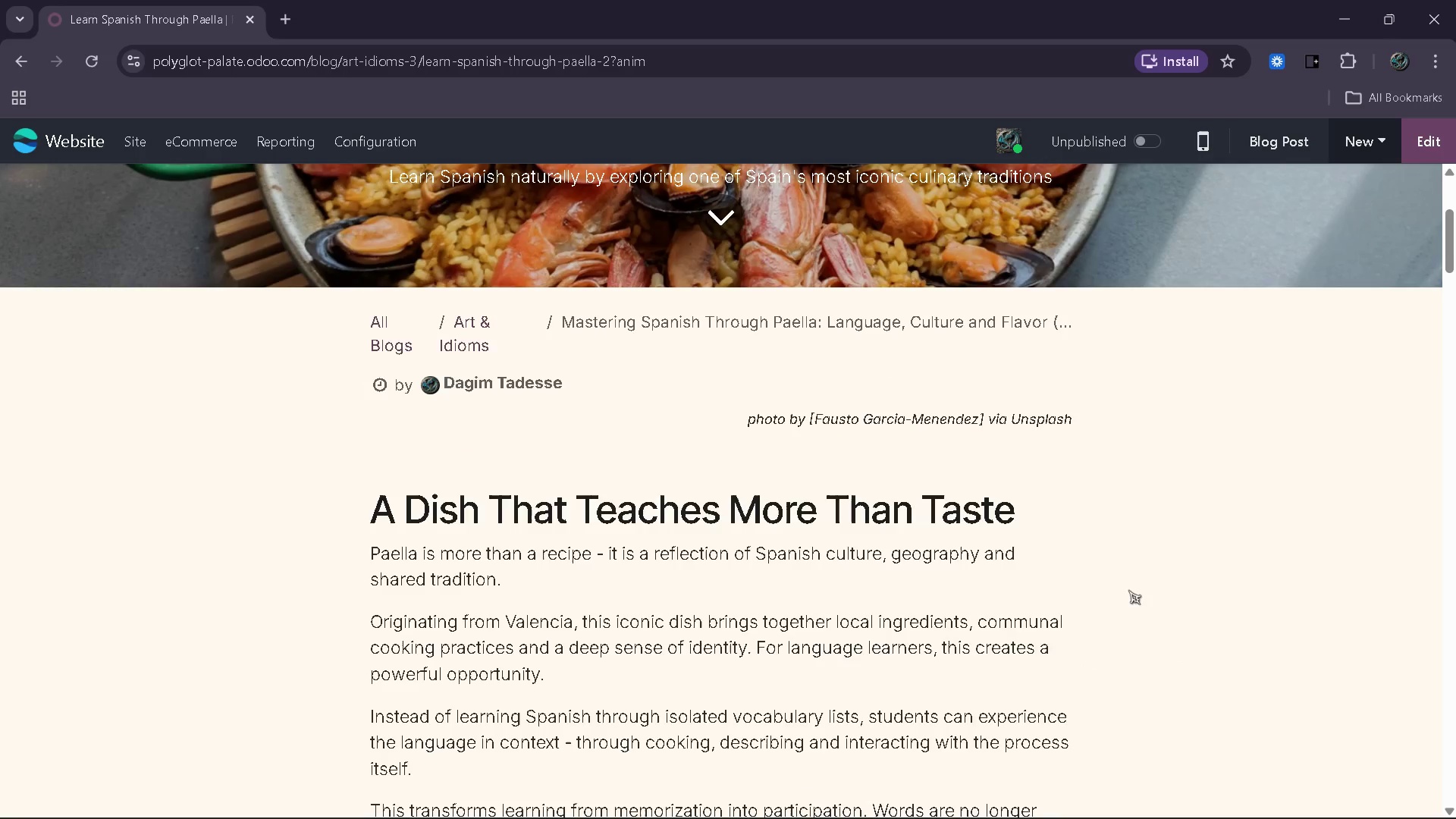 
scroll: coordinate [1127, 590], scroll_direction: down, amount: 2.0
 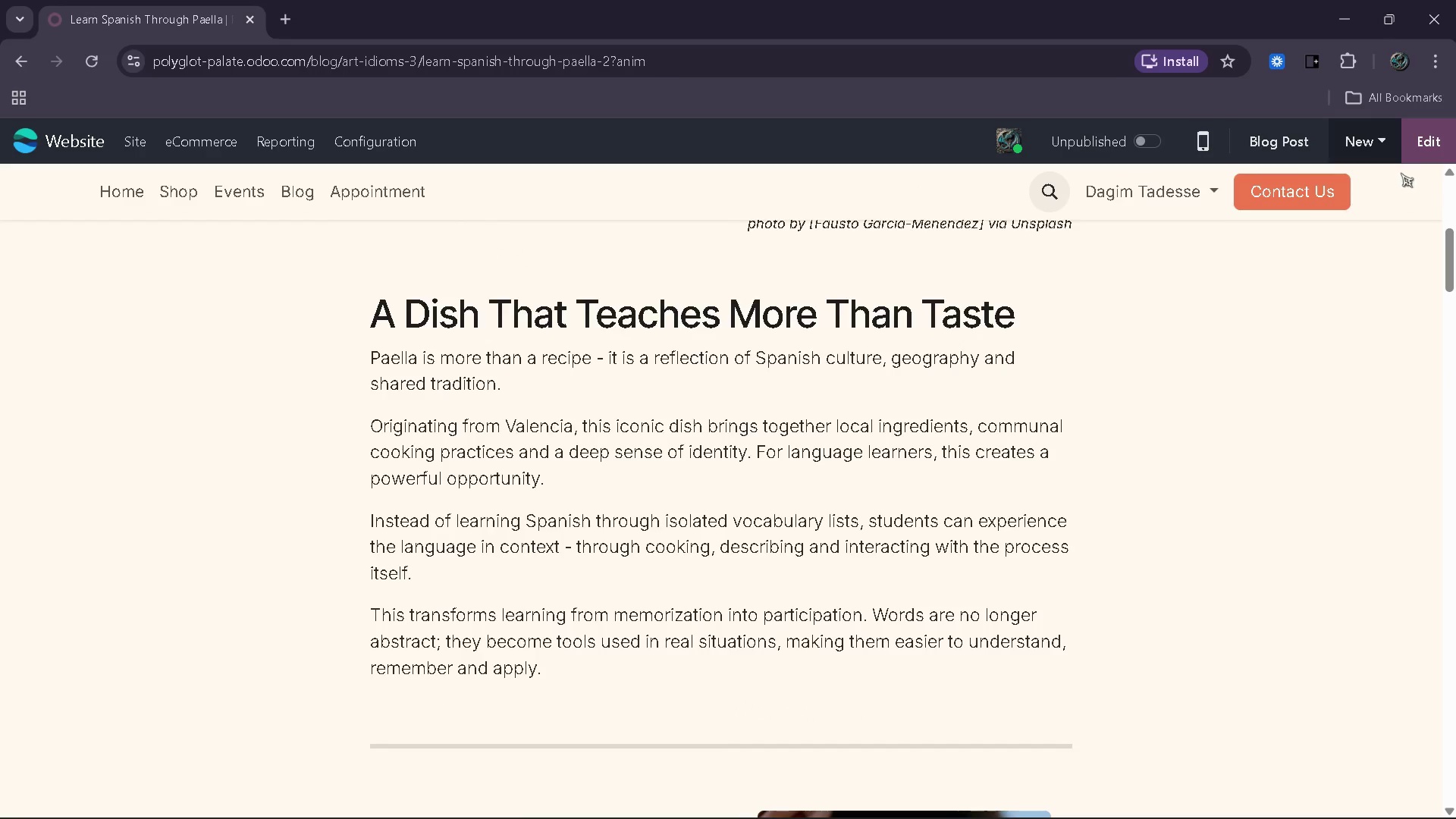 
mouse_move([1392, 180])
 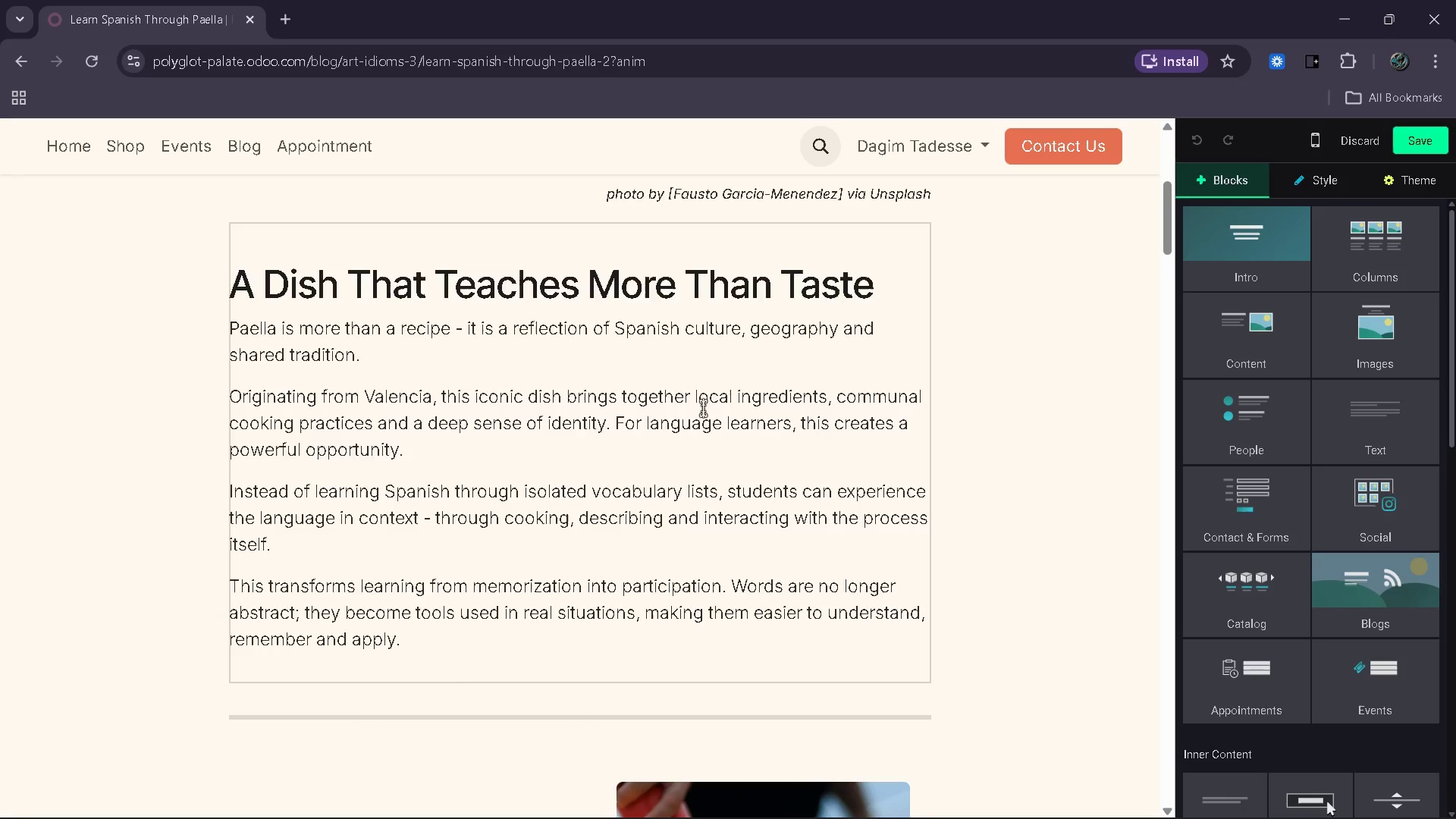 
scroll: coordinate [733, 389], scroll_direction: up, amount: 6.0
 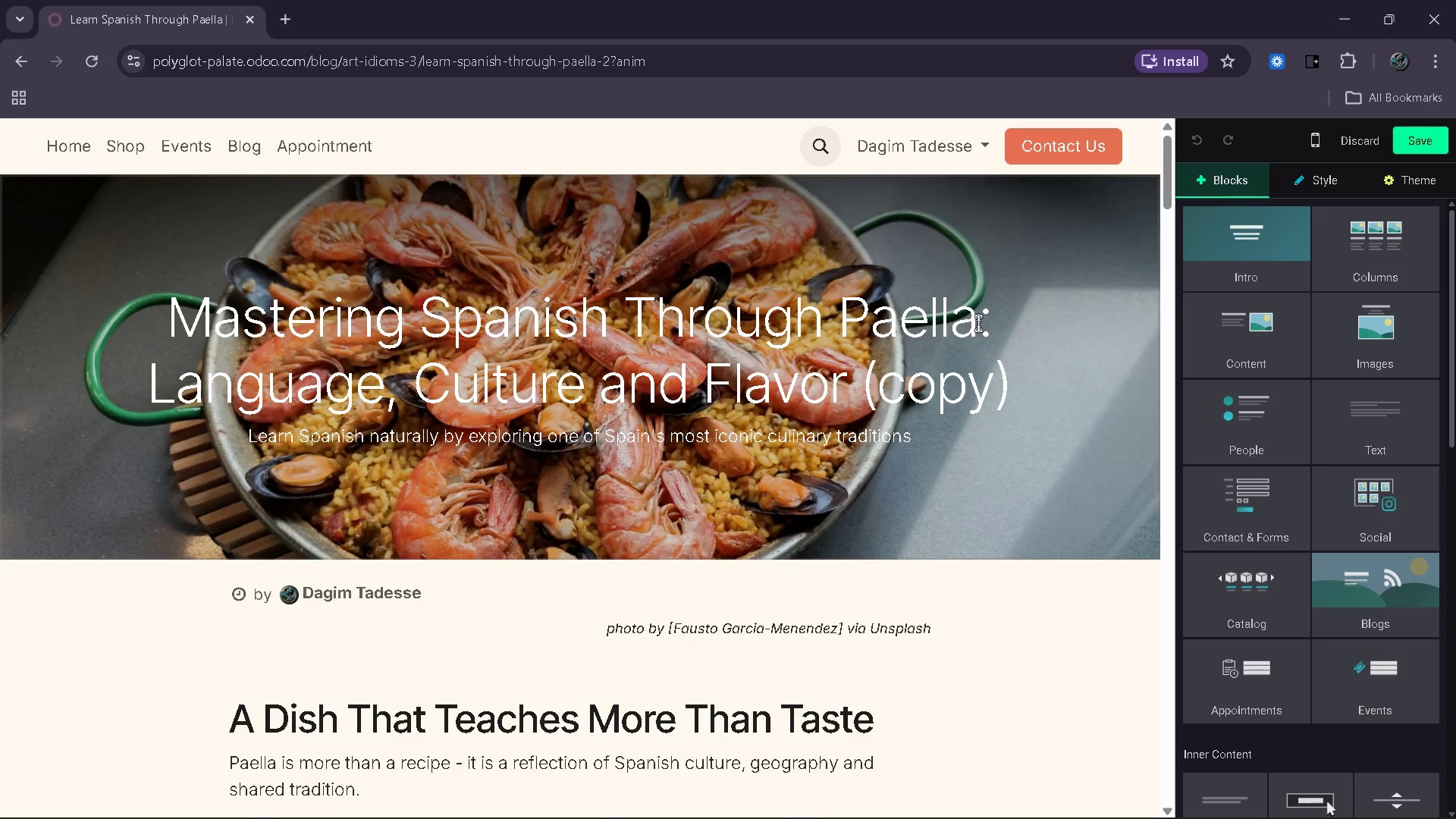 
left_click_drag(start_coordinate=[1030, 384], to_coordinate=[183, 329])
 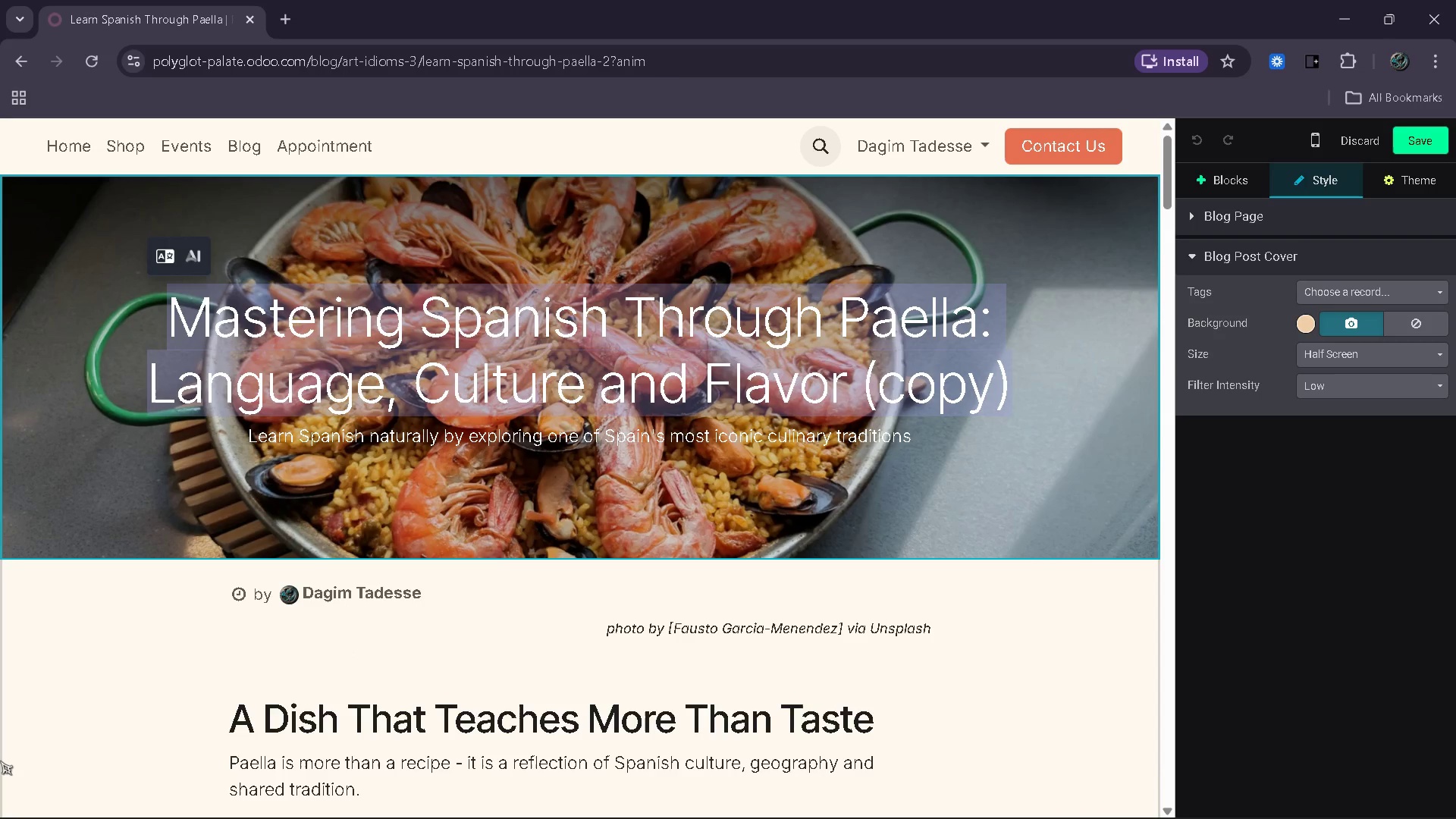 
key(ArrowUp)
 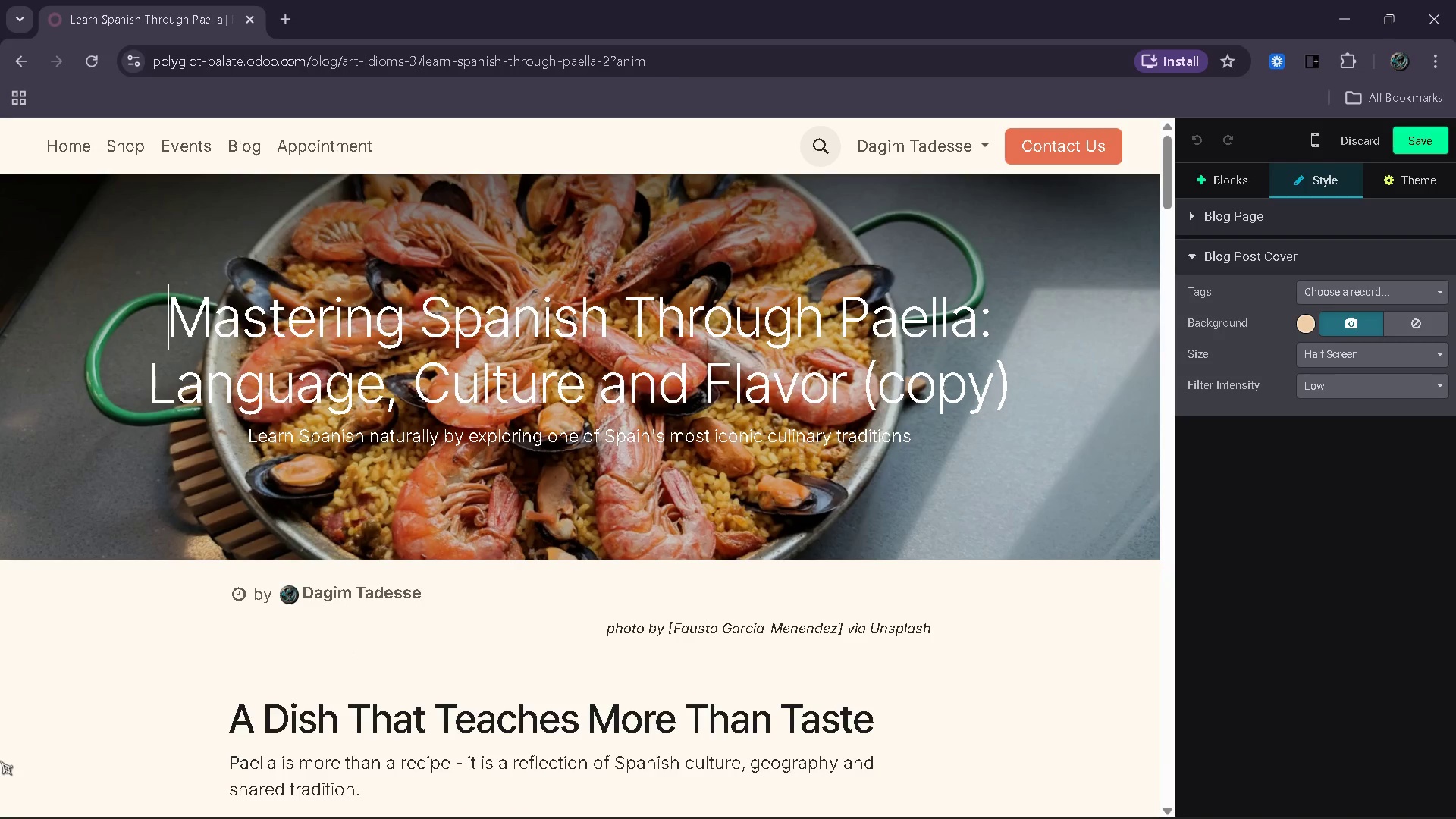 
key(ArrowUp)
 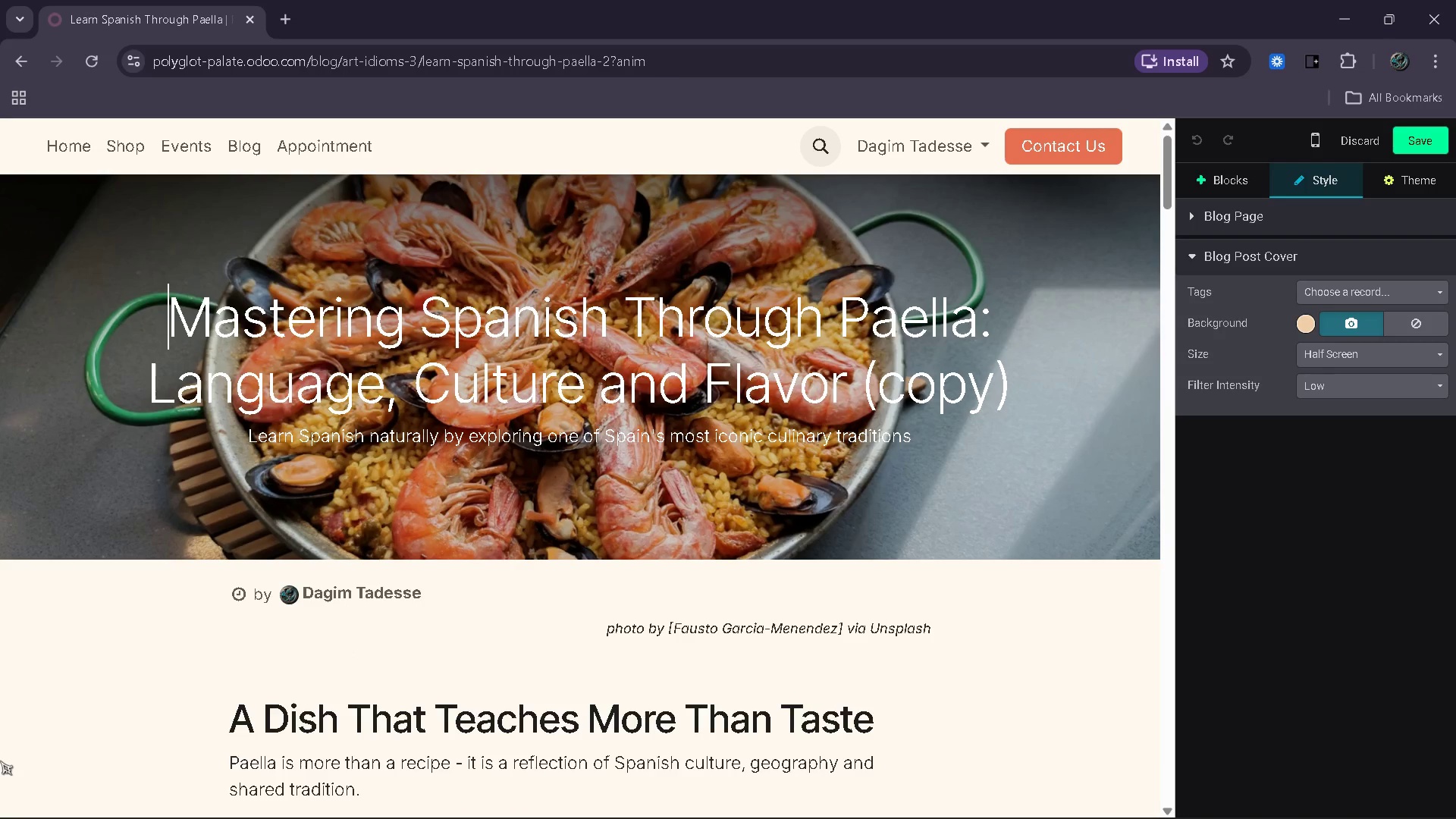 
type(Spea)
 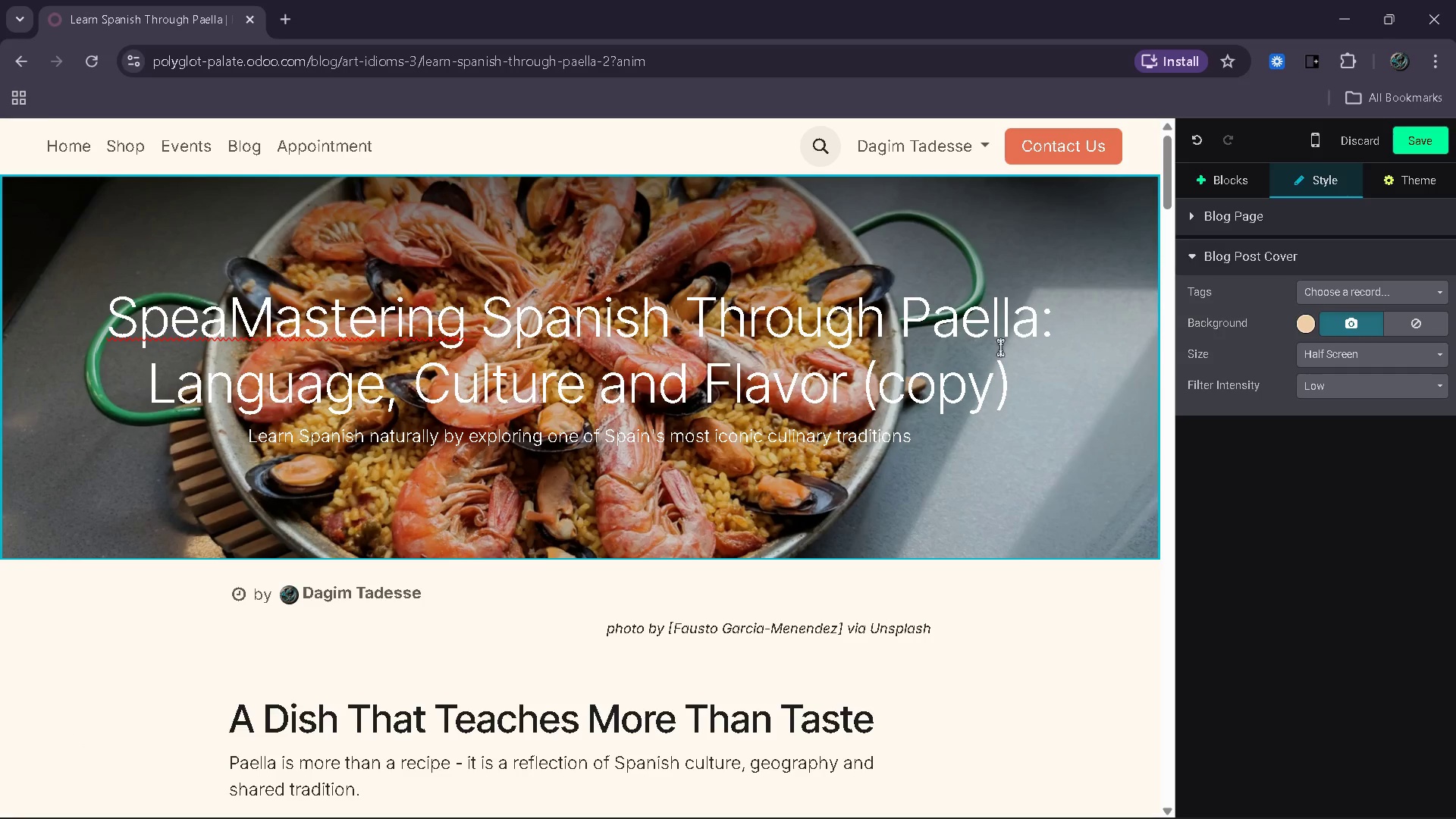 
left_click_drag(start_coordinate=[1021, 385], to_coordinate=[120, 328])
 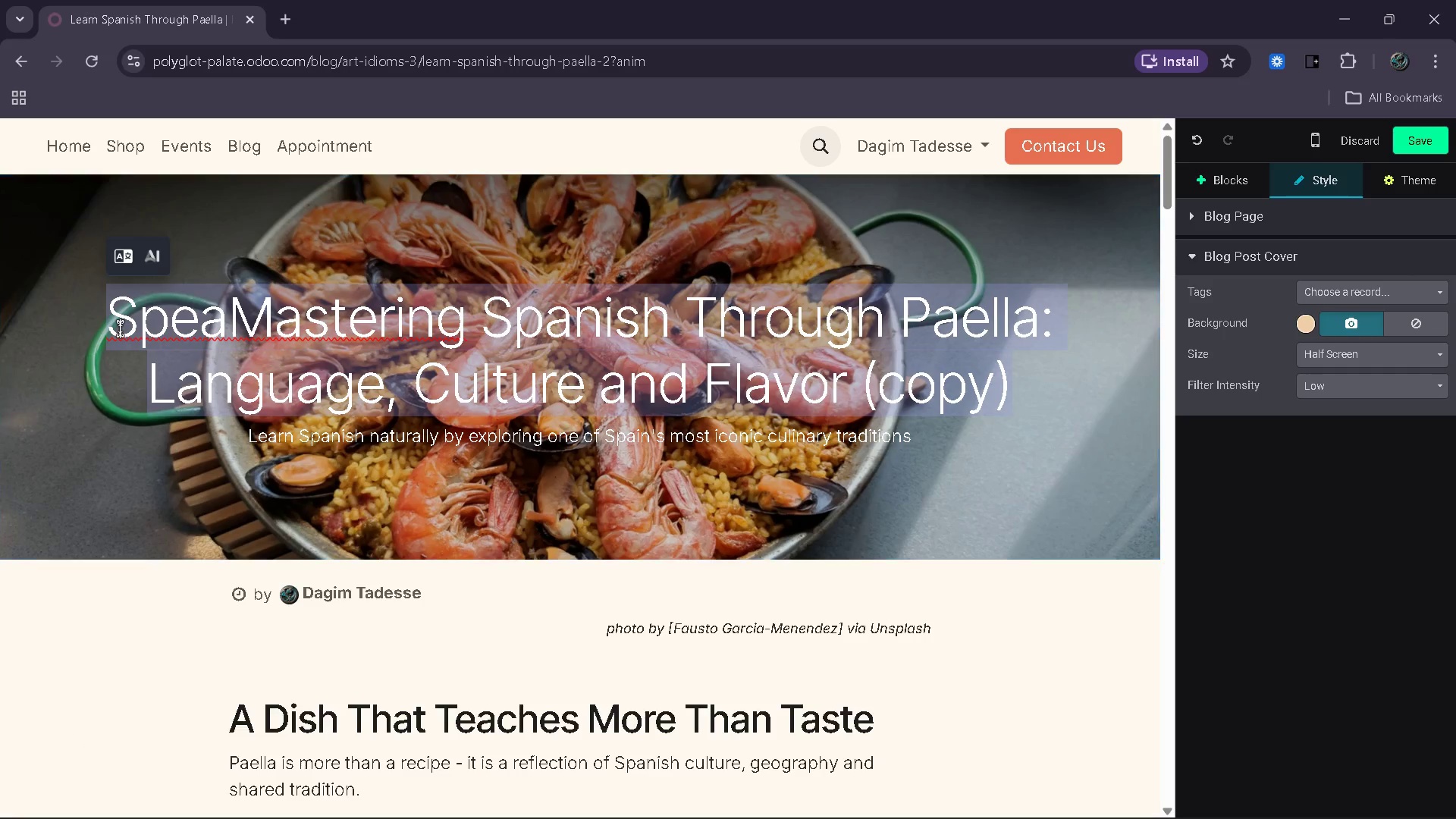 
type(Speaking in Metaphors: Spanish Idioms That Reveal Culture, Humor and Identity)
 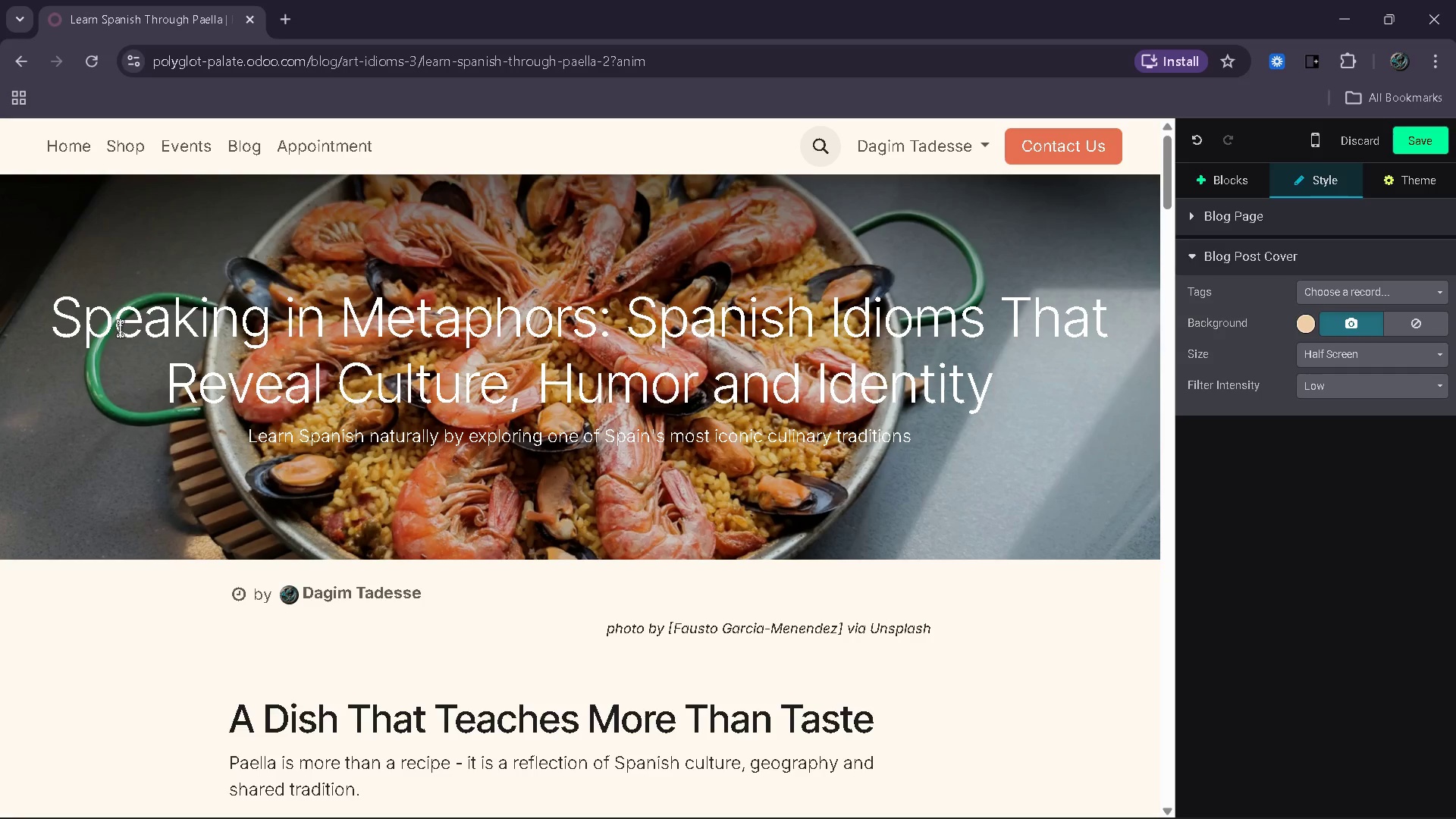 
left_click_drag(start_coordinate=[921, 444], to_coordinate=[246, 440])
 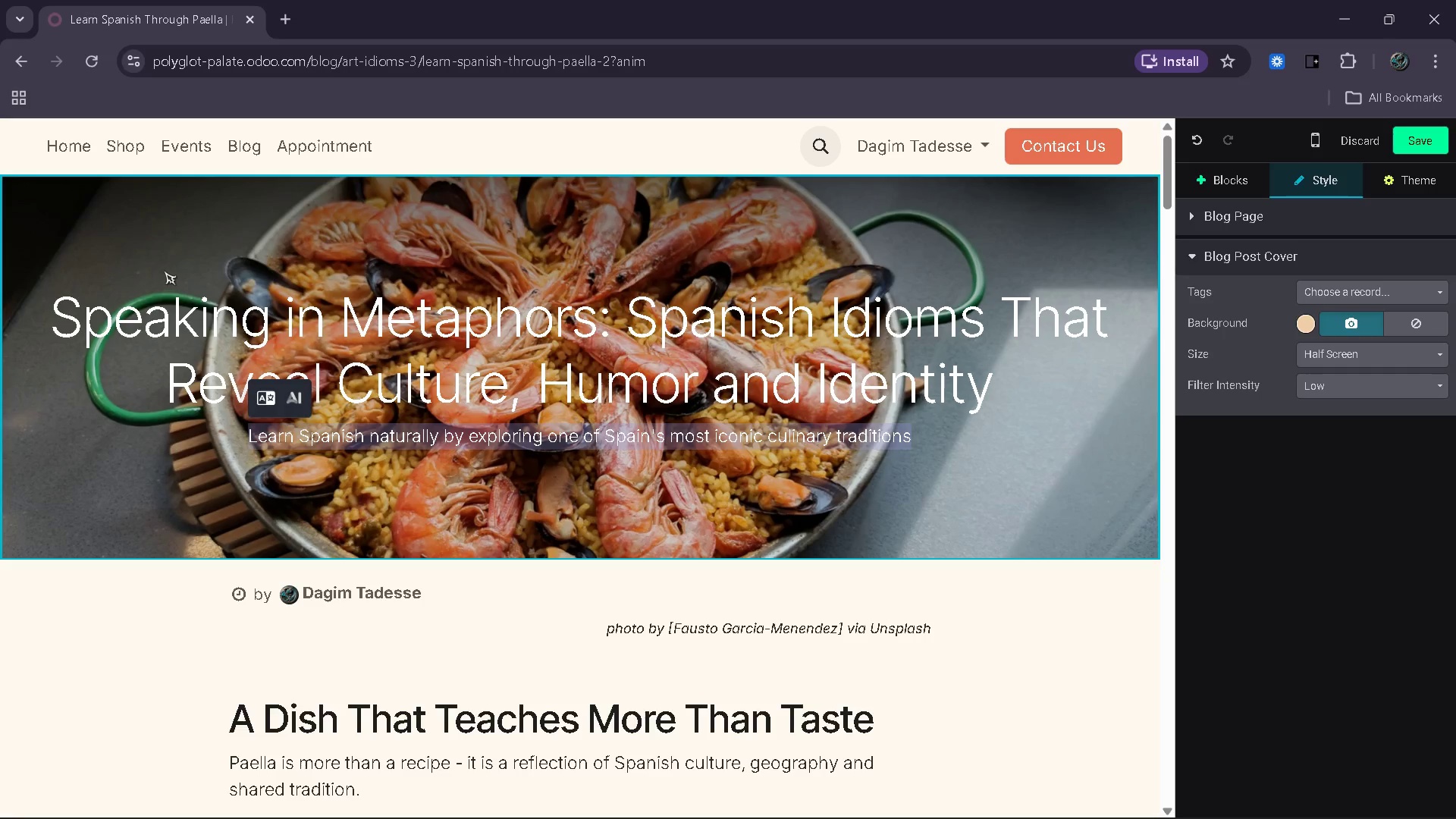 
wait(14.3)
 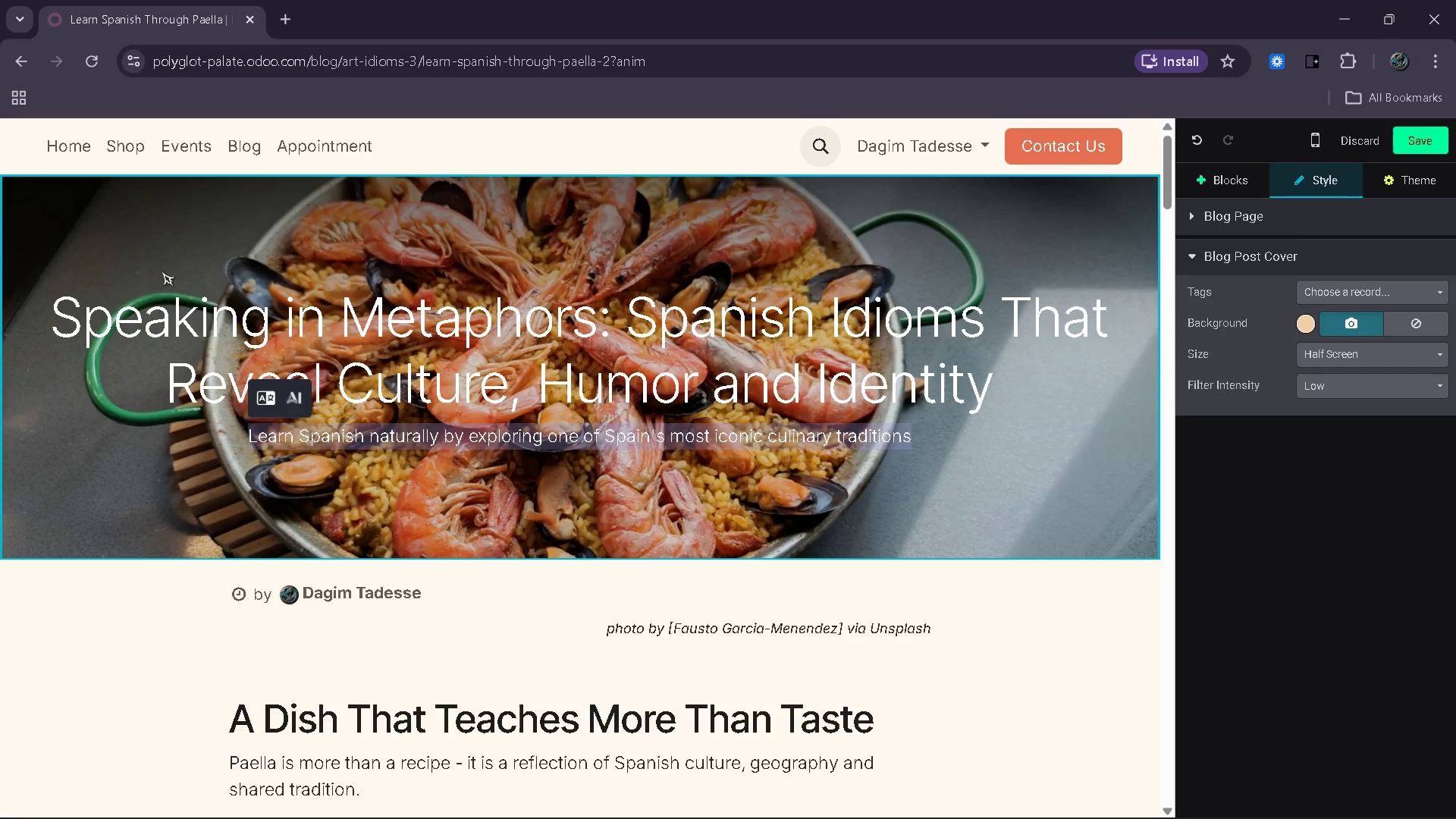 
type(Explore how Spanish expressions reflect history, humor and everyday thinking)
 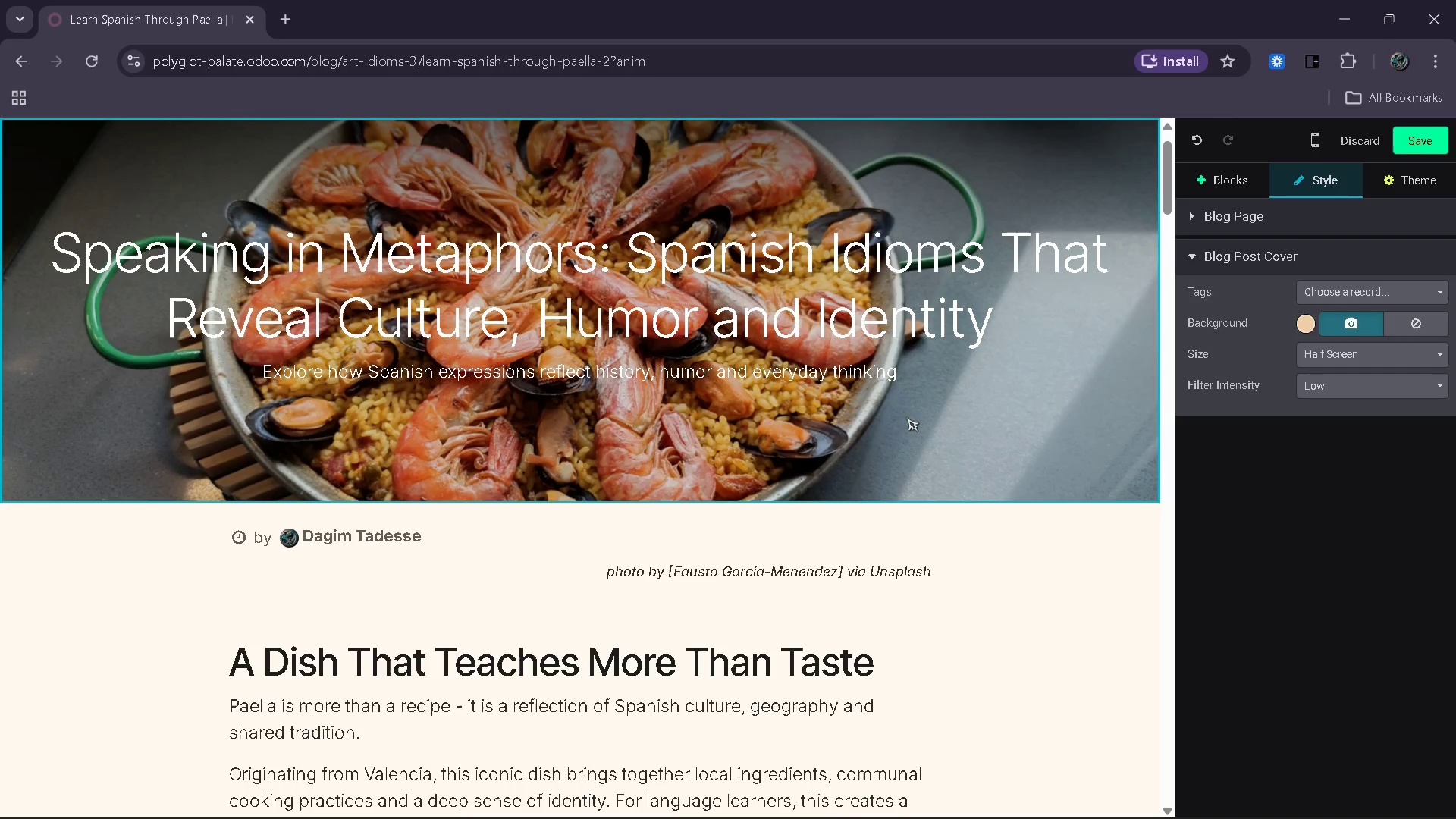 
wait(33.41)
 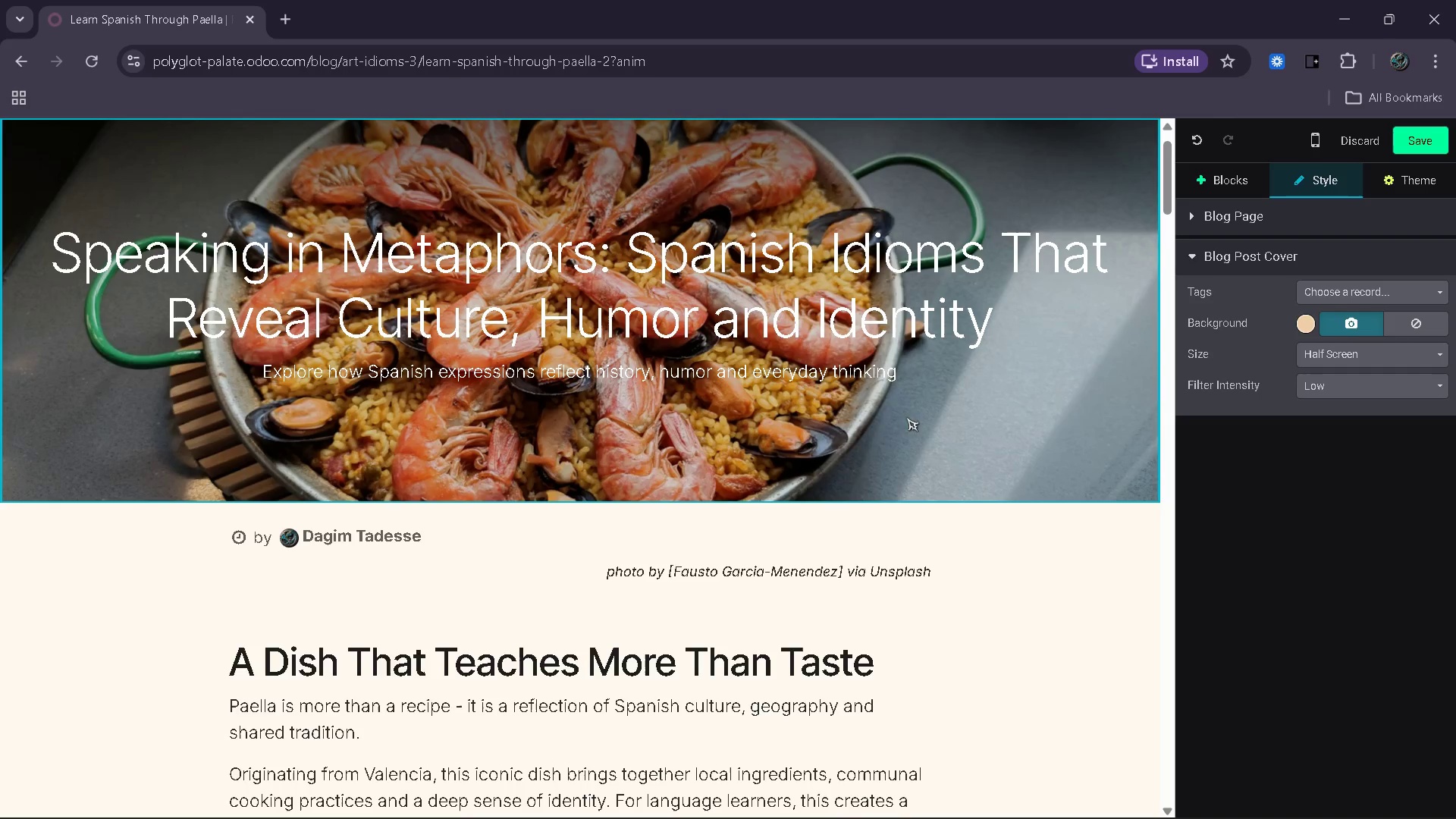 
key(Space)
 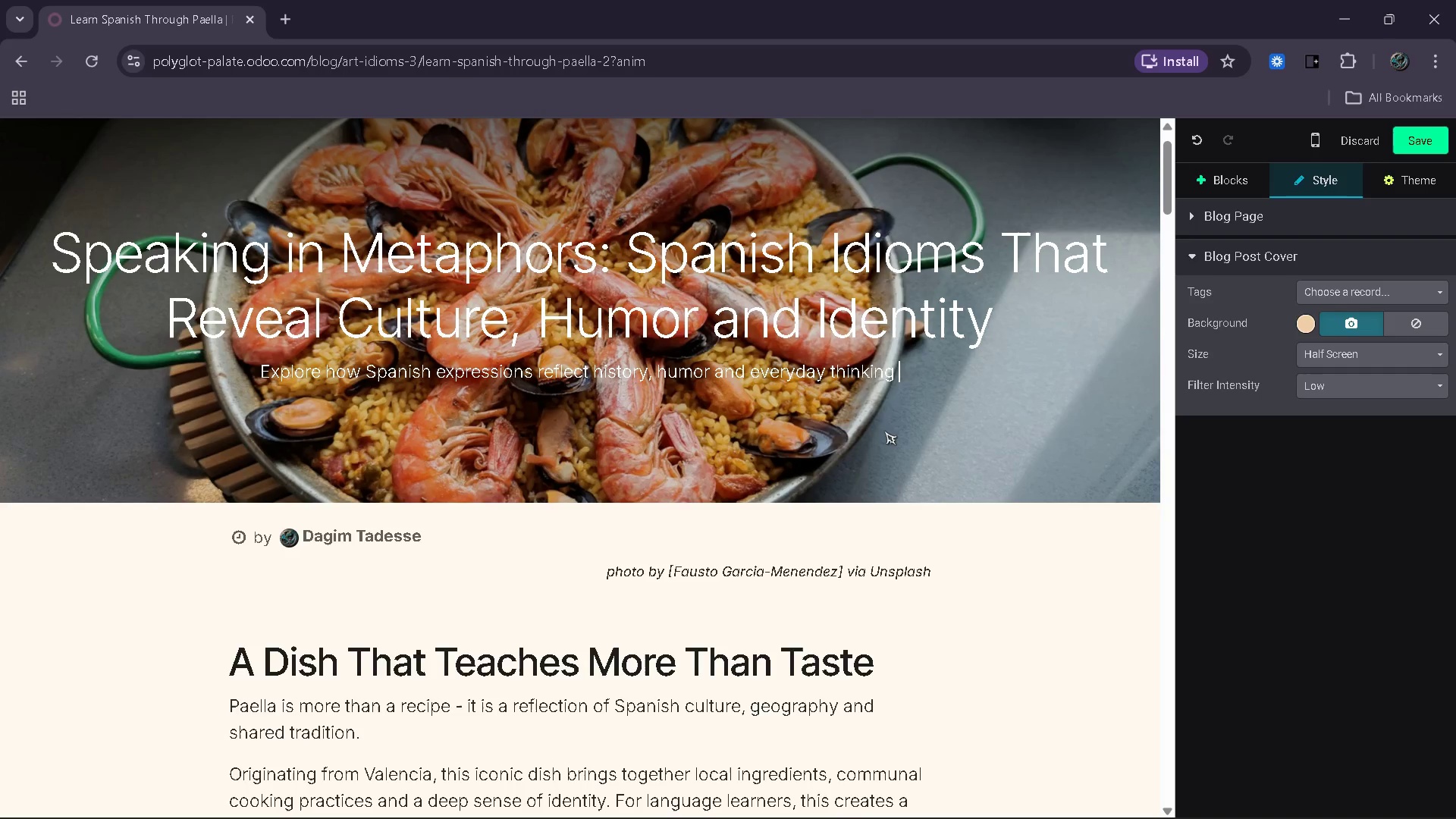 
key(Backspace)
 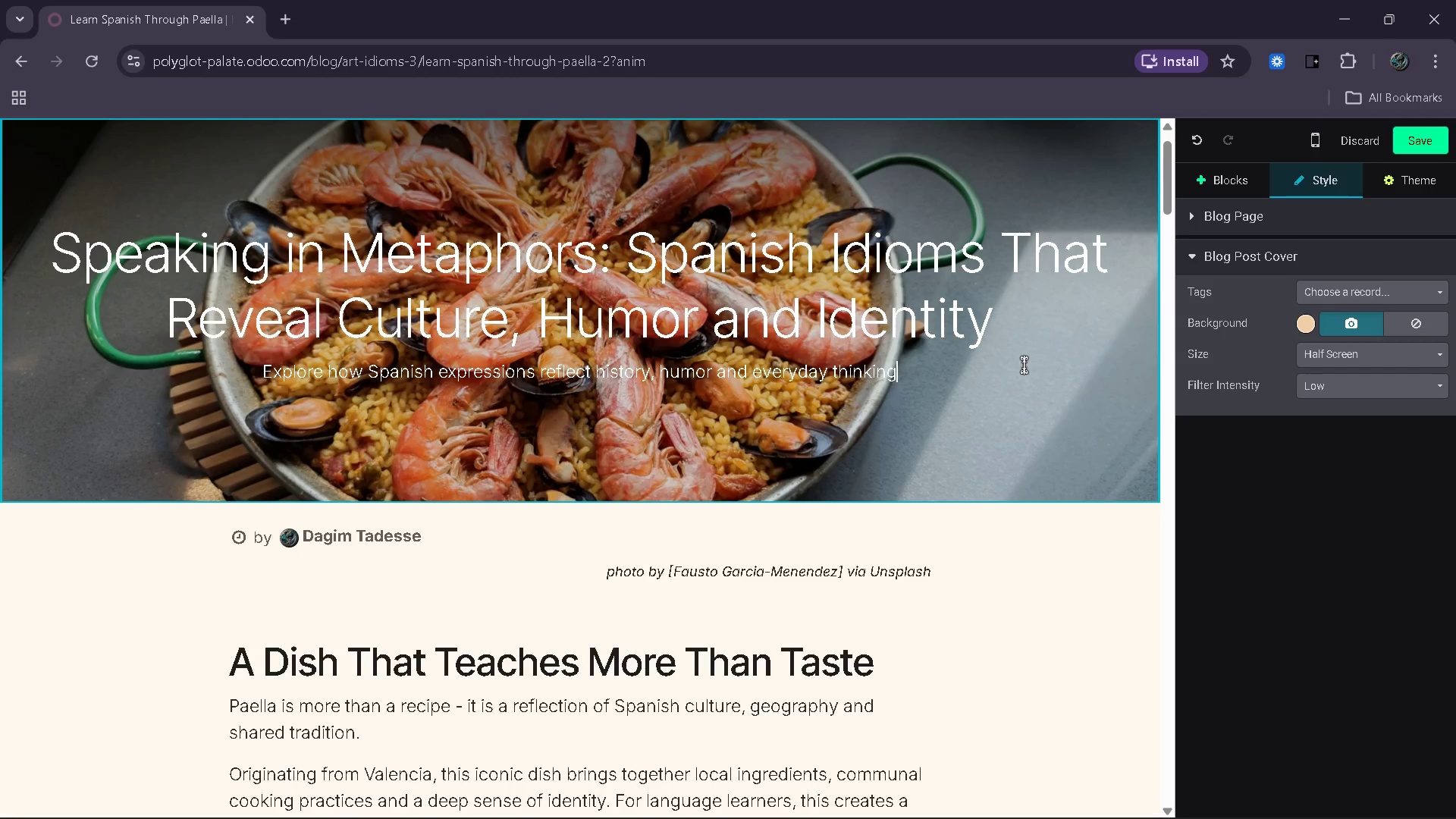 
wait(7.41)
 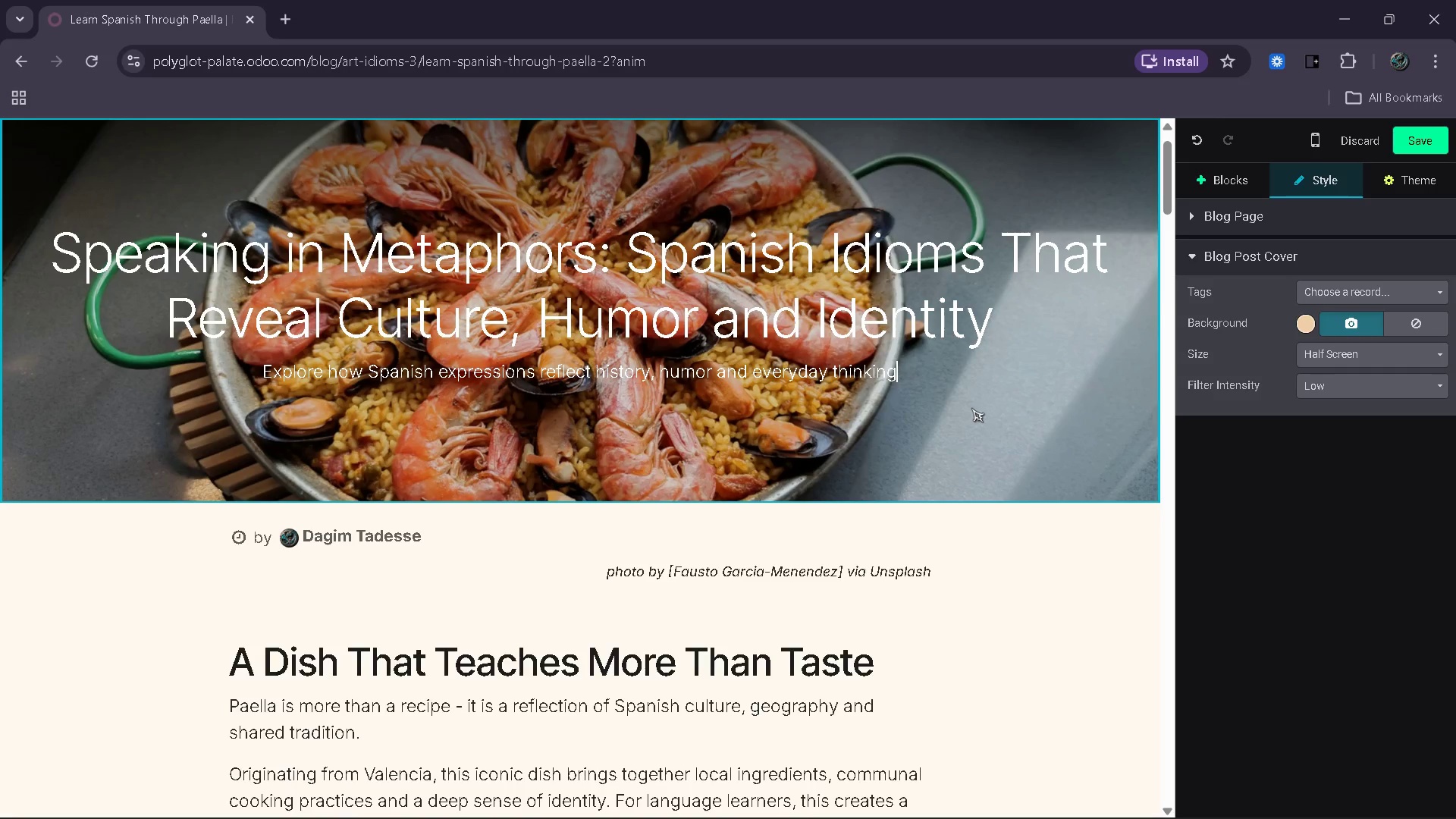 
left_click([1420, 287])
 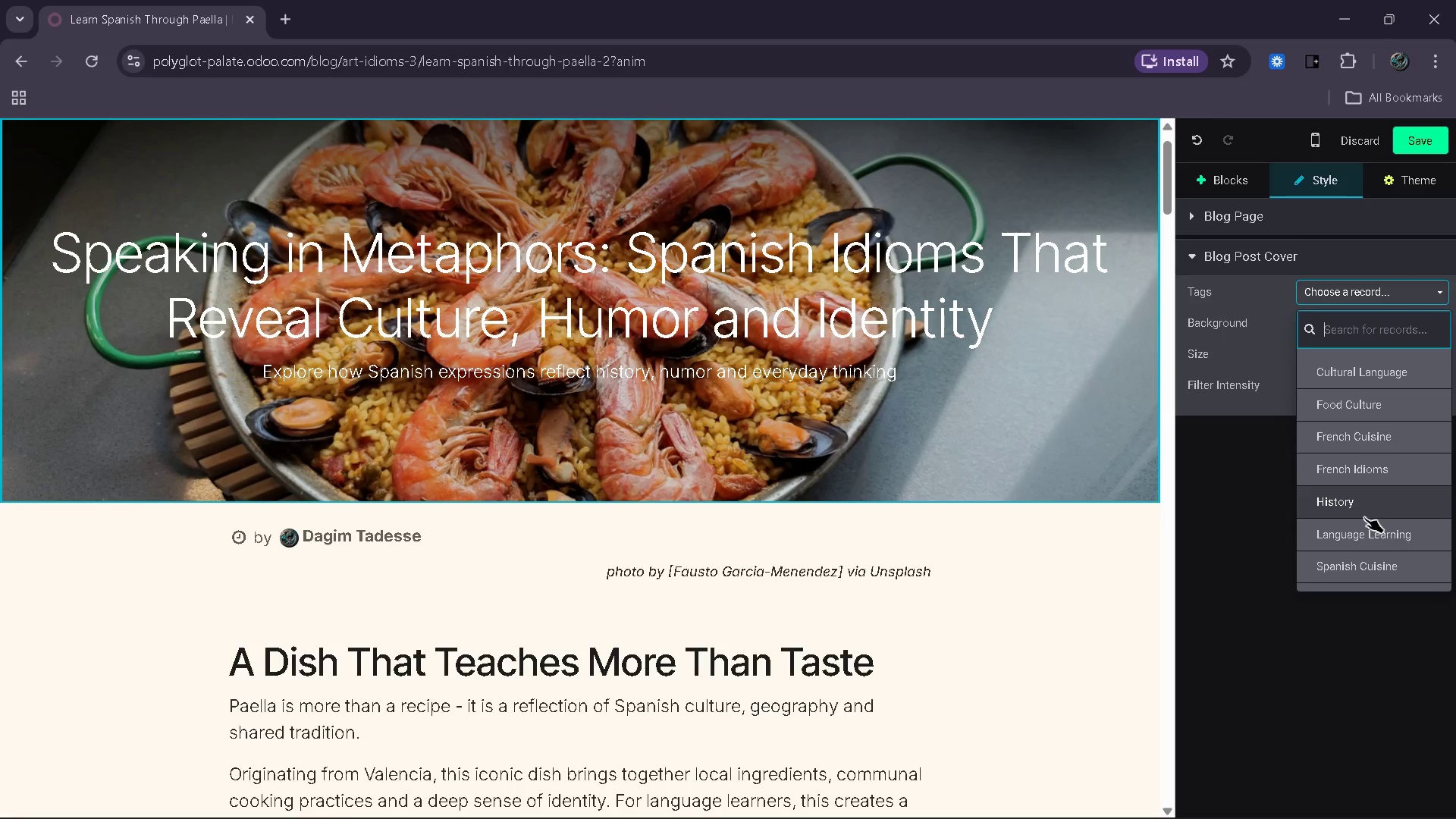 
wait(6.7)
 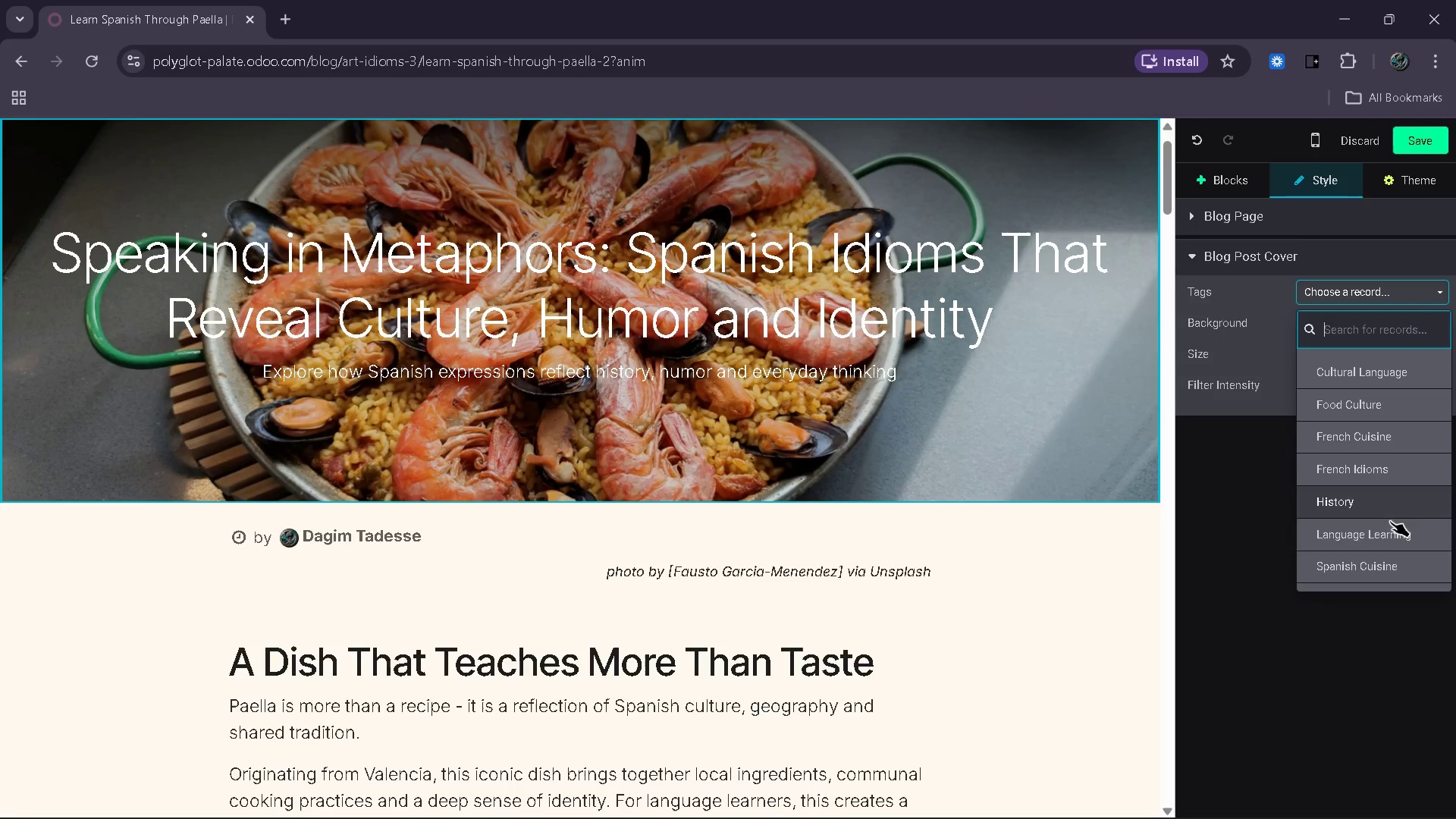 
left_click([1377, 376])
 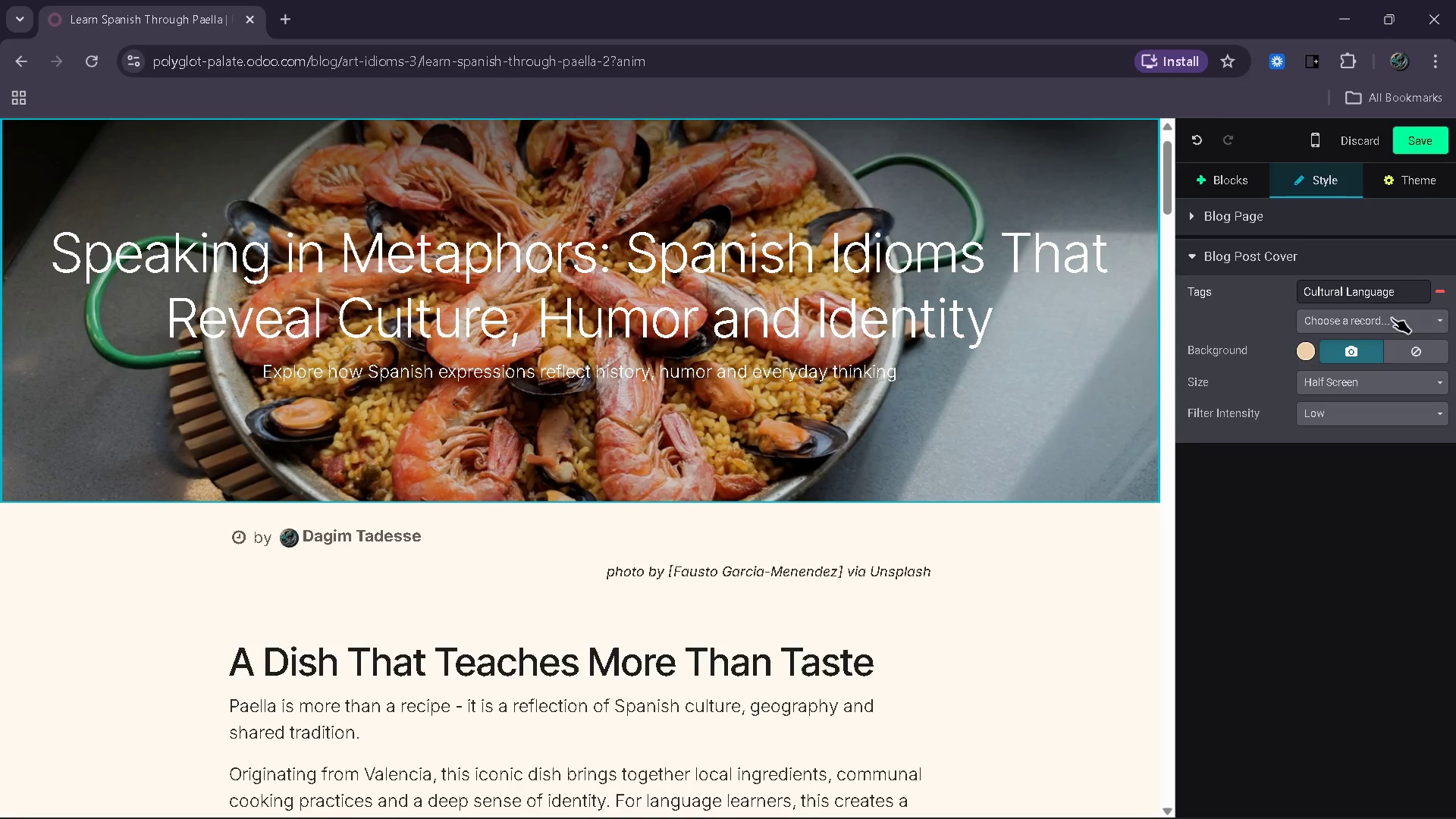 
left_click([1392, 317])
 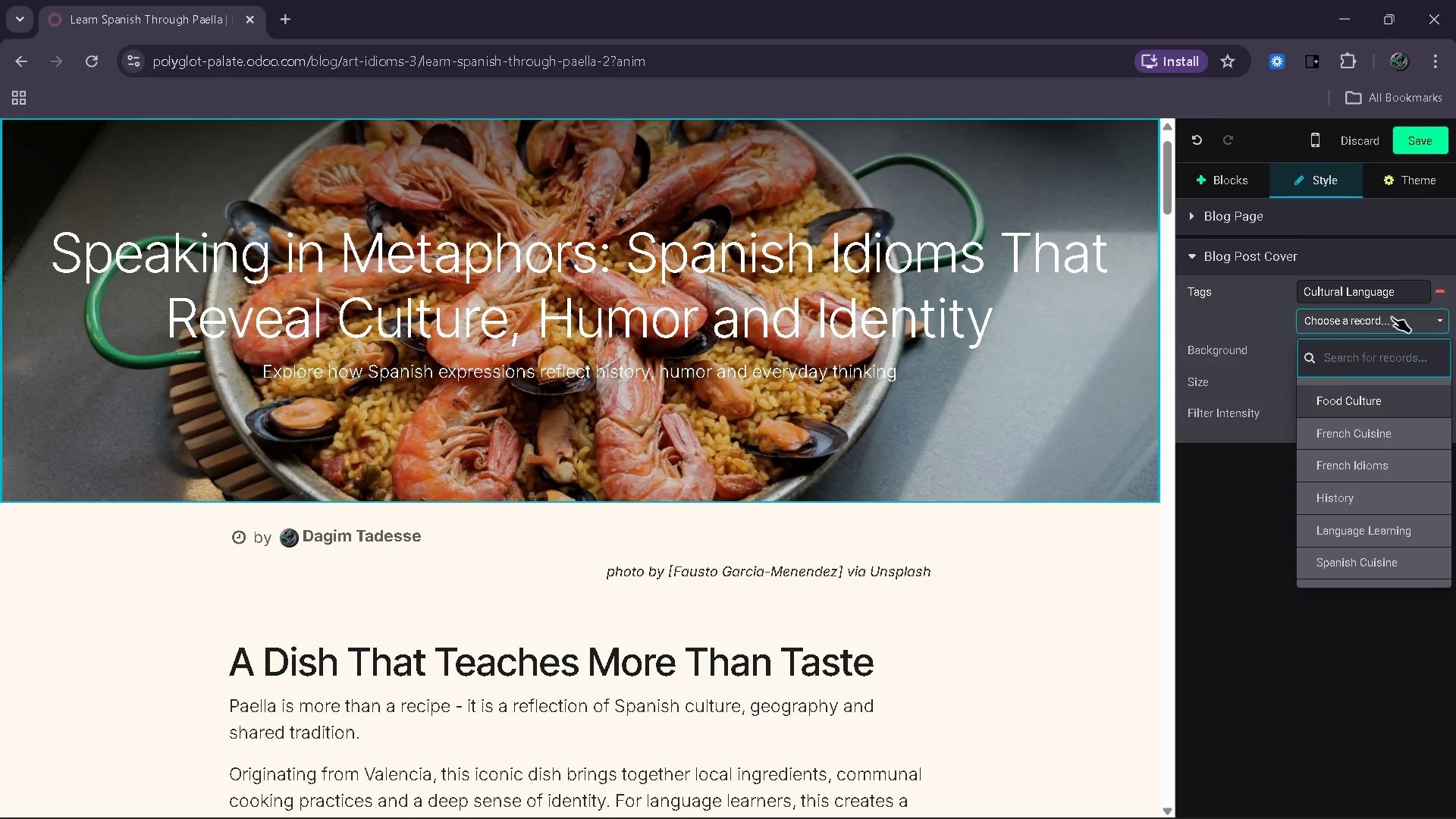 
left_click([1392, 317])
 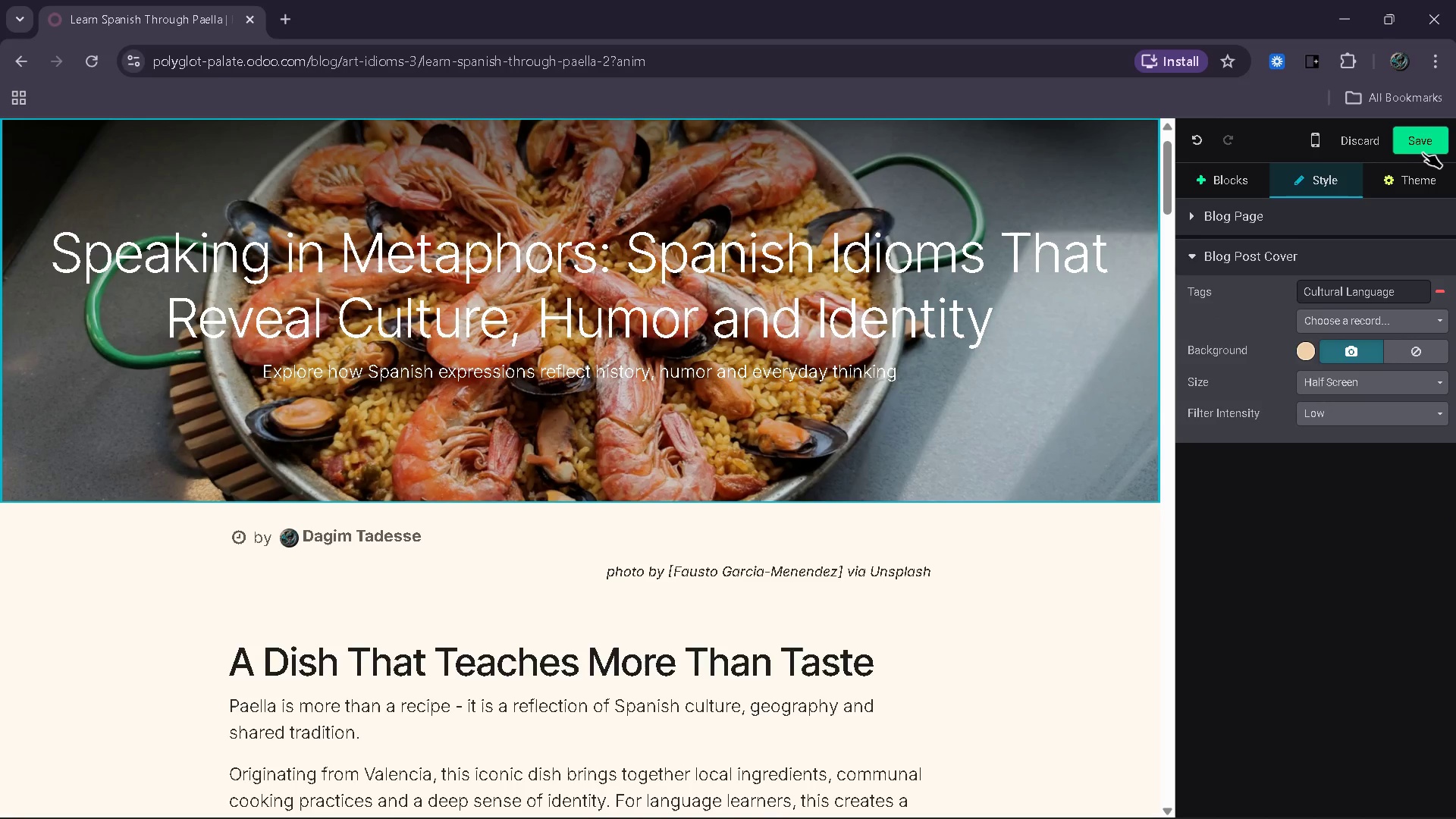 
left_click([1425, 148])
 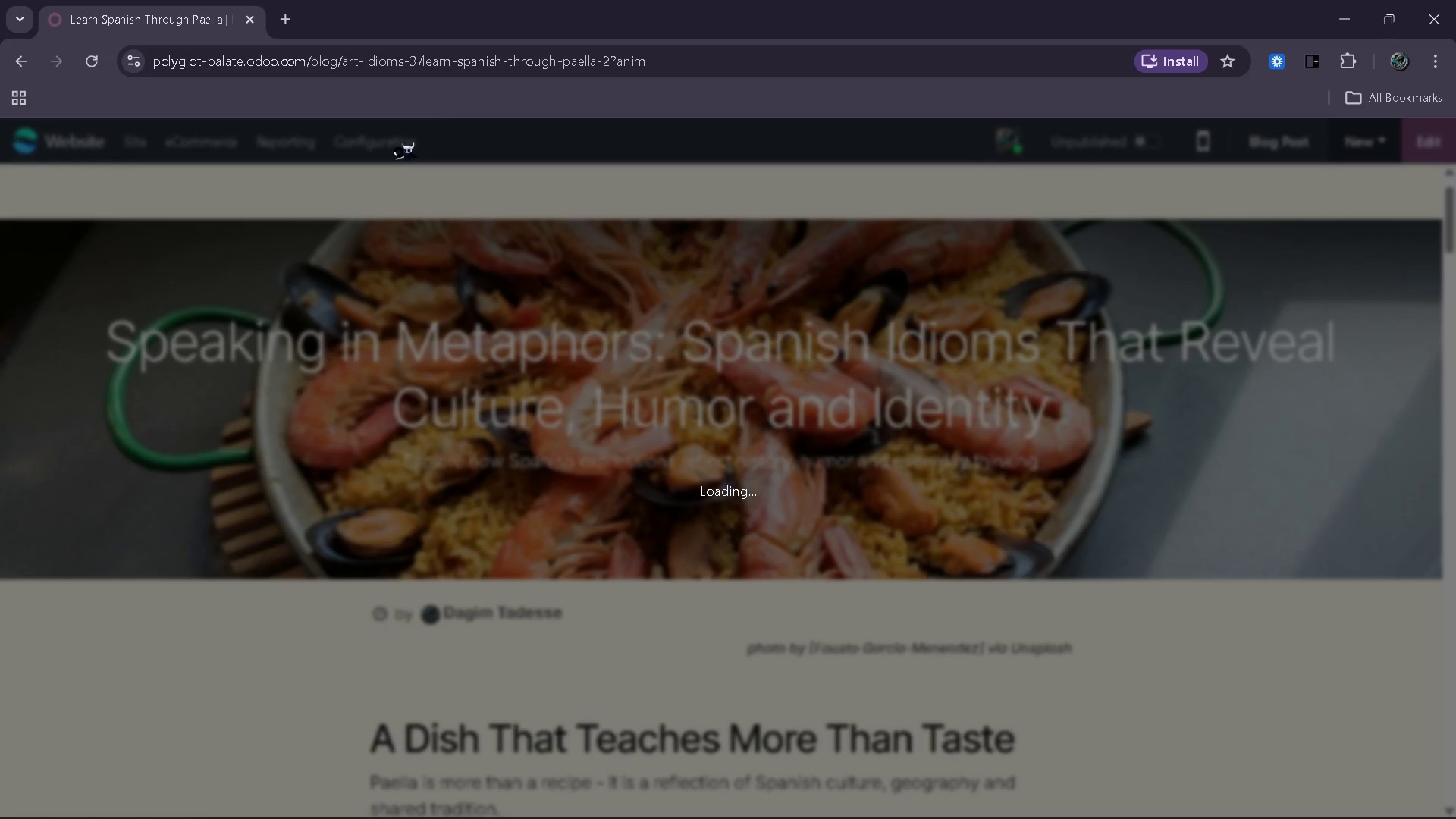 
wait(8.84)
 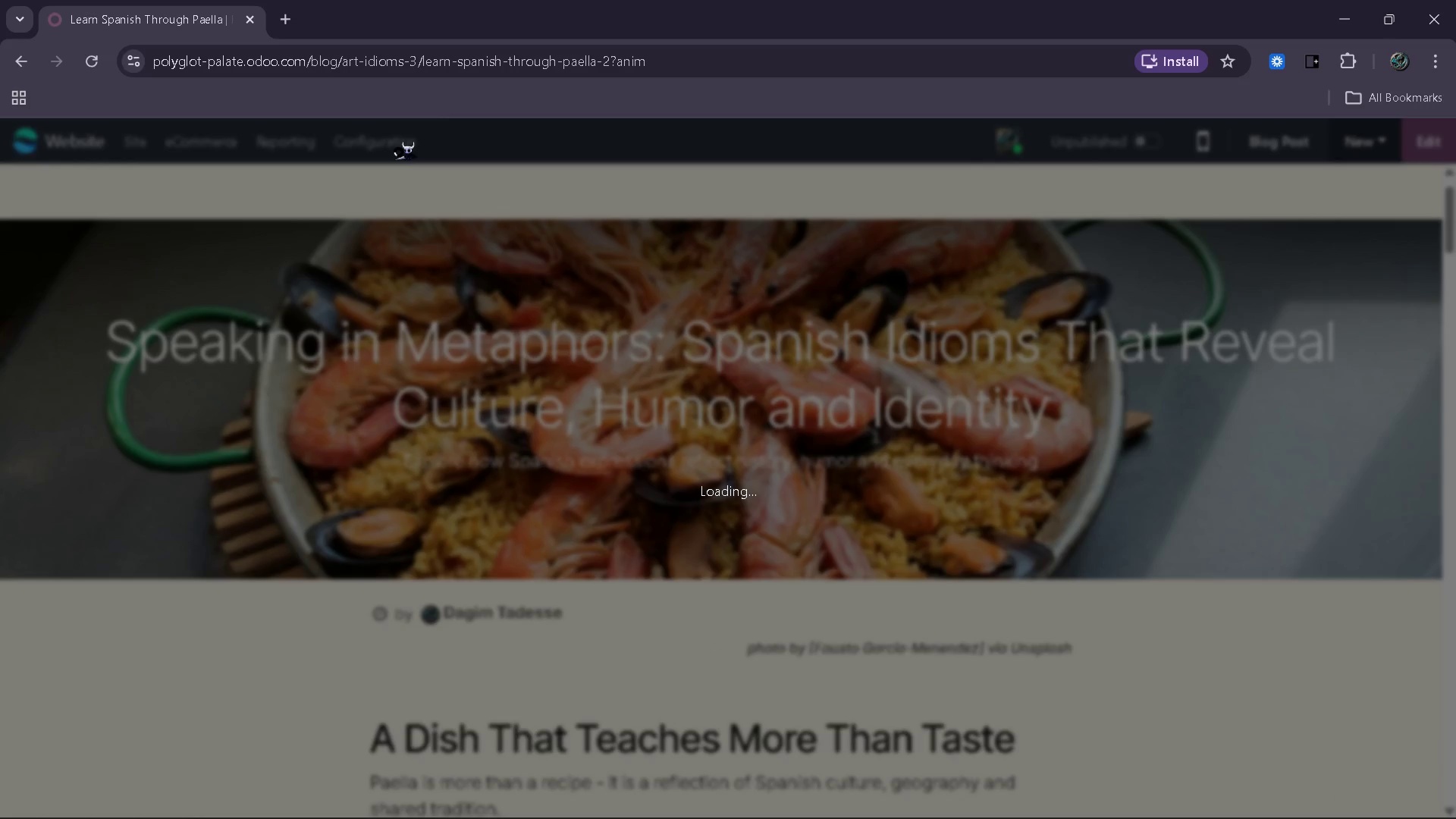 
left_click([393, 152])
 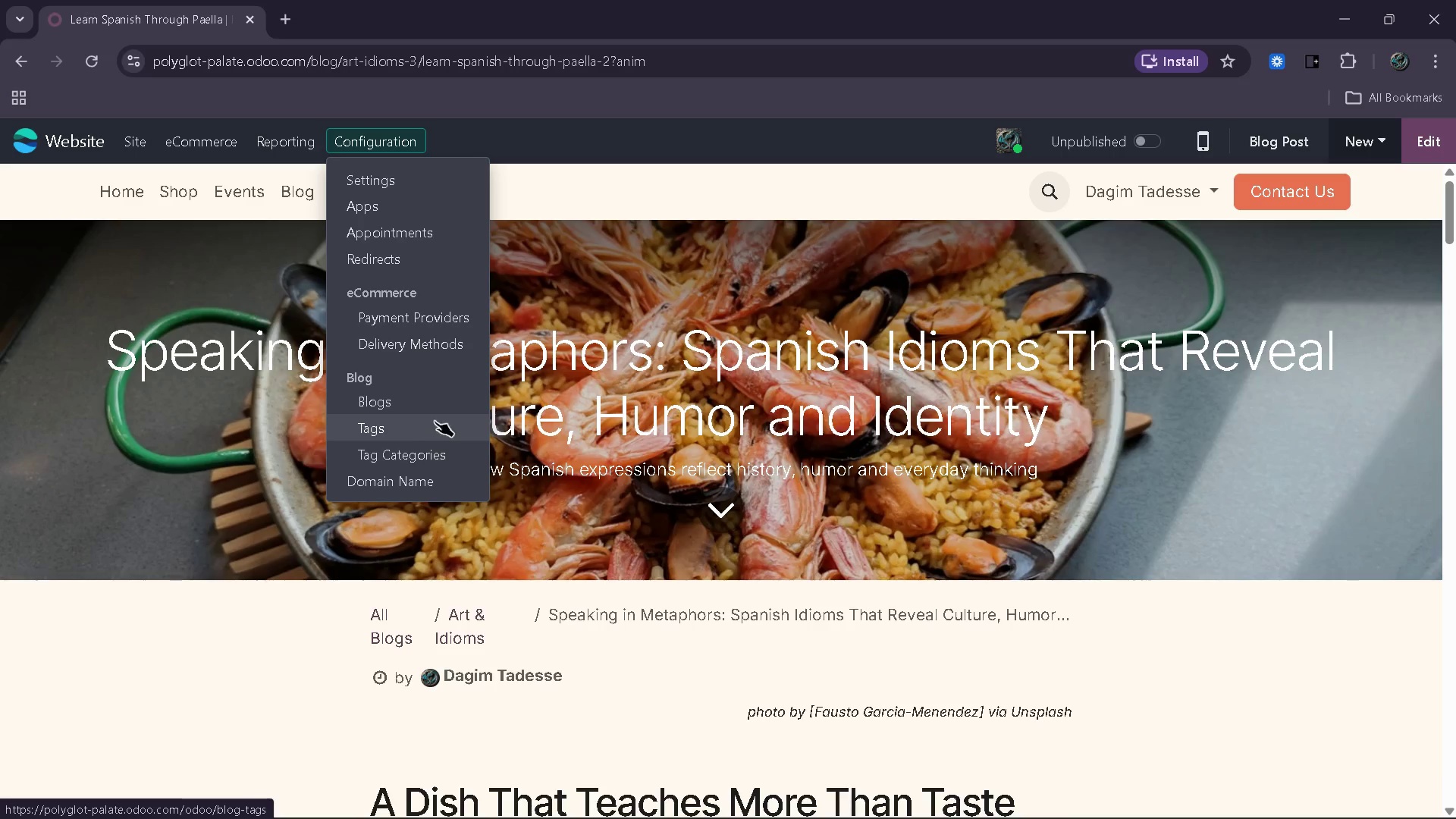 
wait(5.91)
 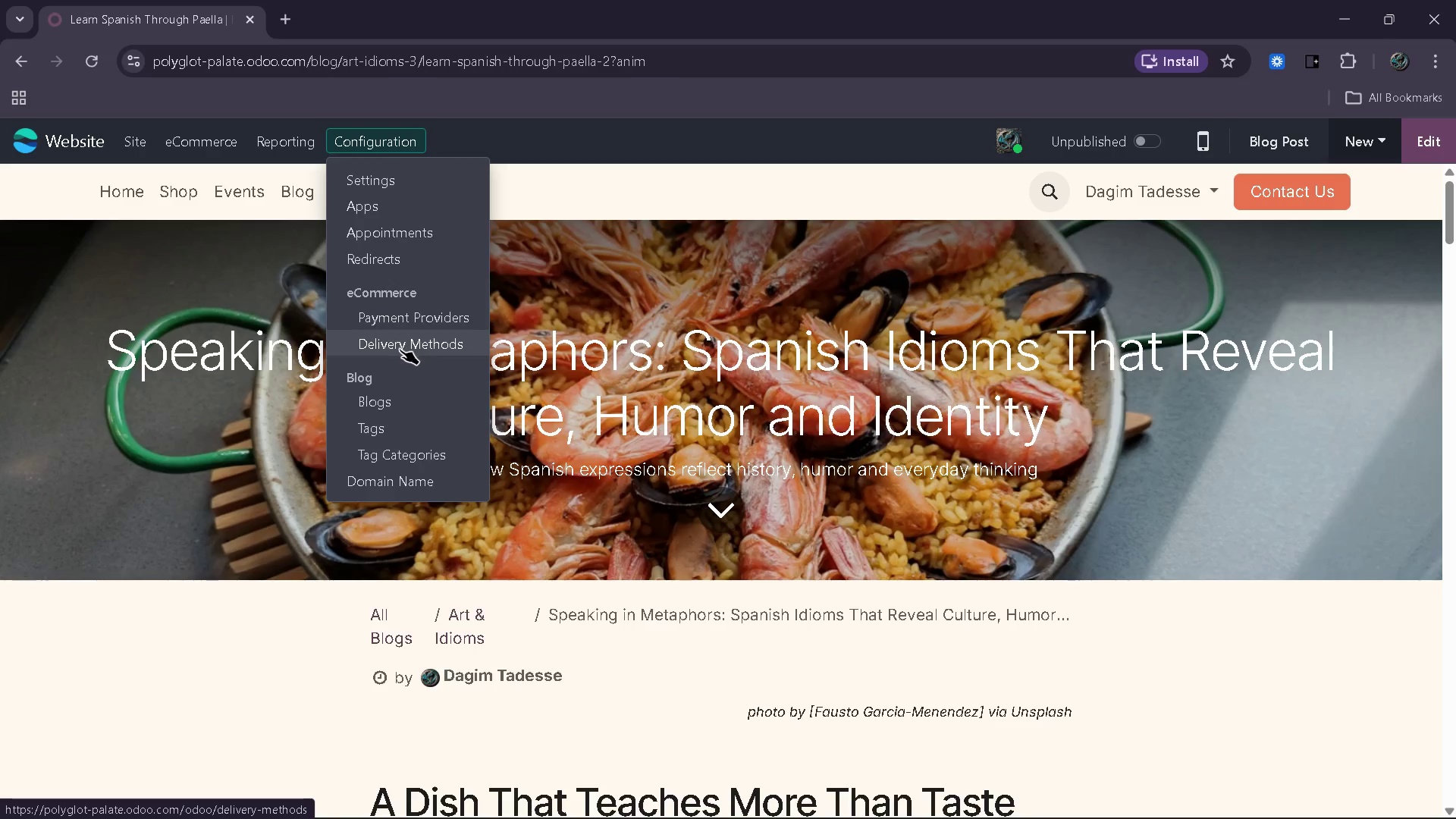 
left_click([414, 430])
 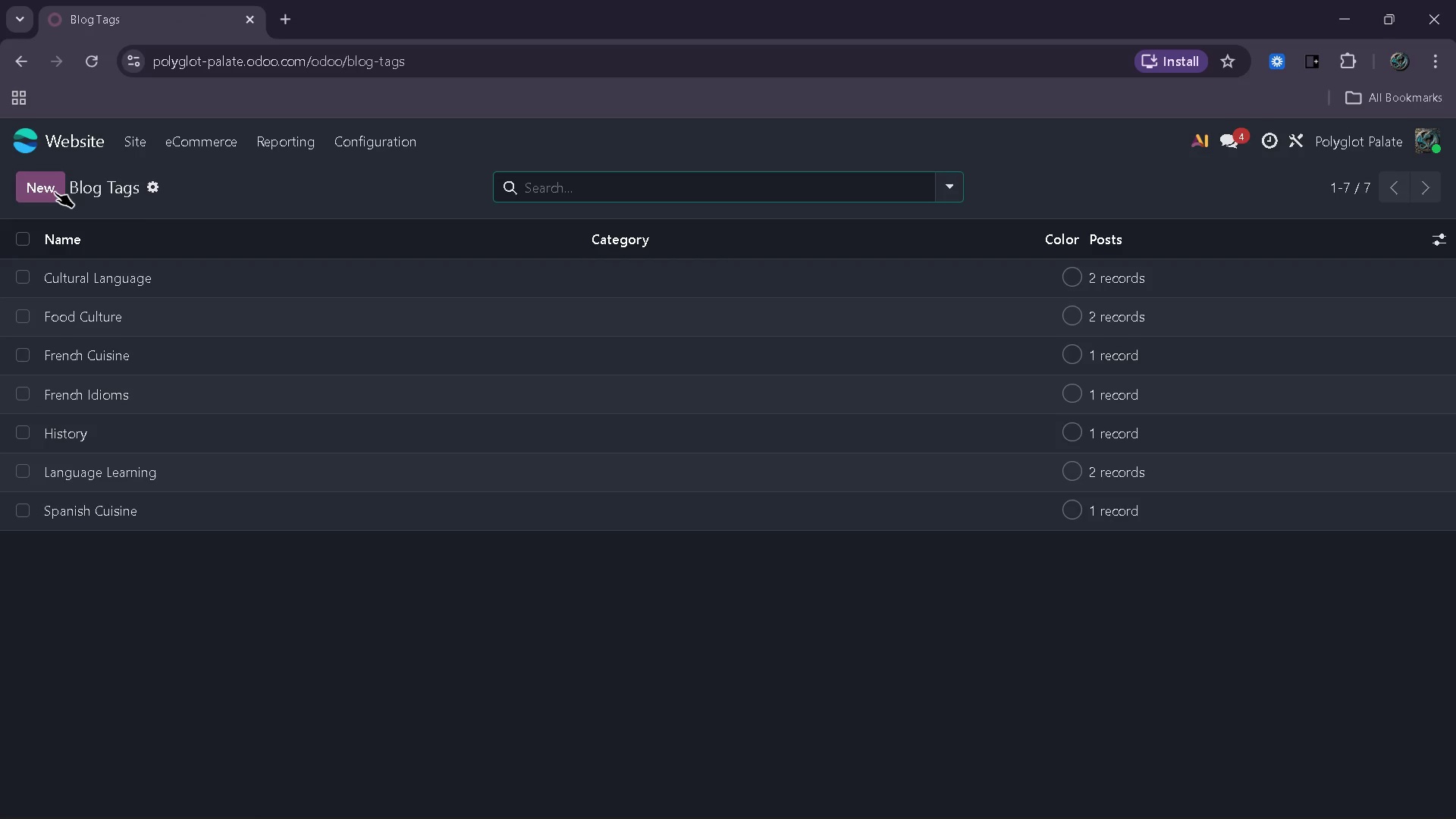 
left_click([55, 192])
 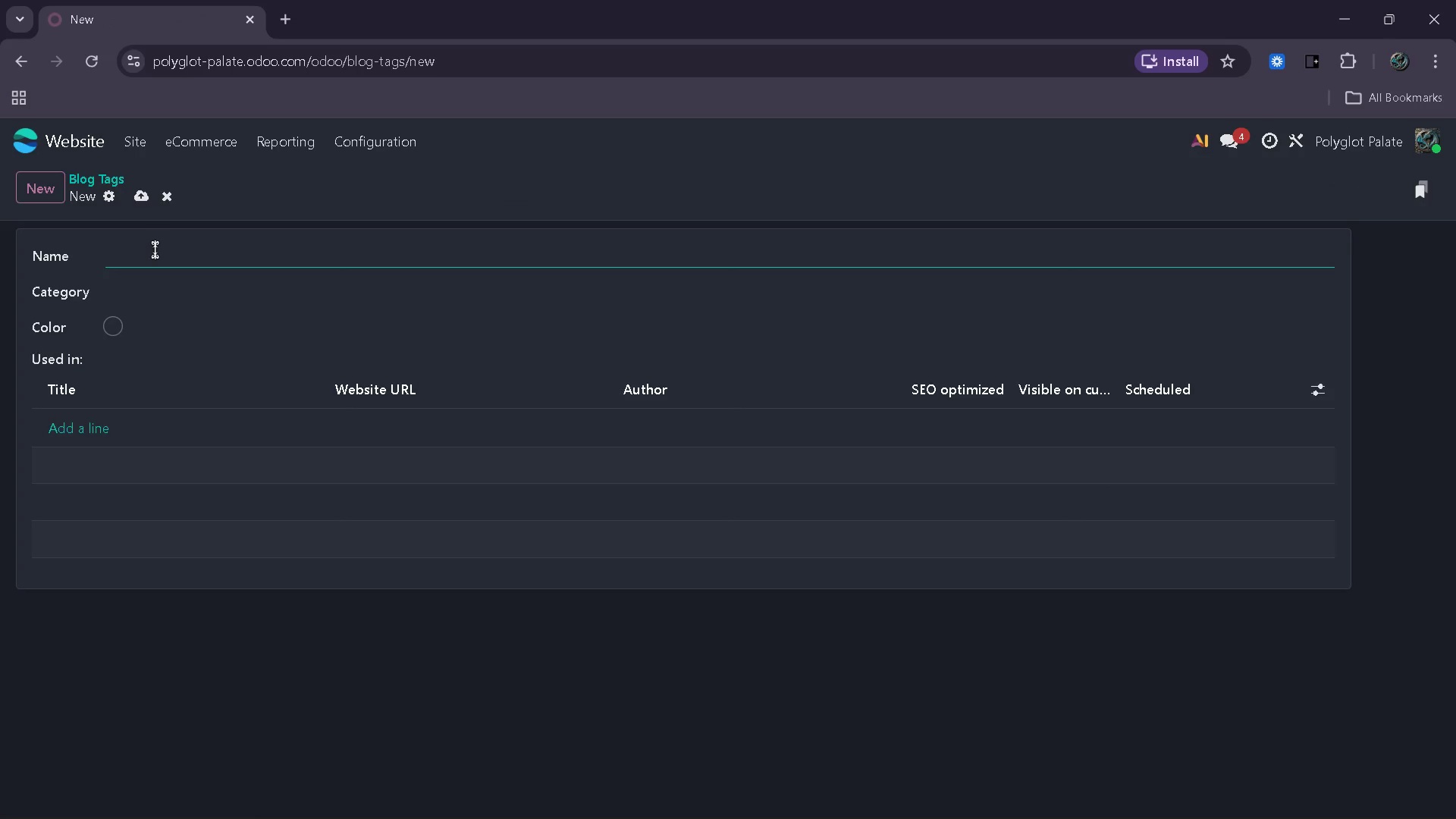 
type(Spanish U)
key(Backspace)
type(Idioms)
 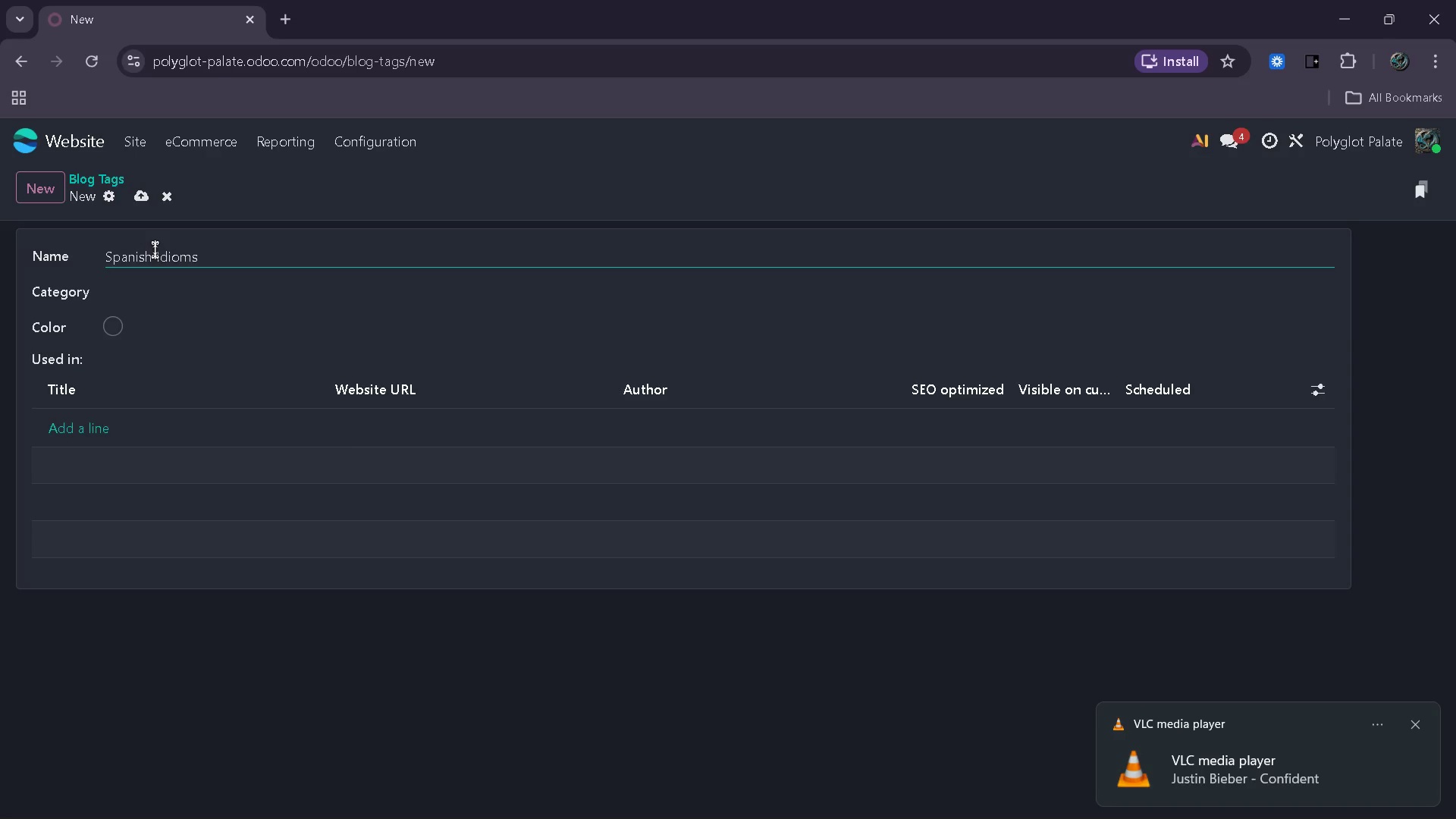 
wait(9.64)
 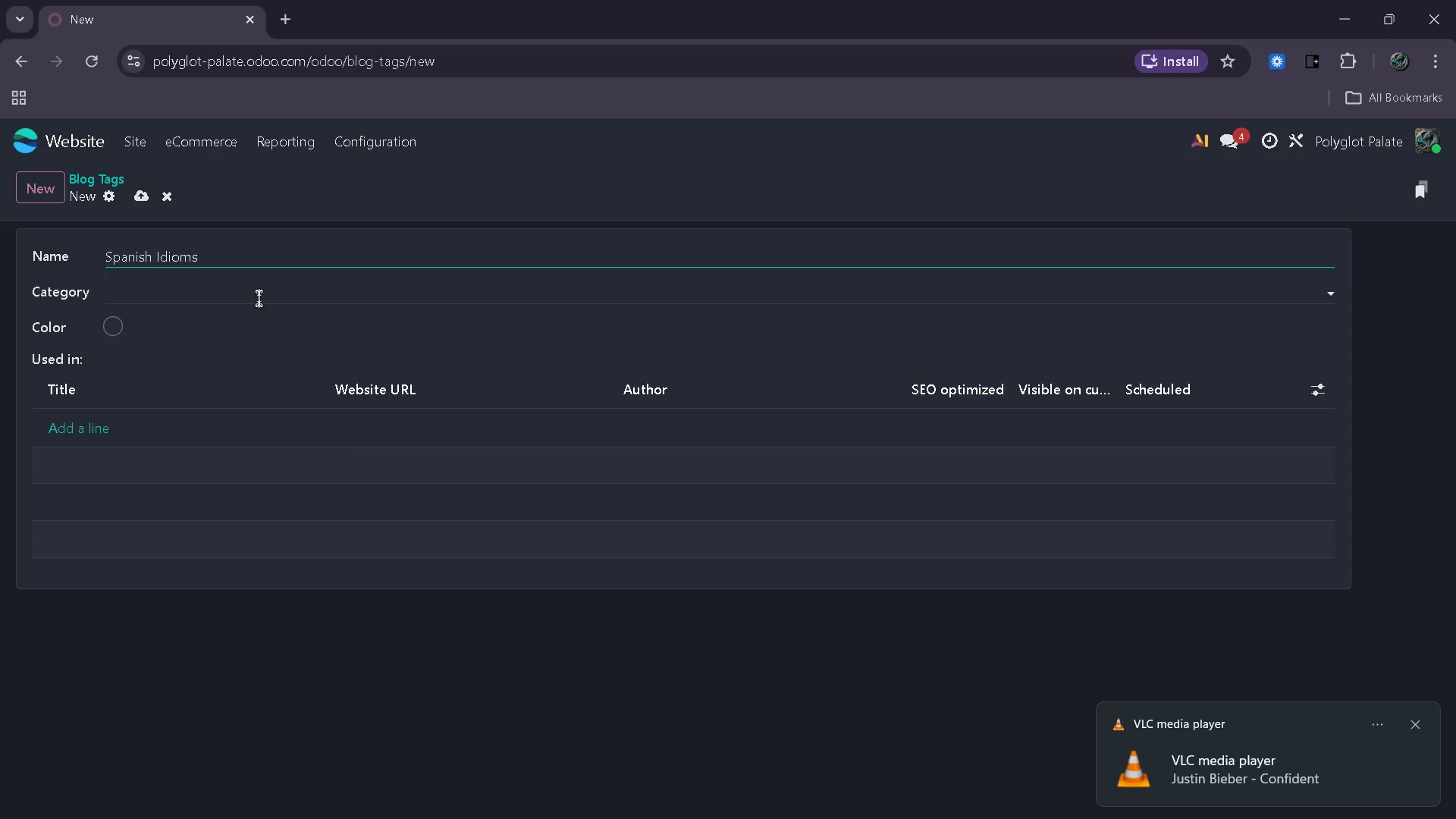 
left_click([144, 199])
 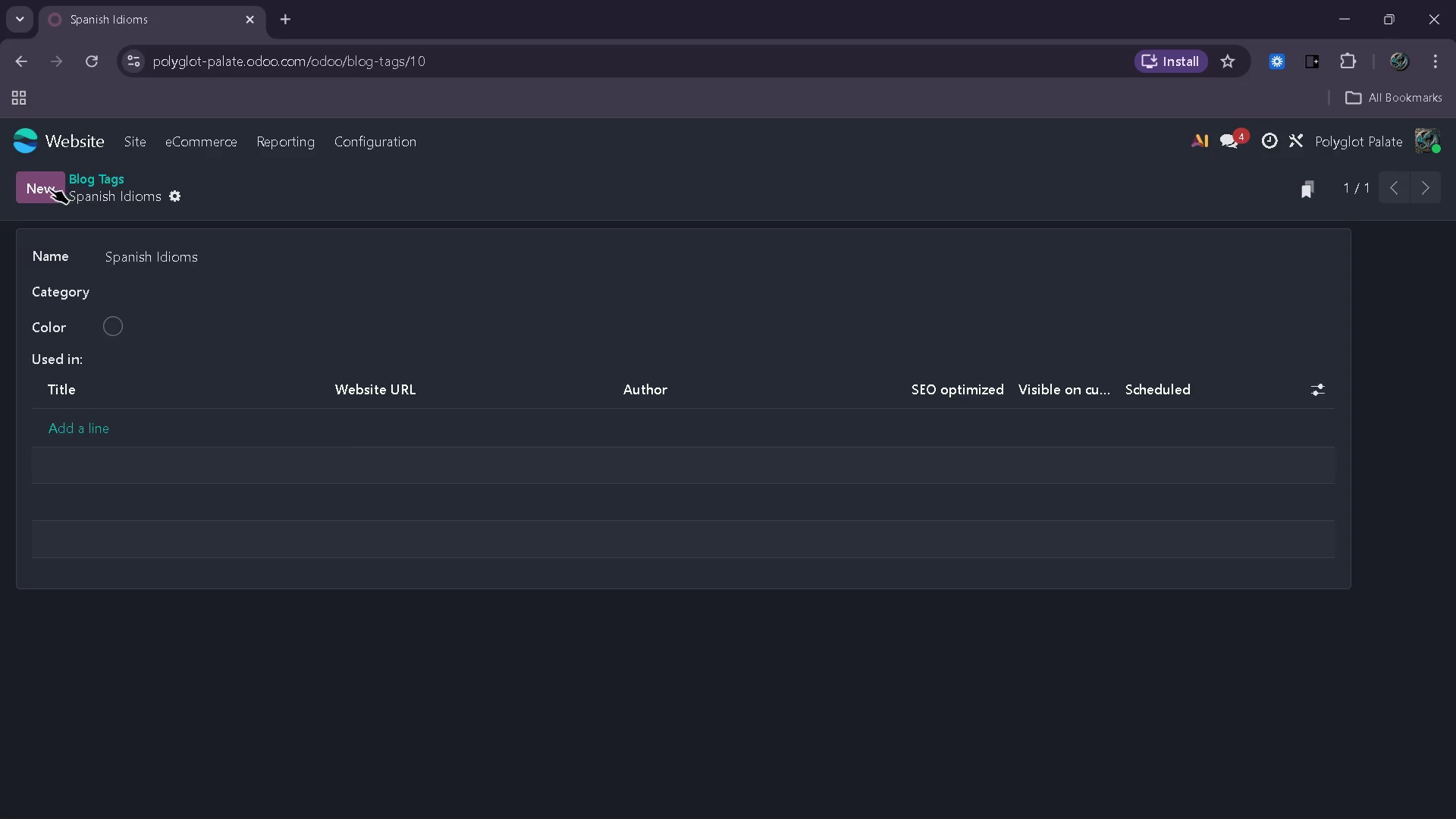 
left_click([49, 188])
 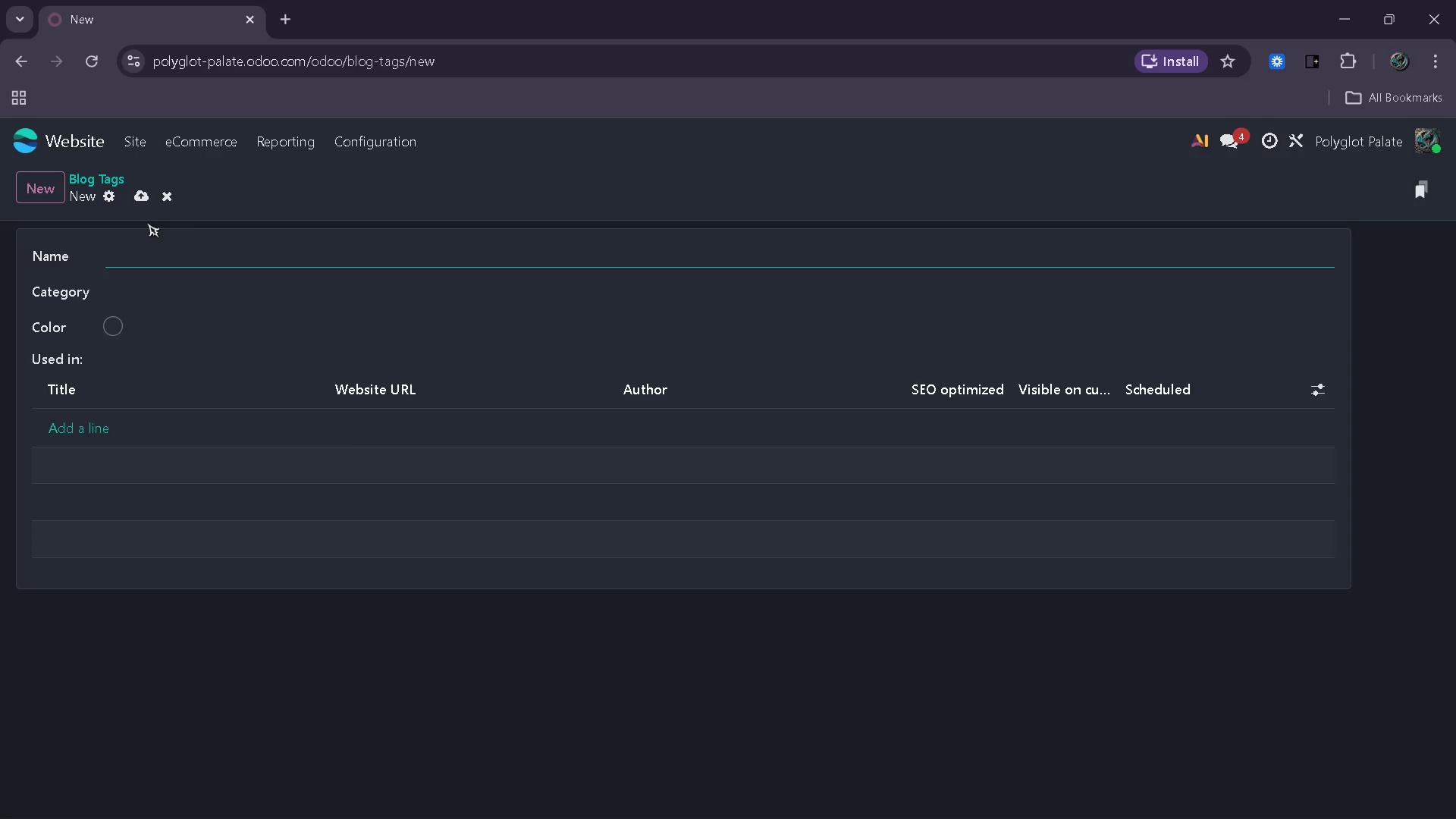 
type(Cultural Language)
 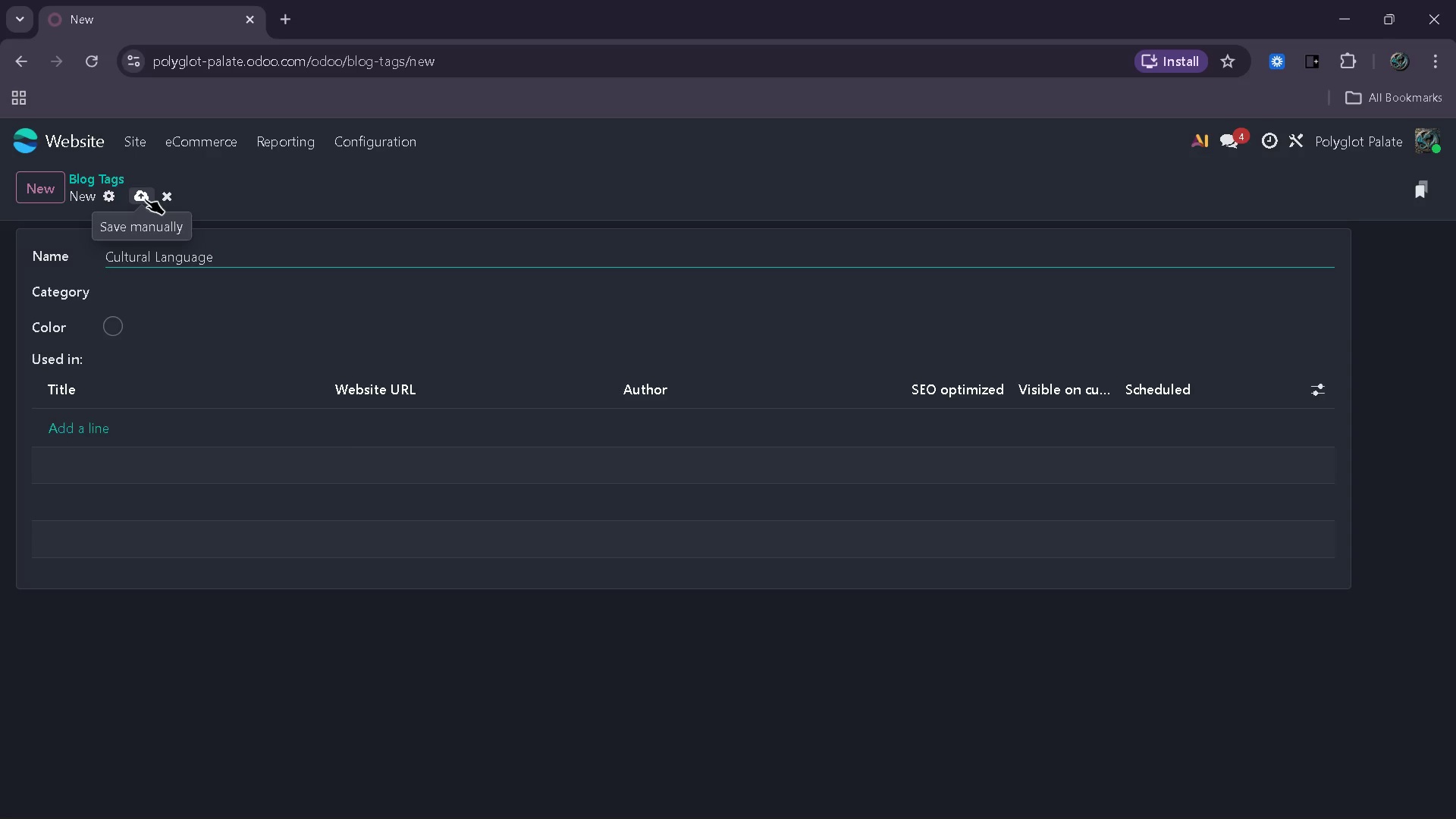 
wait(6.34)
 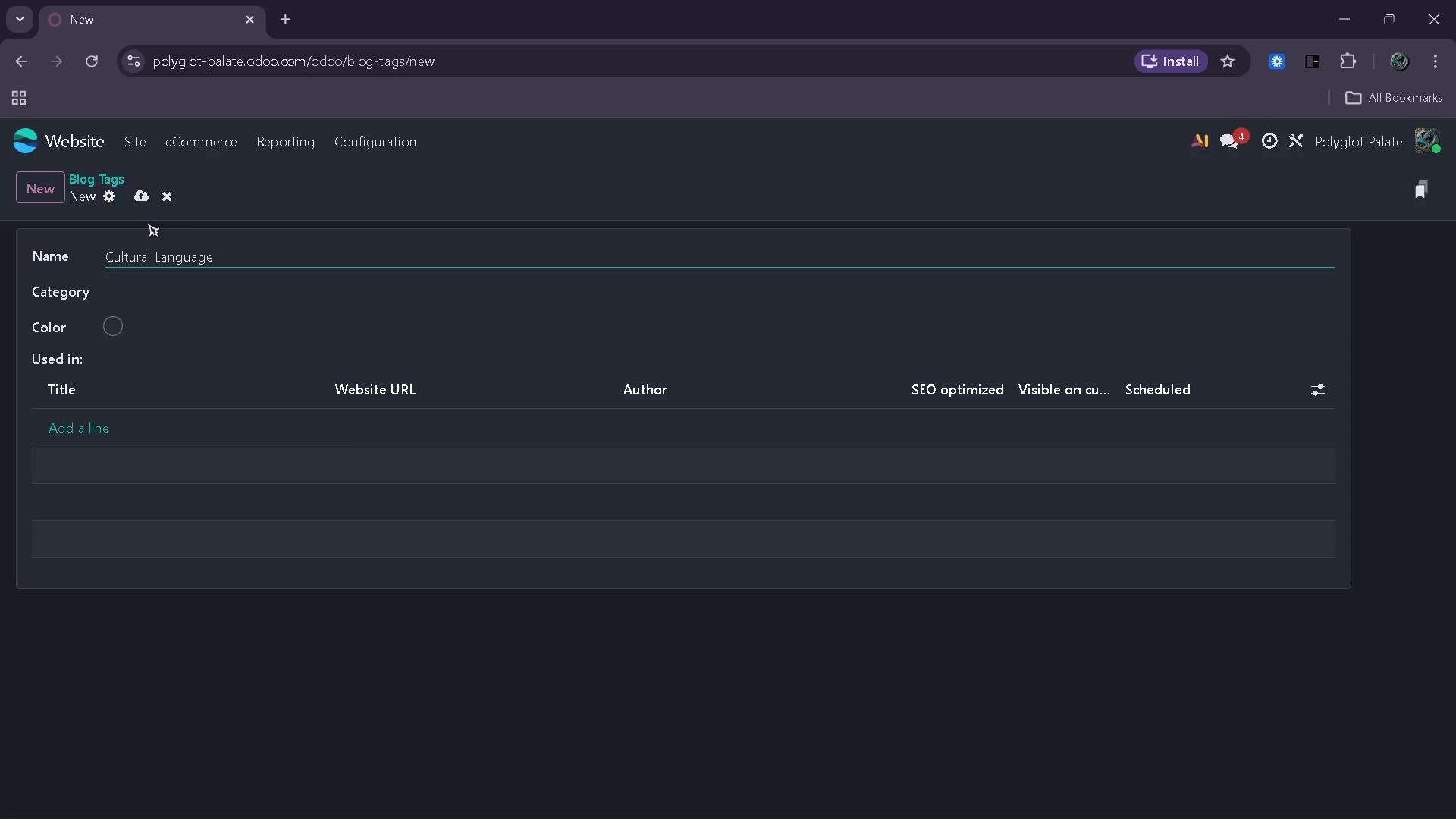 
left_click([145, 199])
 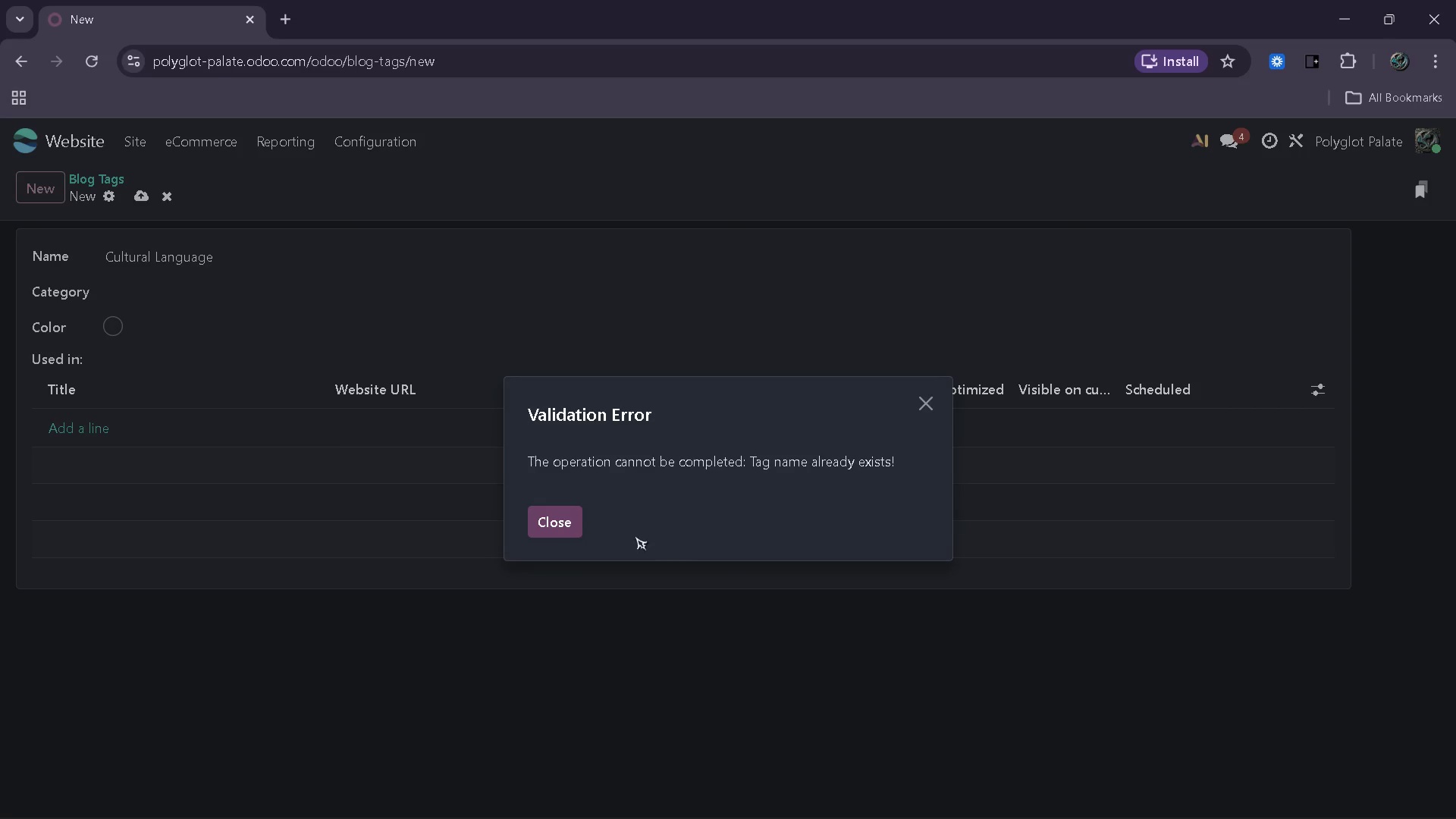 
left_click([571, 520])
 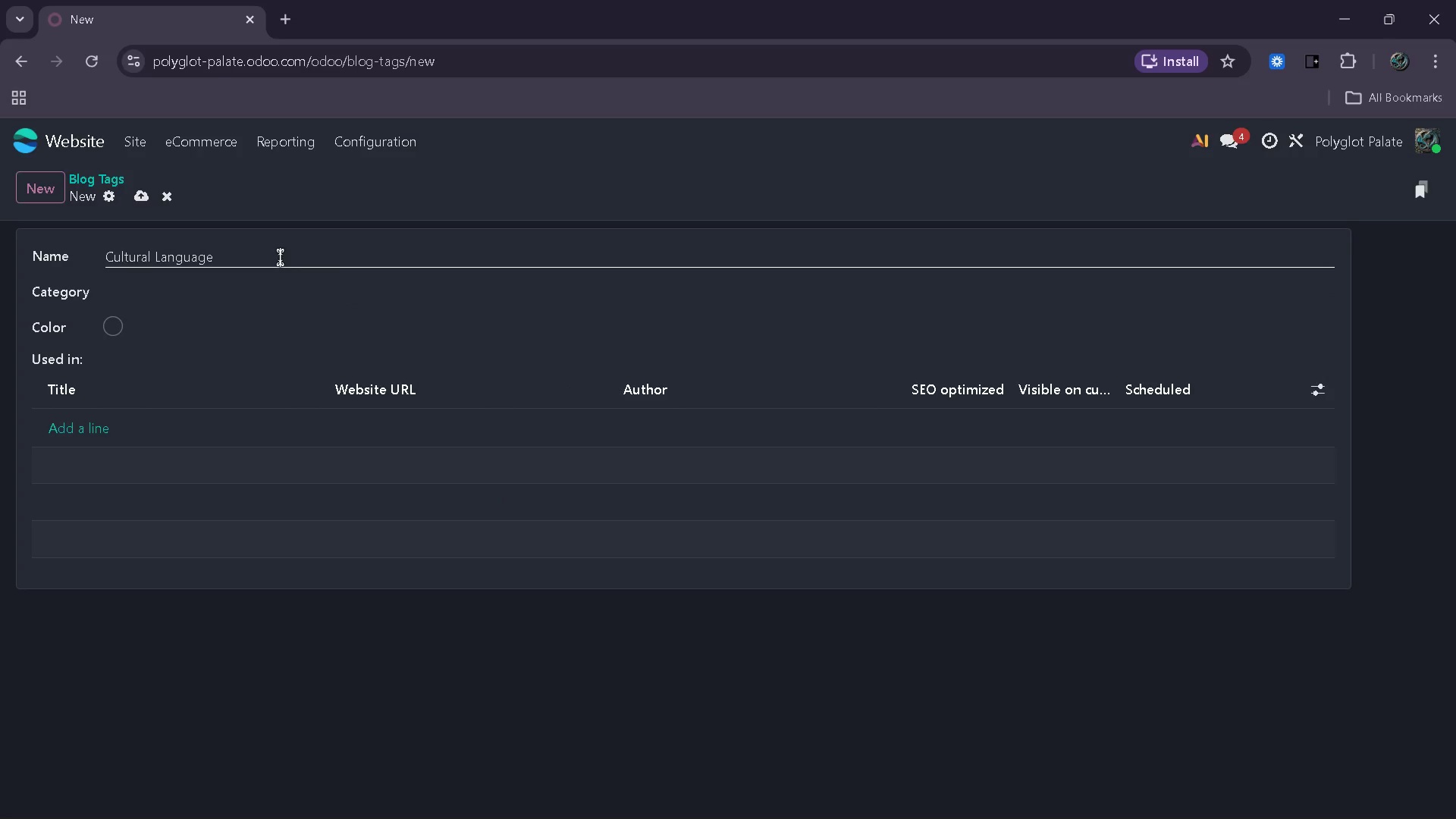 
left_click_drag(start_coordinate=[278, 257], to_coordinate=[77, 238])
 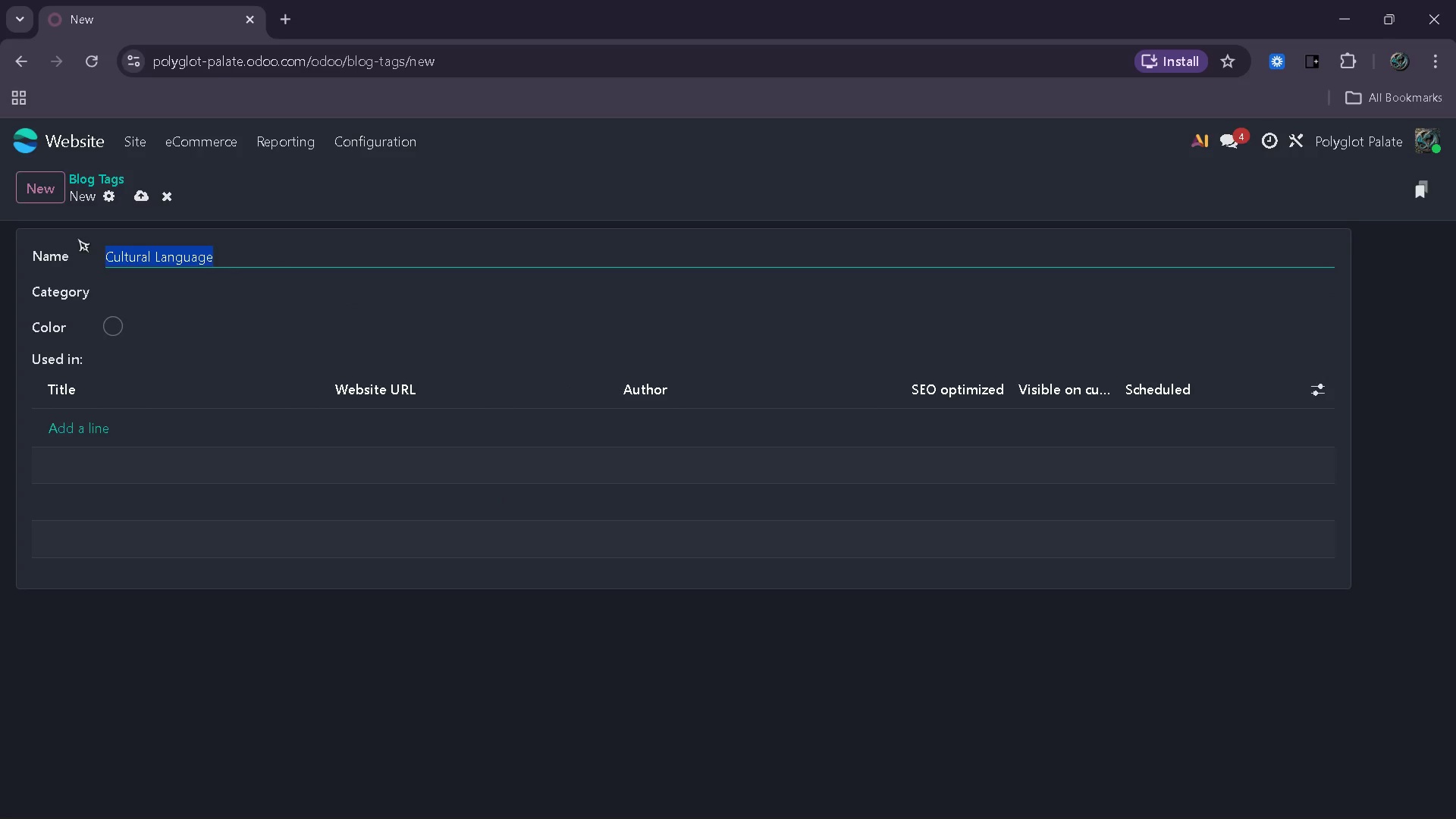 
type(Expressions)
 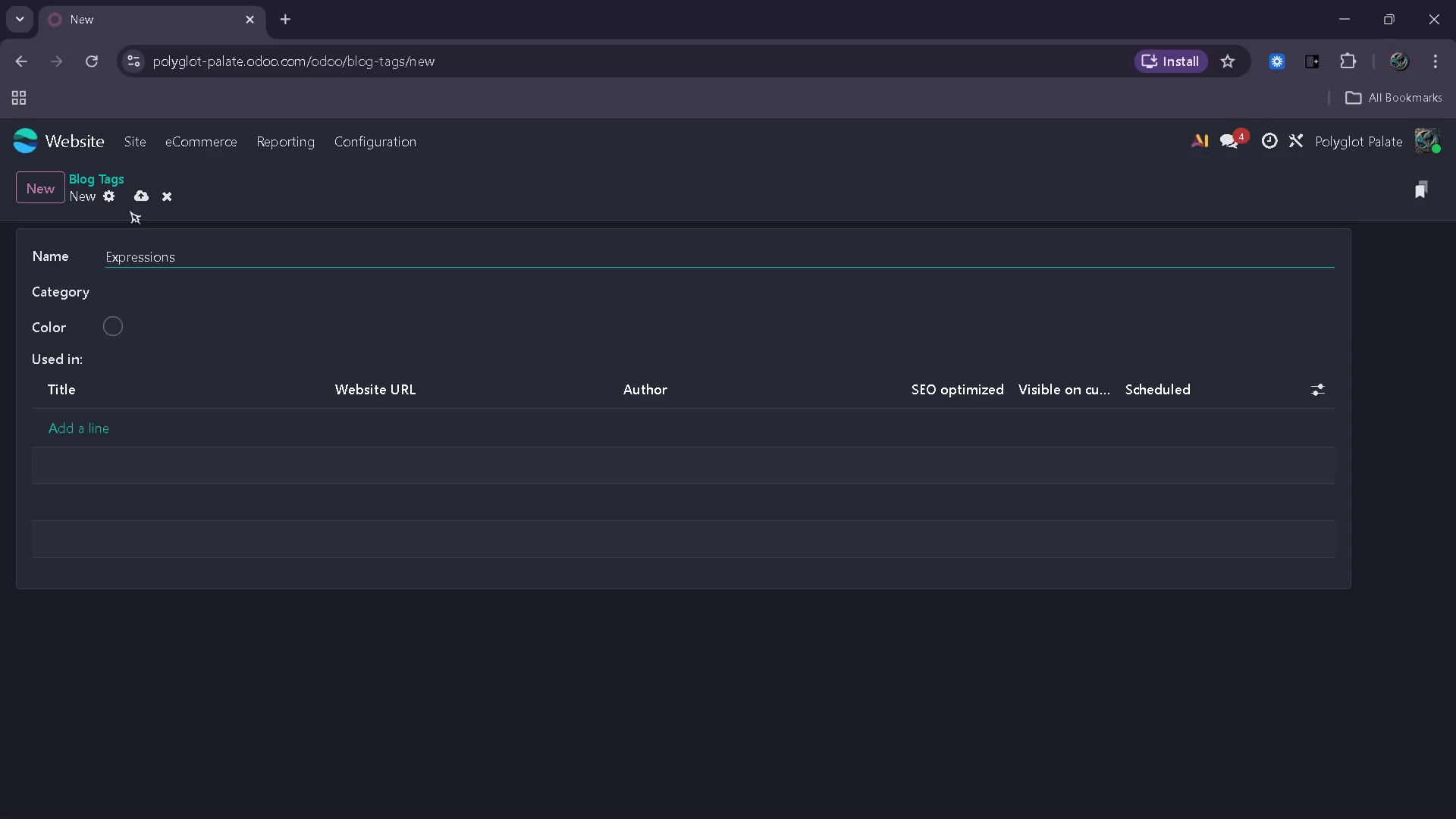 
left_click([140, 196])
 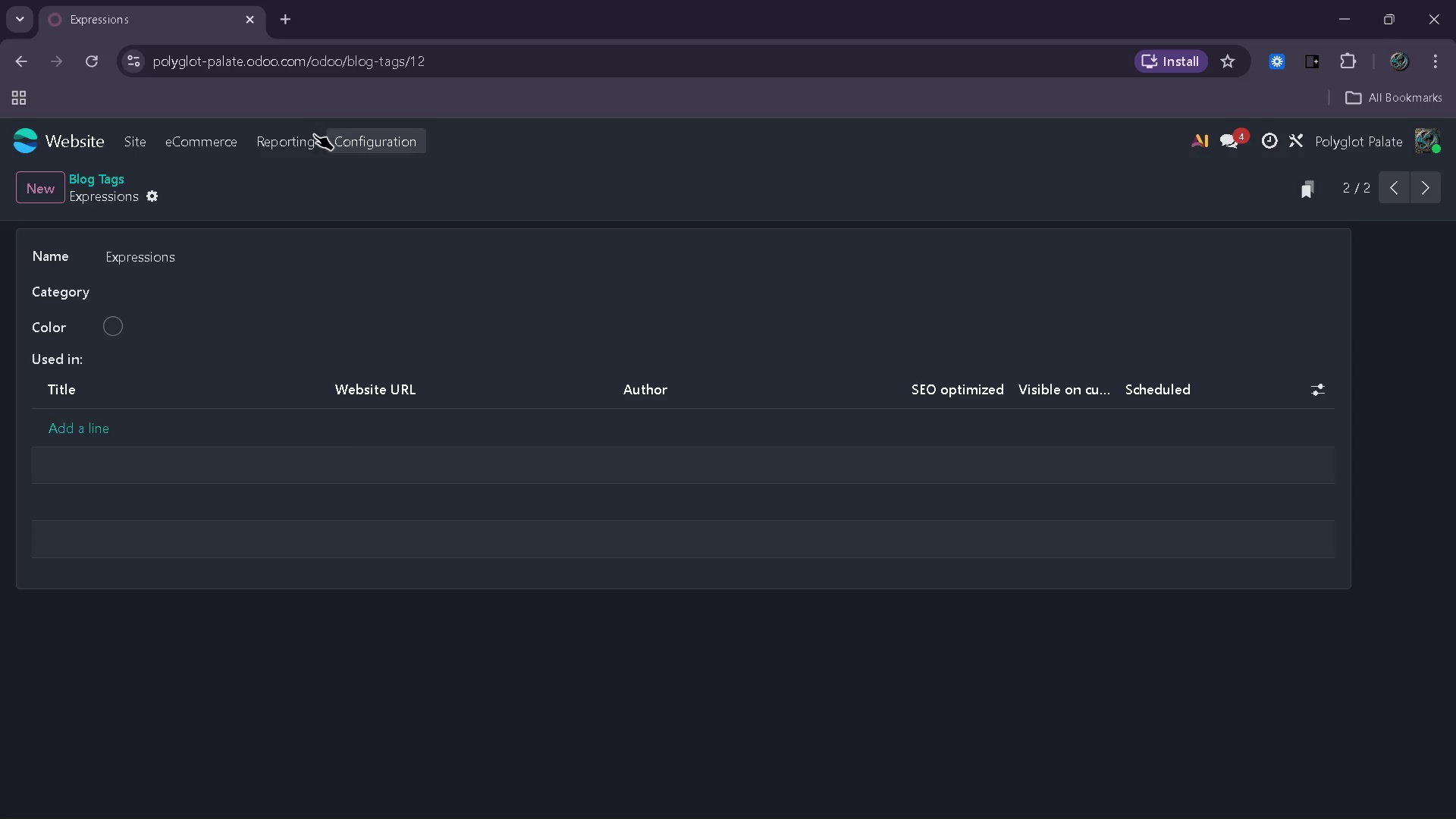 
left_click([130, 133])
 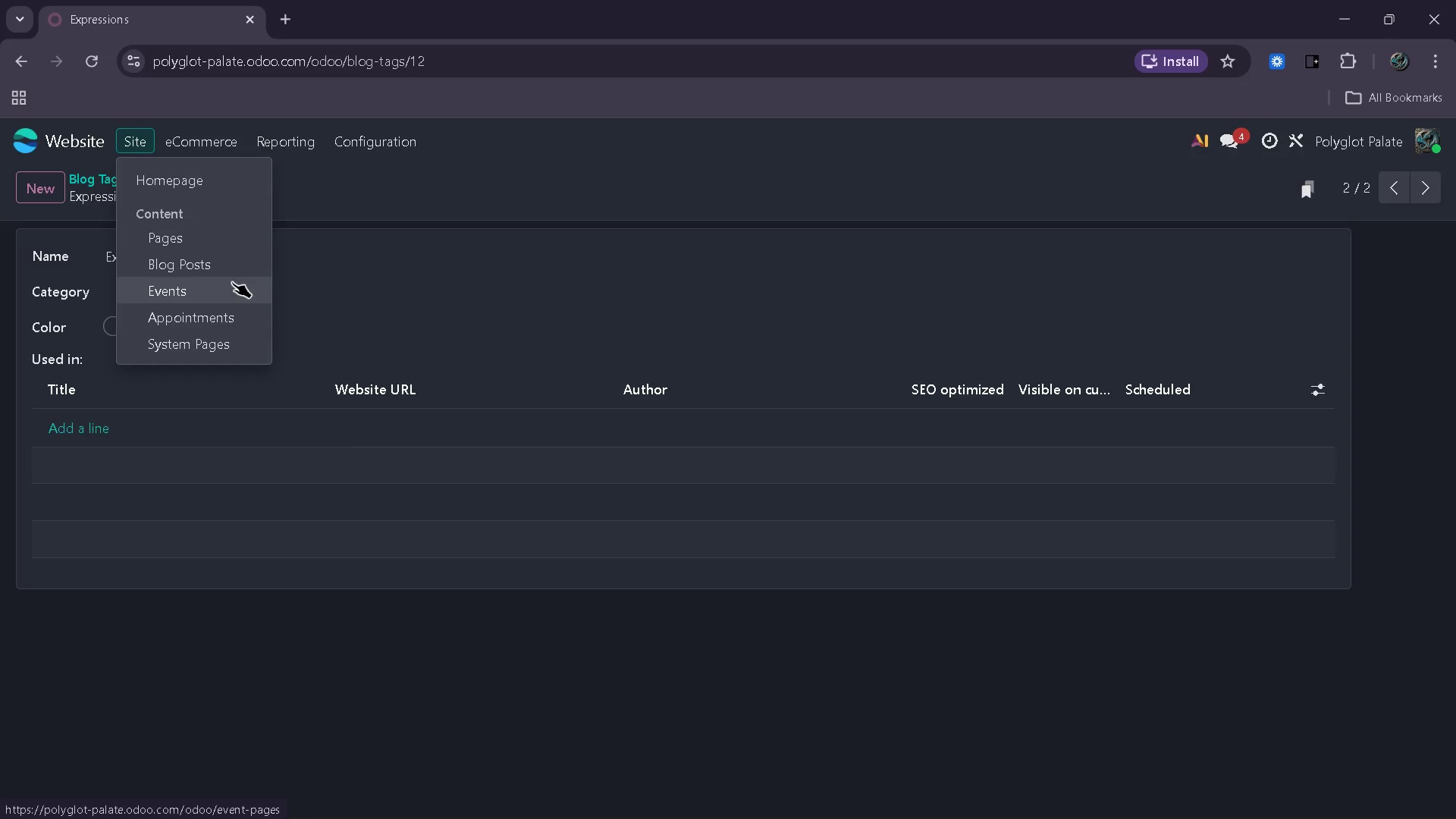 
wait(33.7)
 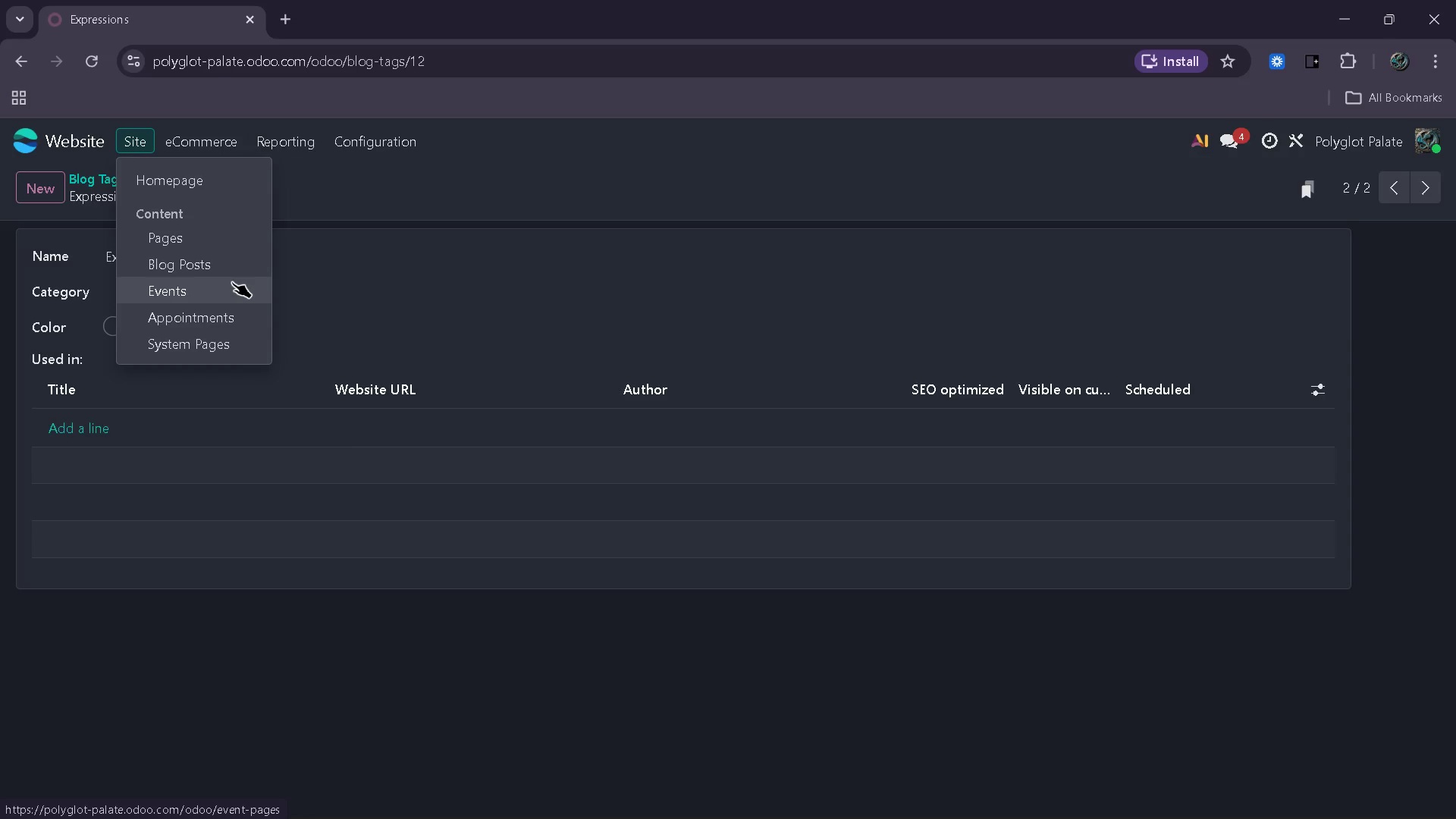 
left_click([193, 271])
 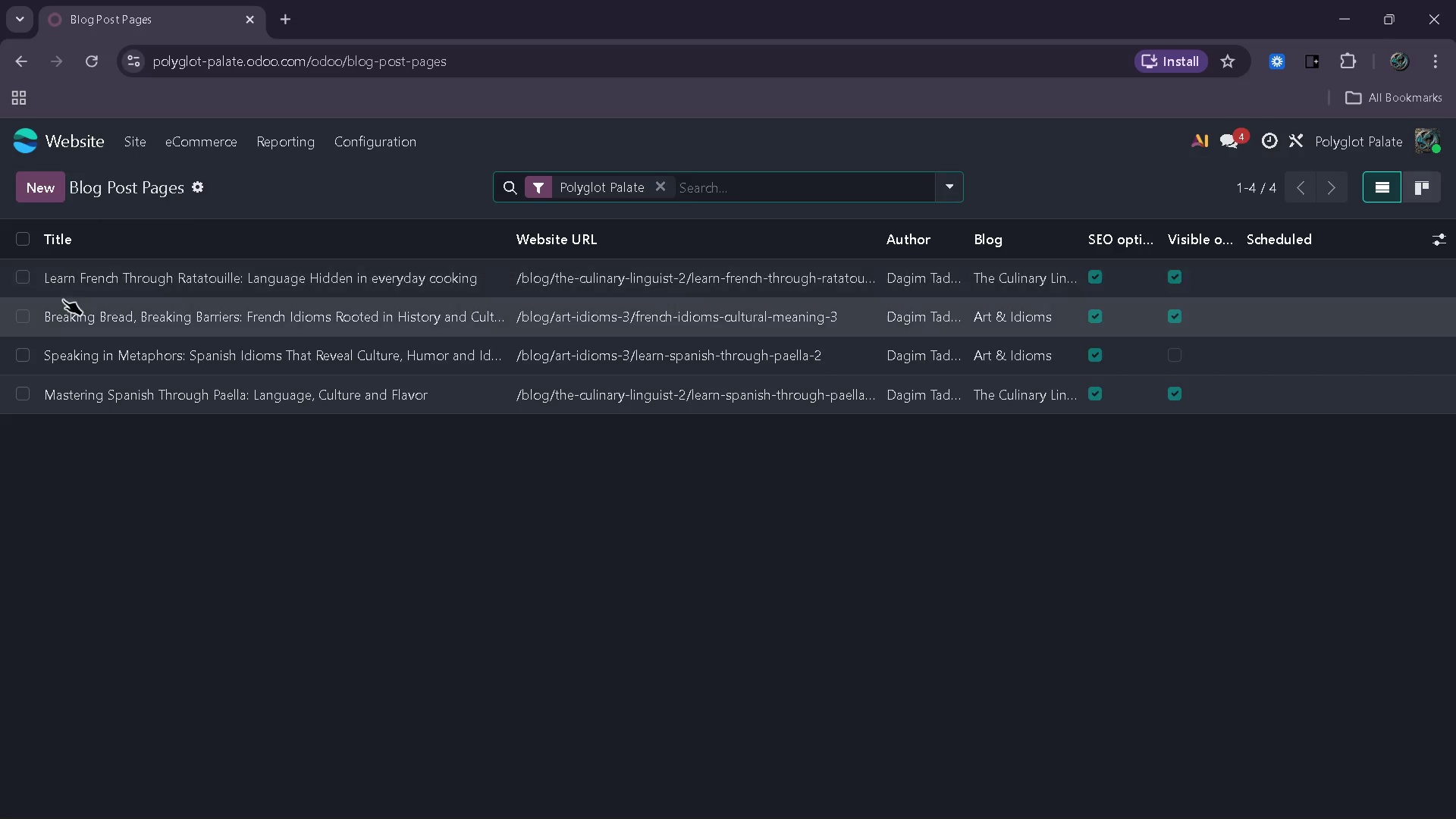 
wait(48.75)
 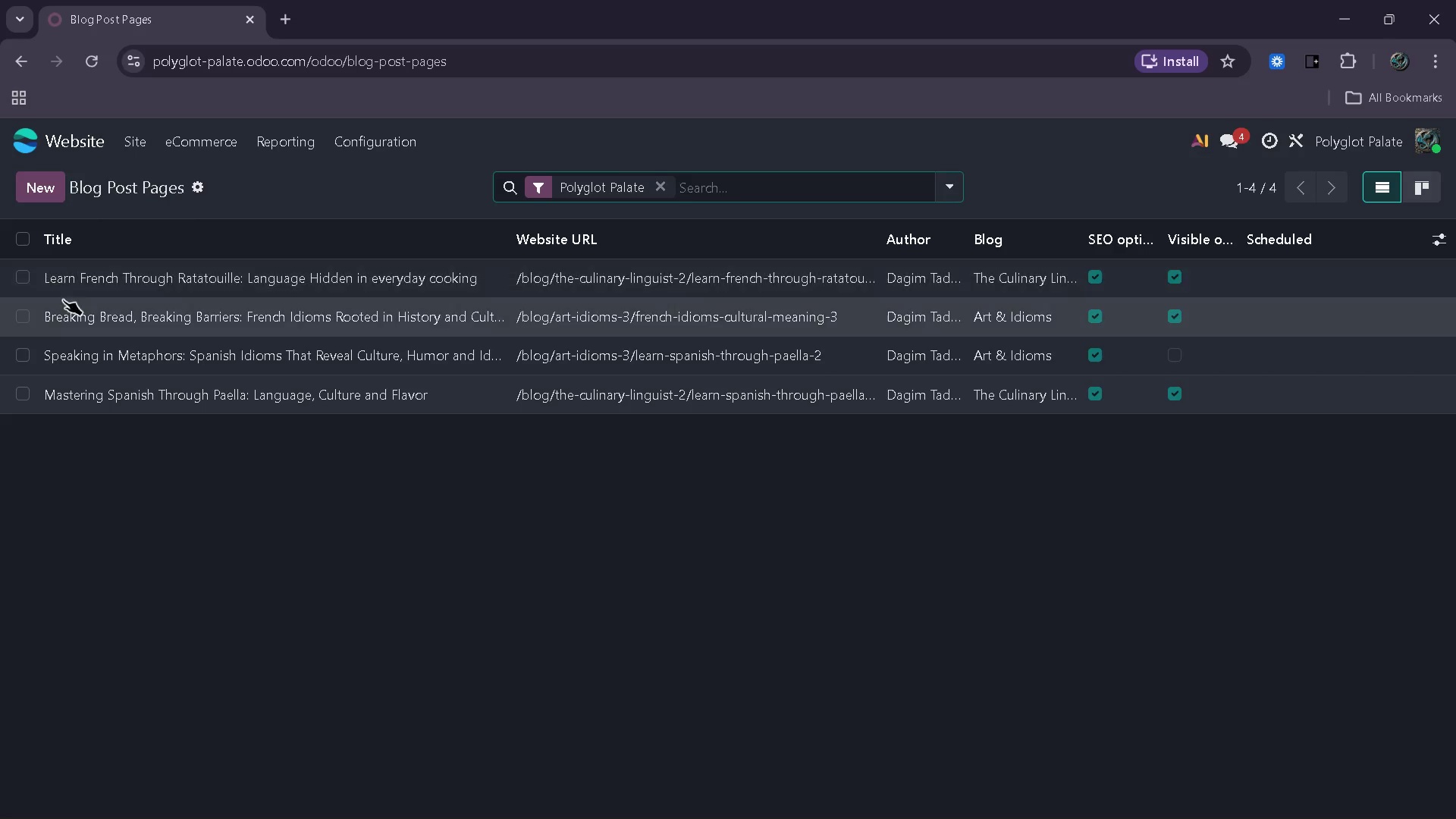 
left_click([268, 357])
 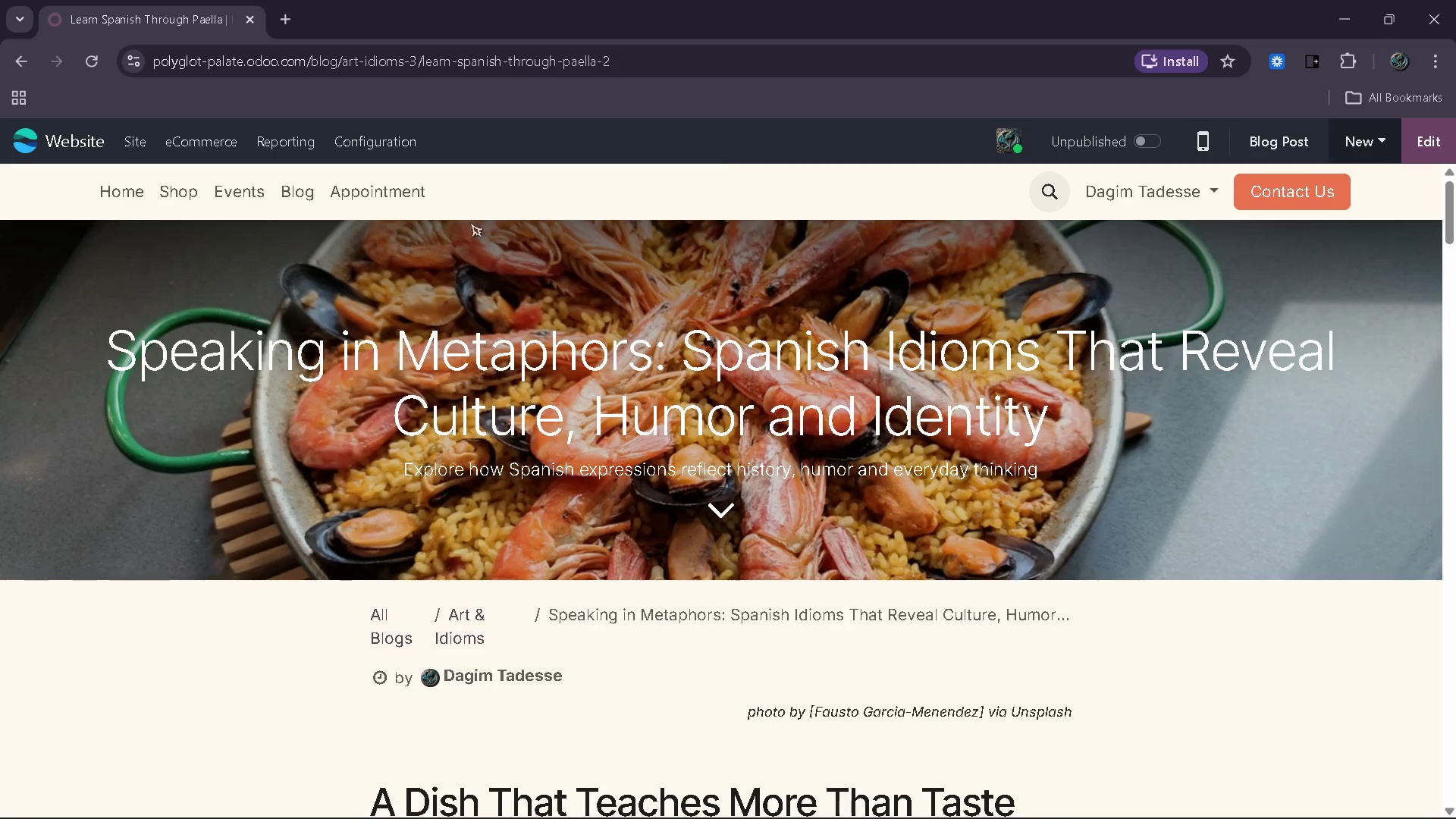 
wait(7.31)
 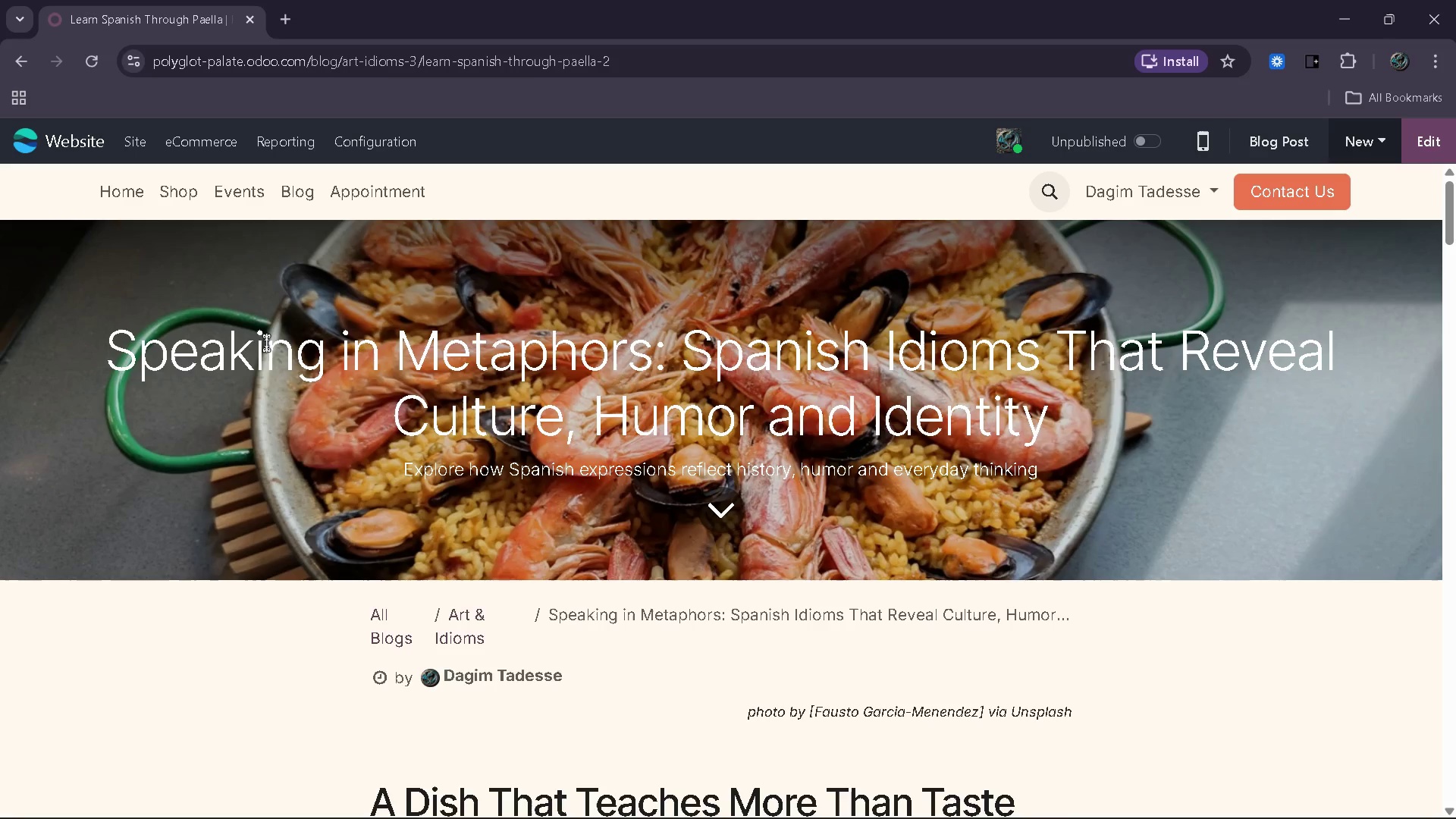 
left_click([1418, 145])
 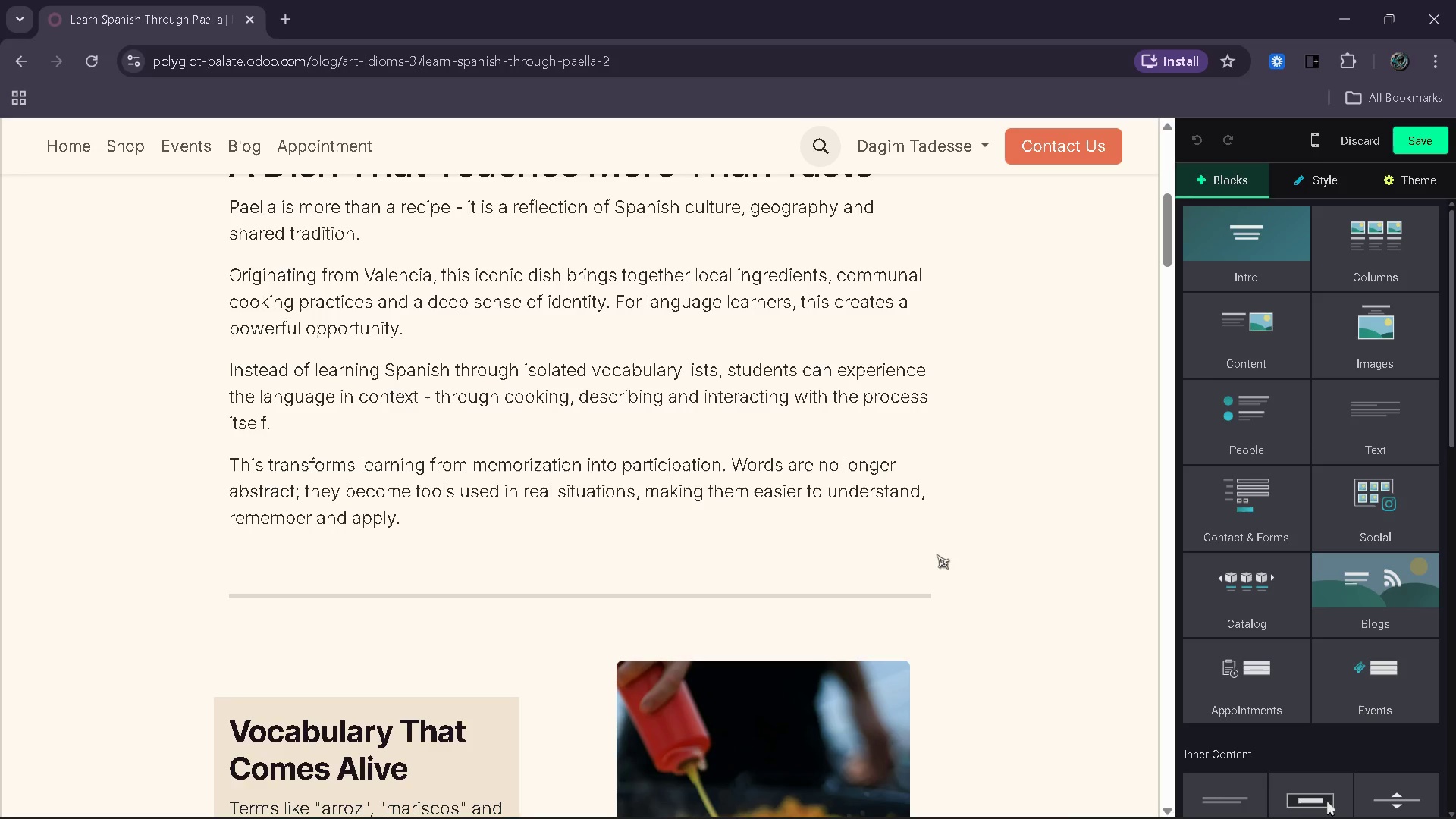 
wait(135.62)
 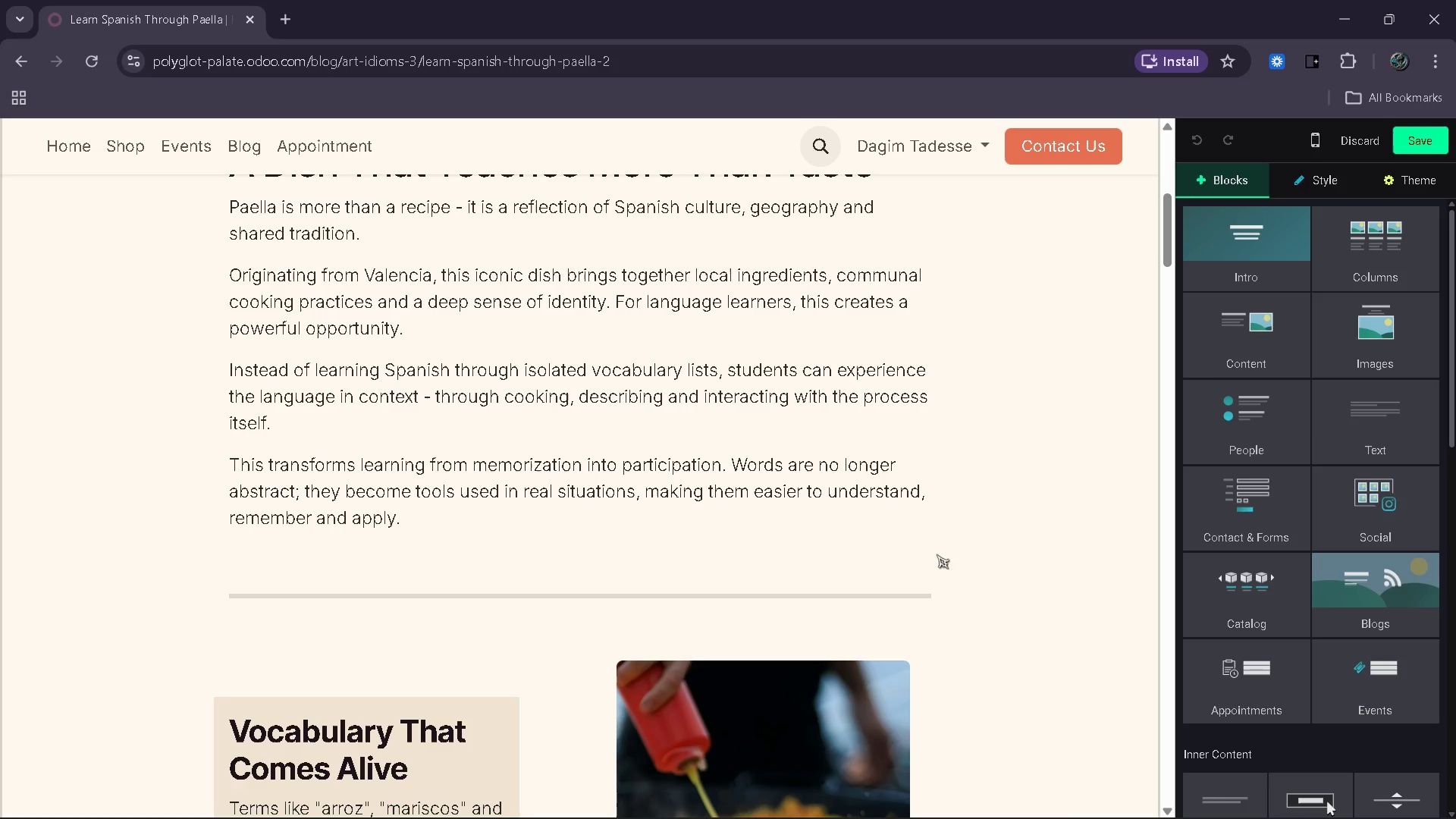 
left_click([1100, 397])
 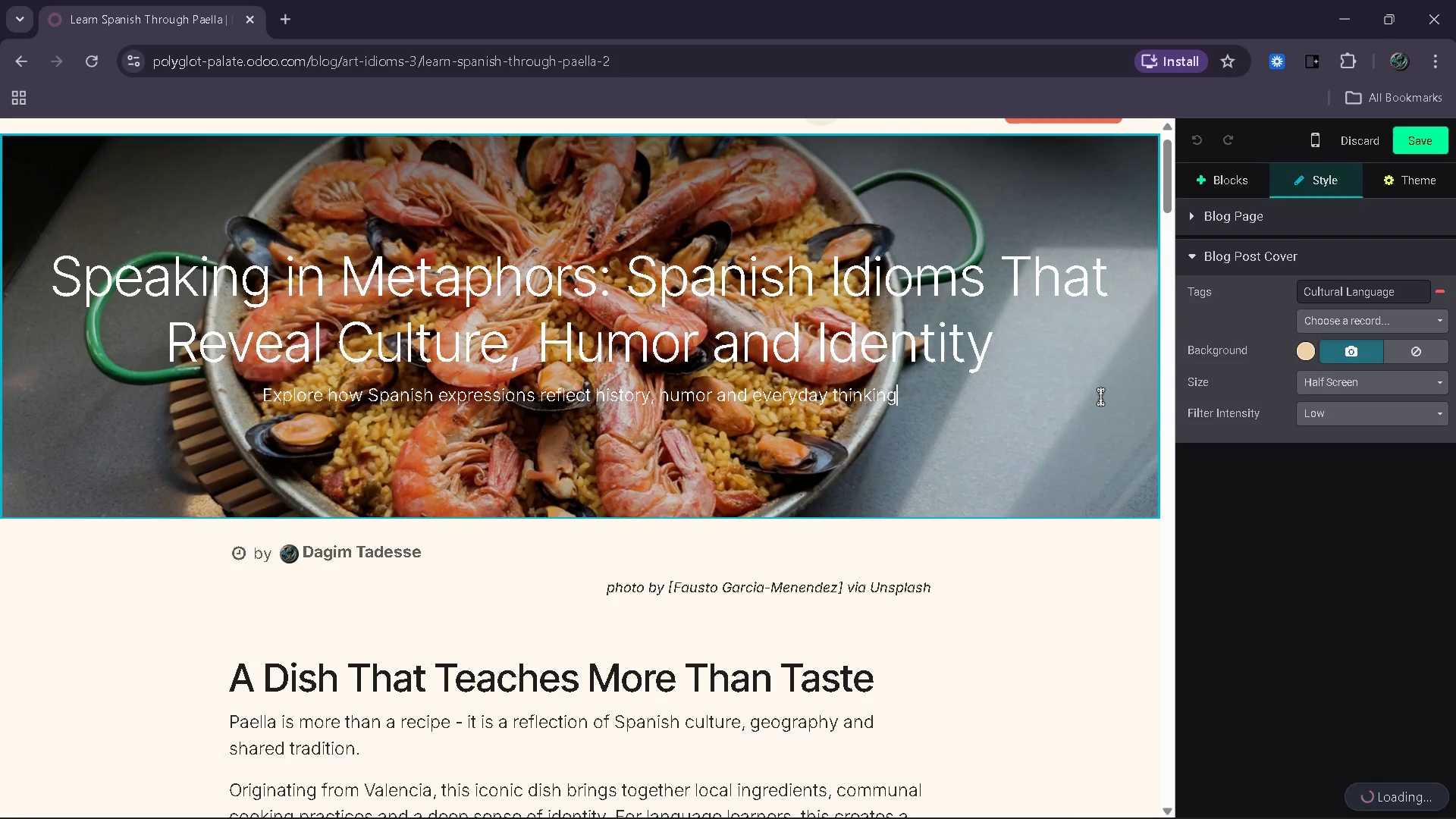 
double_click([1100, 397])
 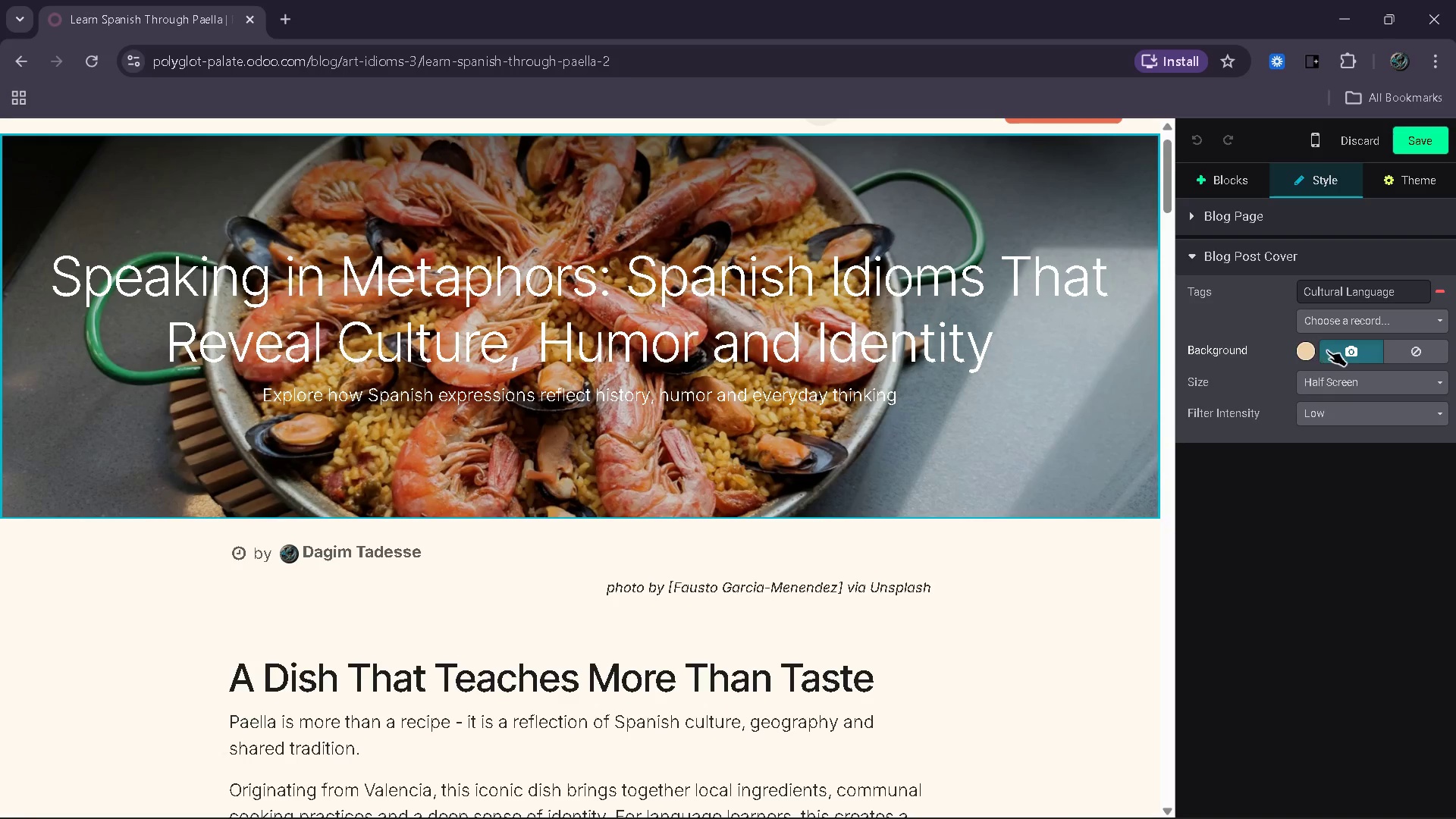 
left_click([1328, 350])
 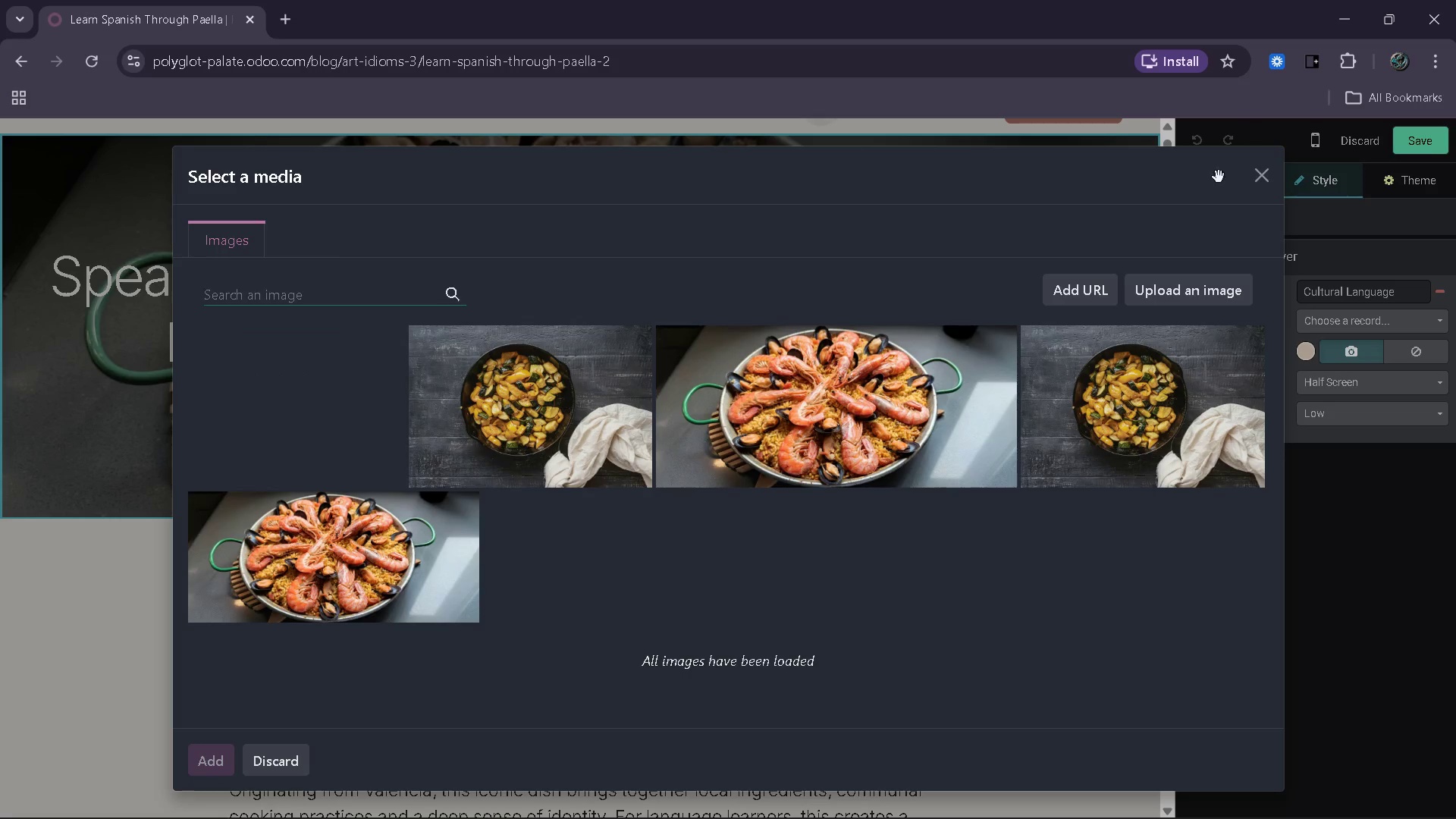 
left_click([1263, 179])
 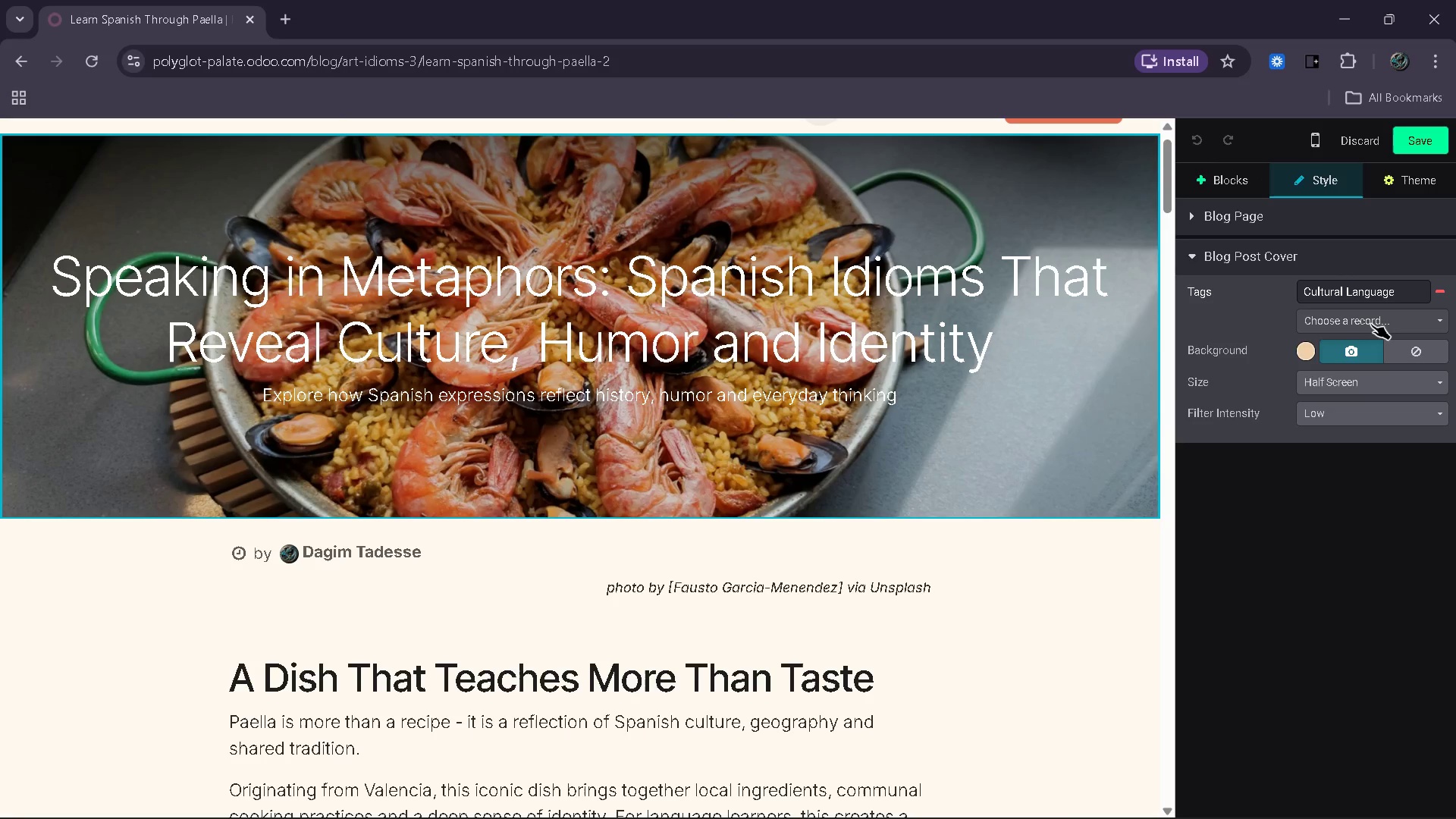 
left_click([1370, 325])
 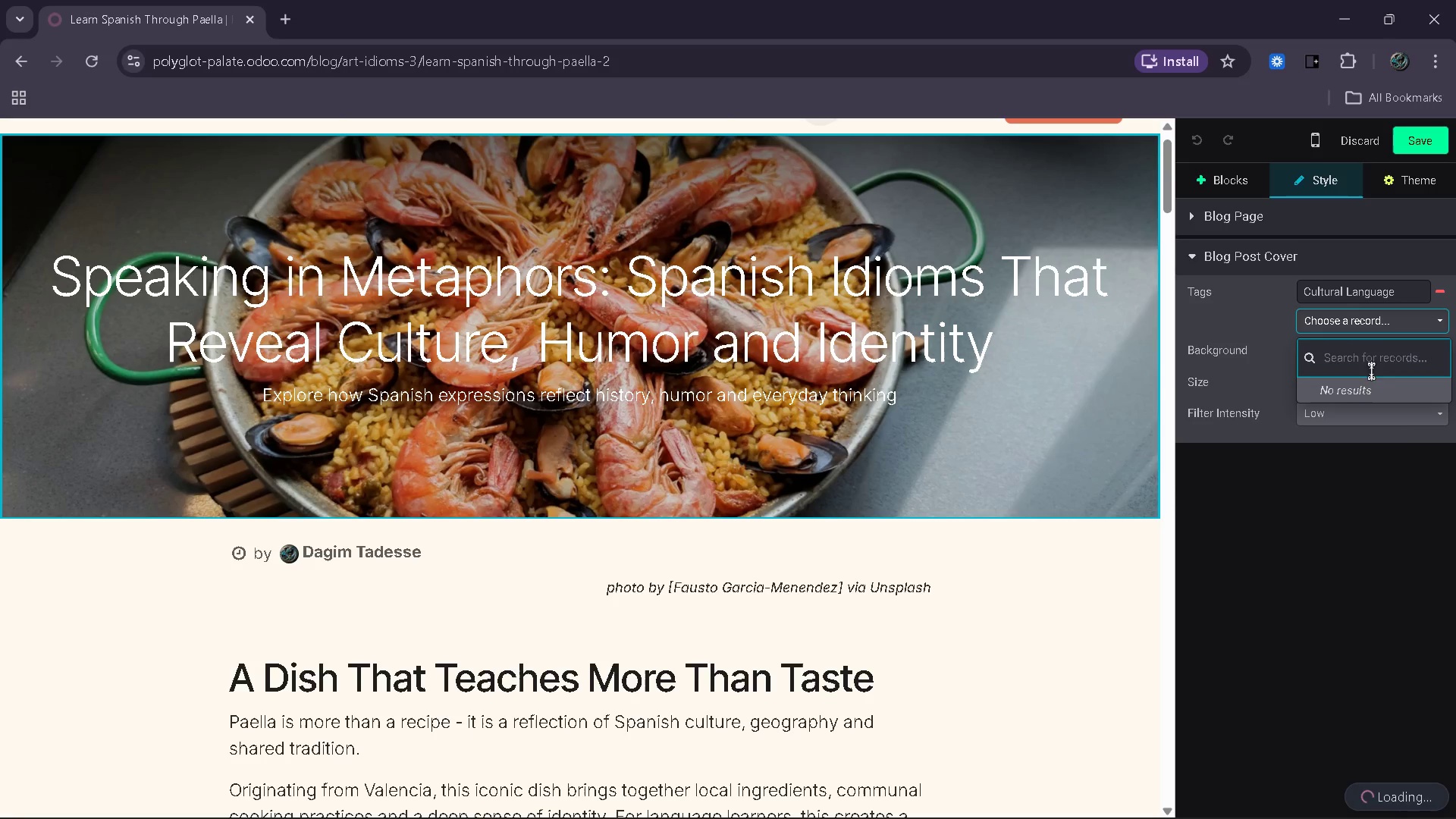 
mouse_move([1386, 451])
 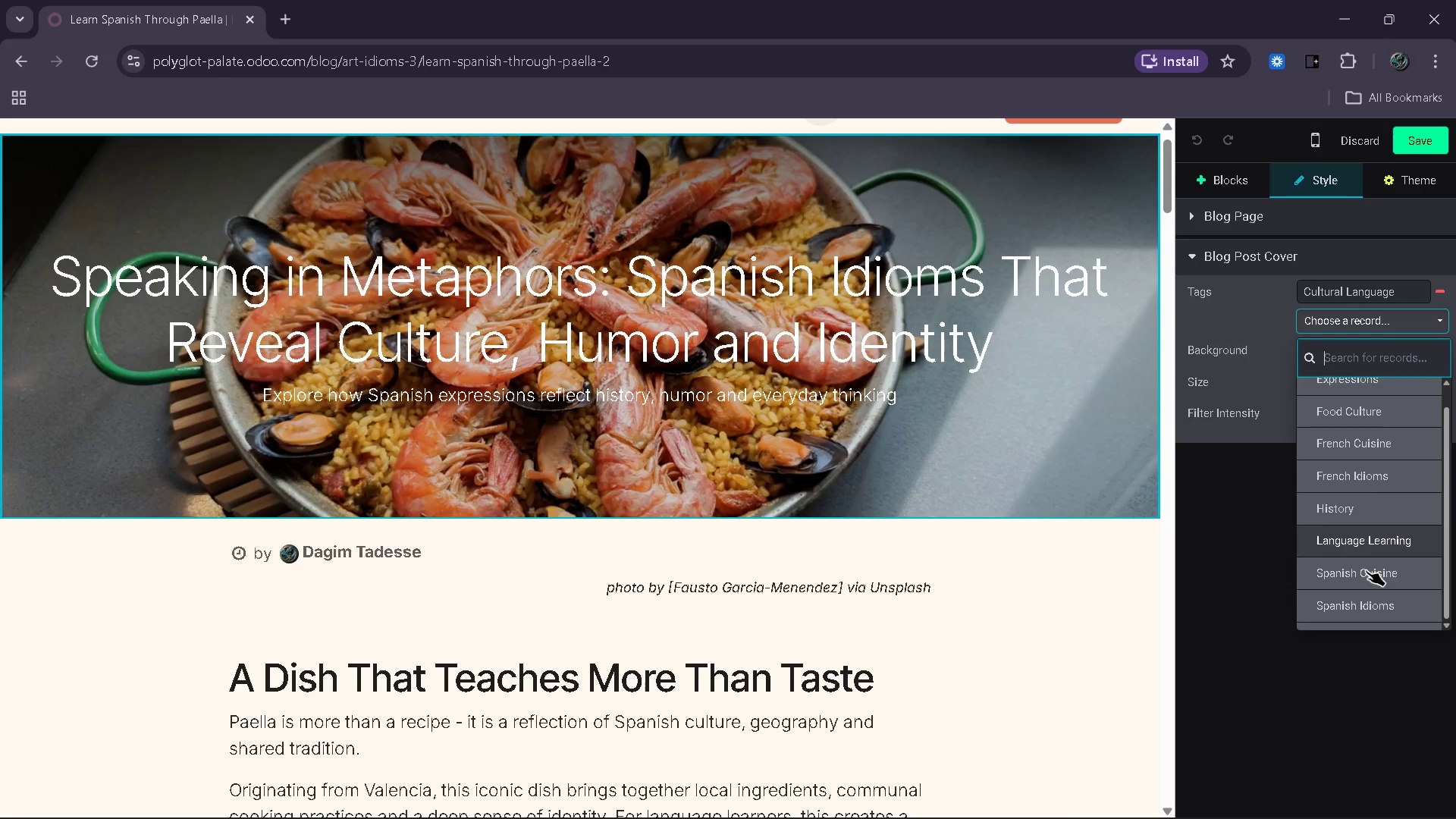 
left_click([1353, 601])
 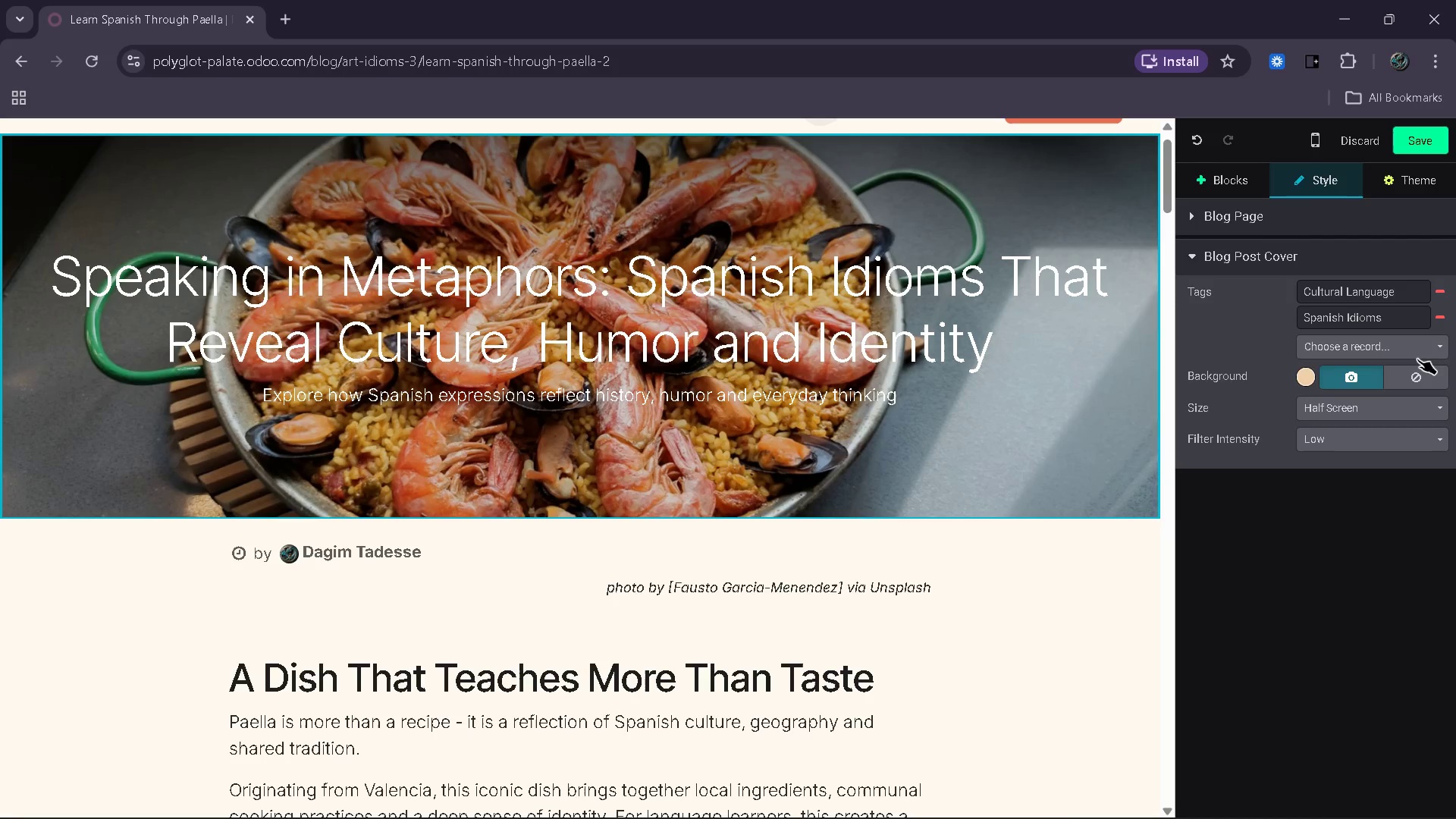 
left_click([1417, 353])
 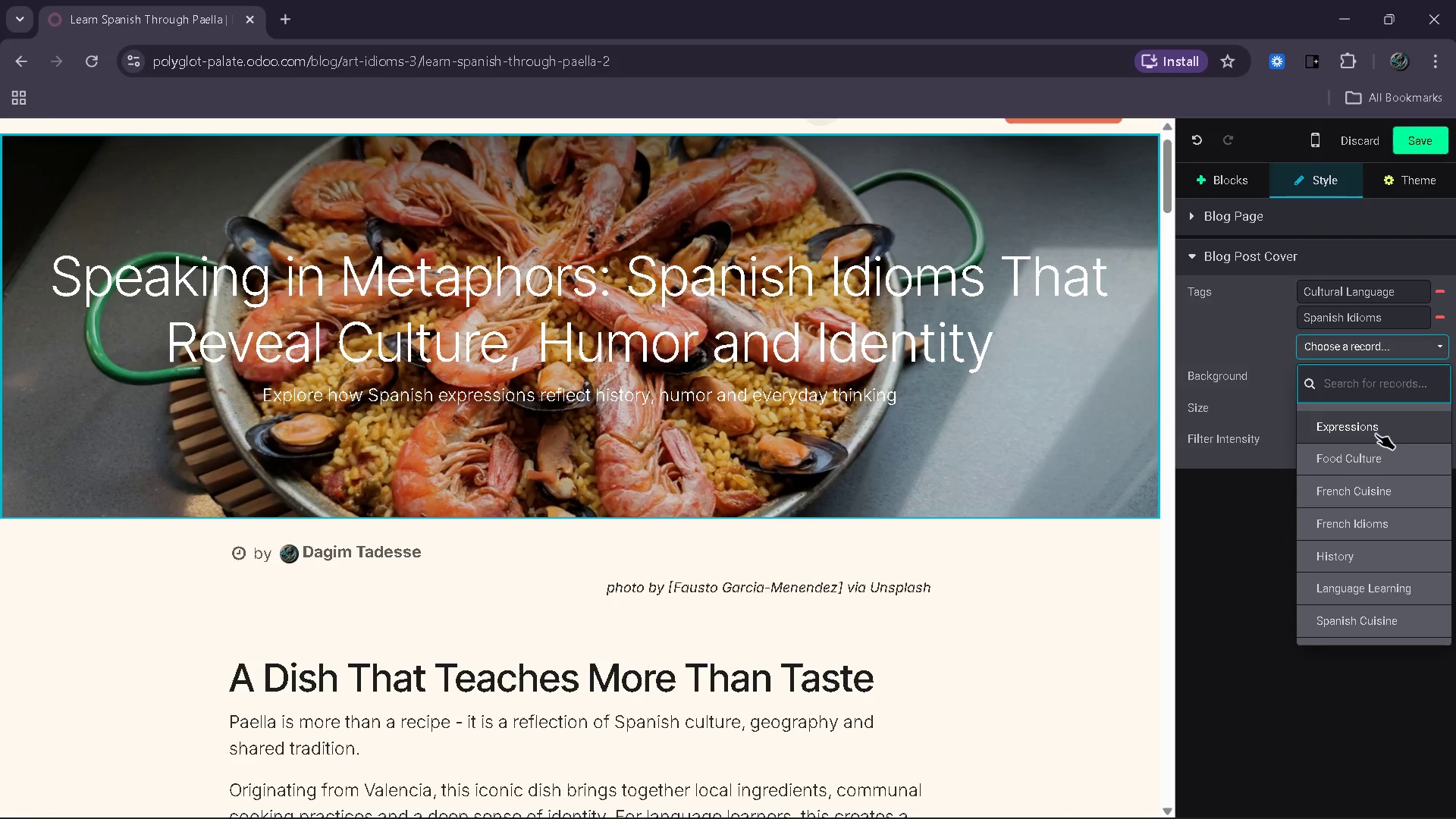 
left_click([1376, 429])
 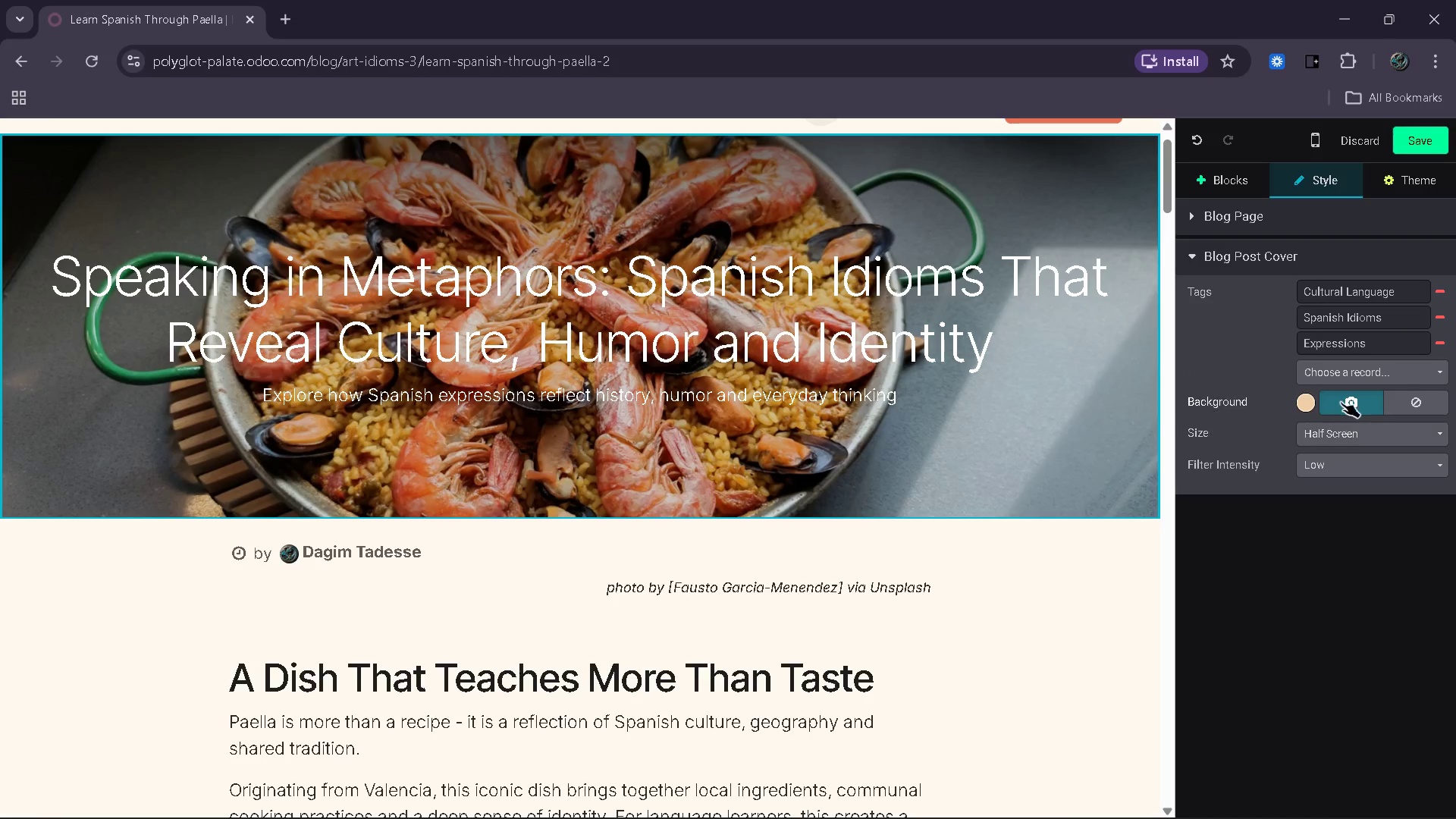 
left_click([1370, 403])
 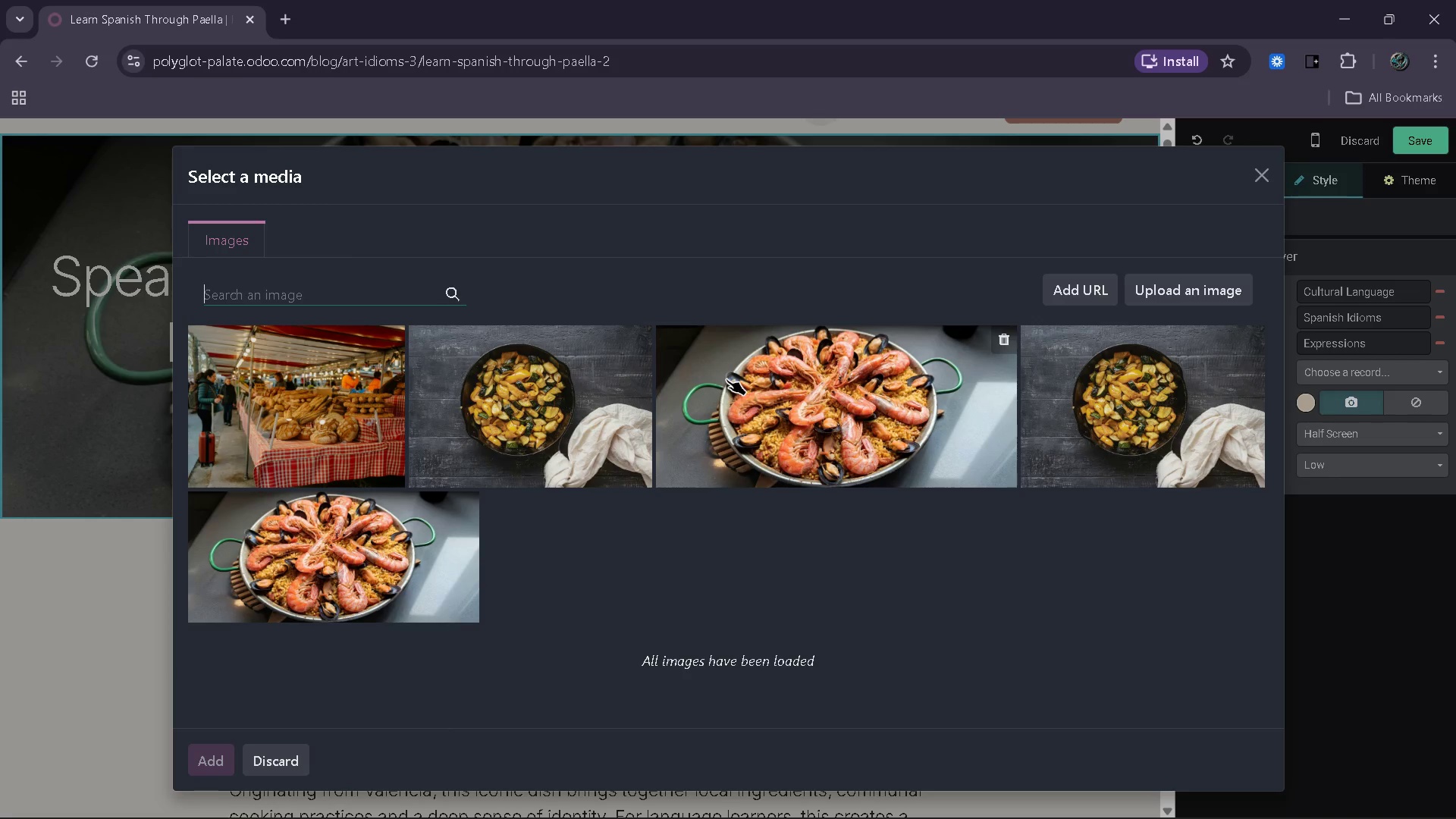 
type(spa)
 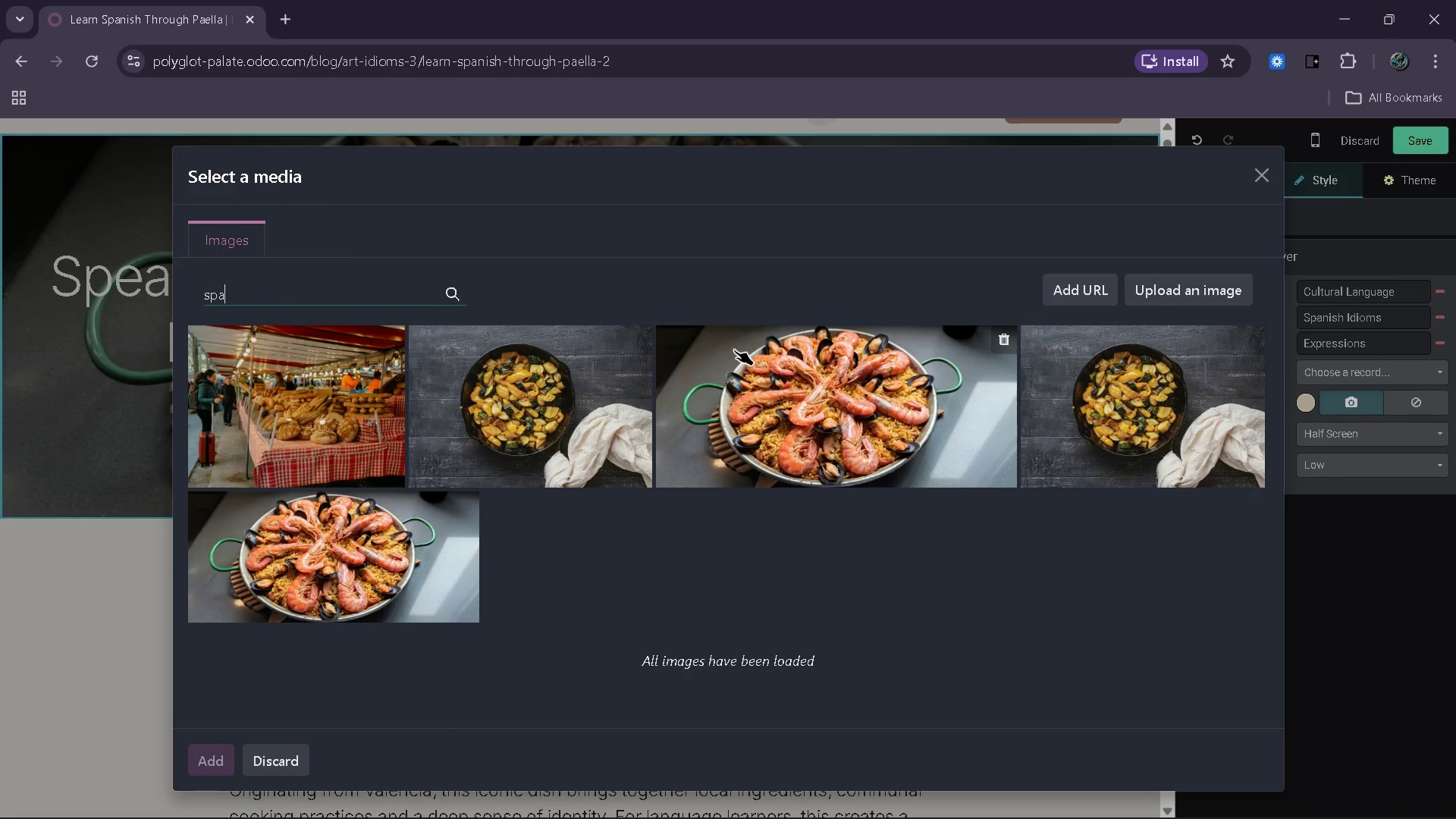 
type(nish street conversation)
 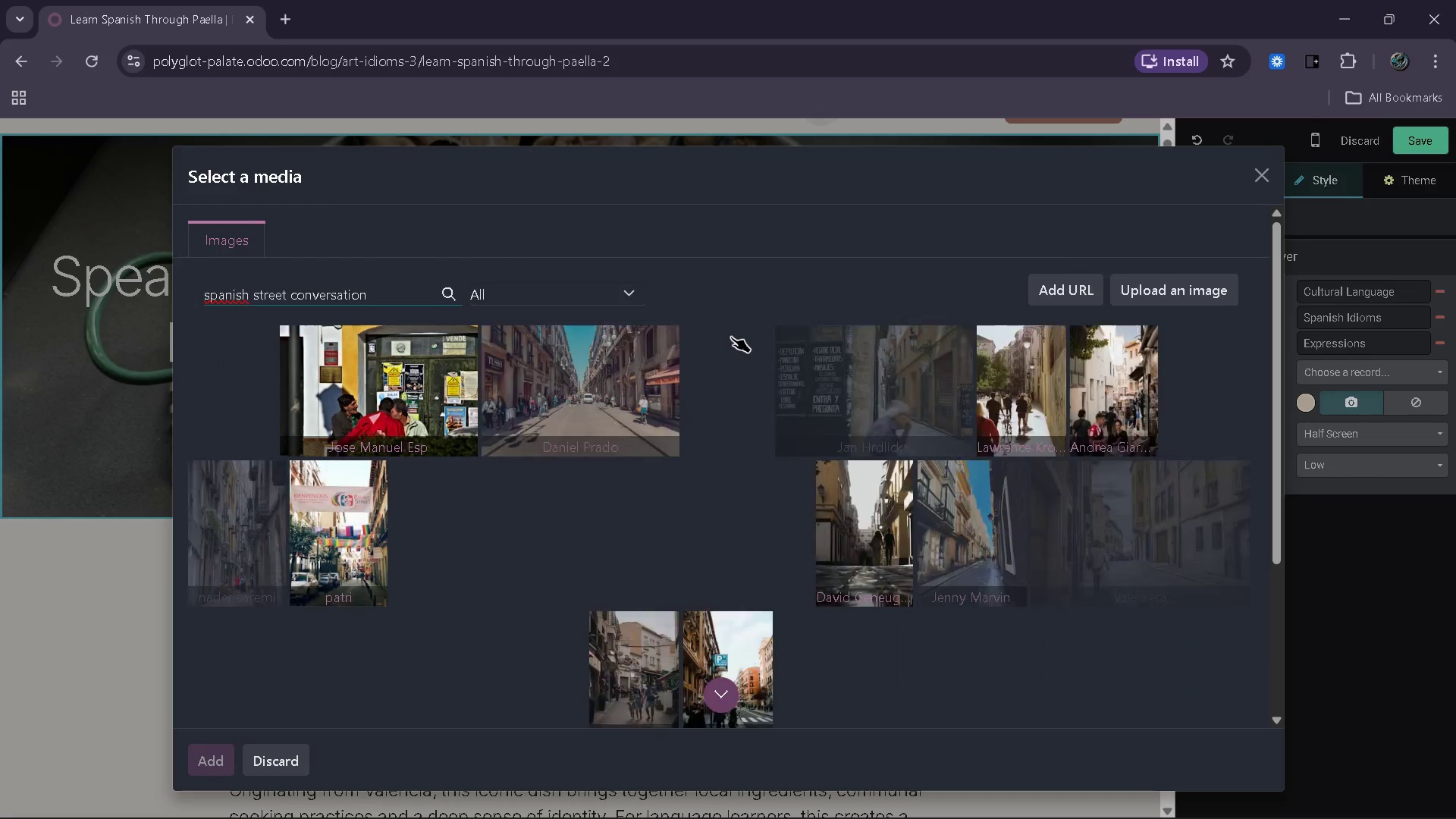 
wait(8.76)
 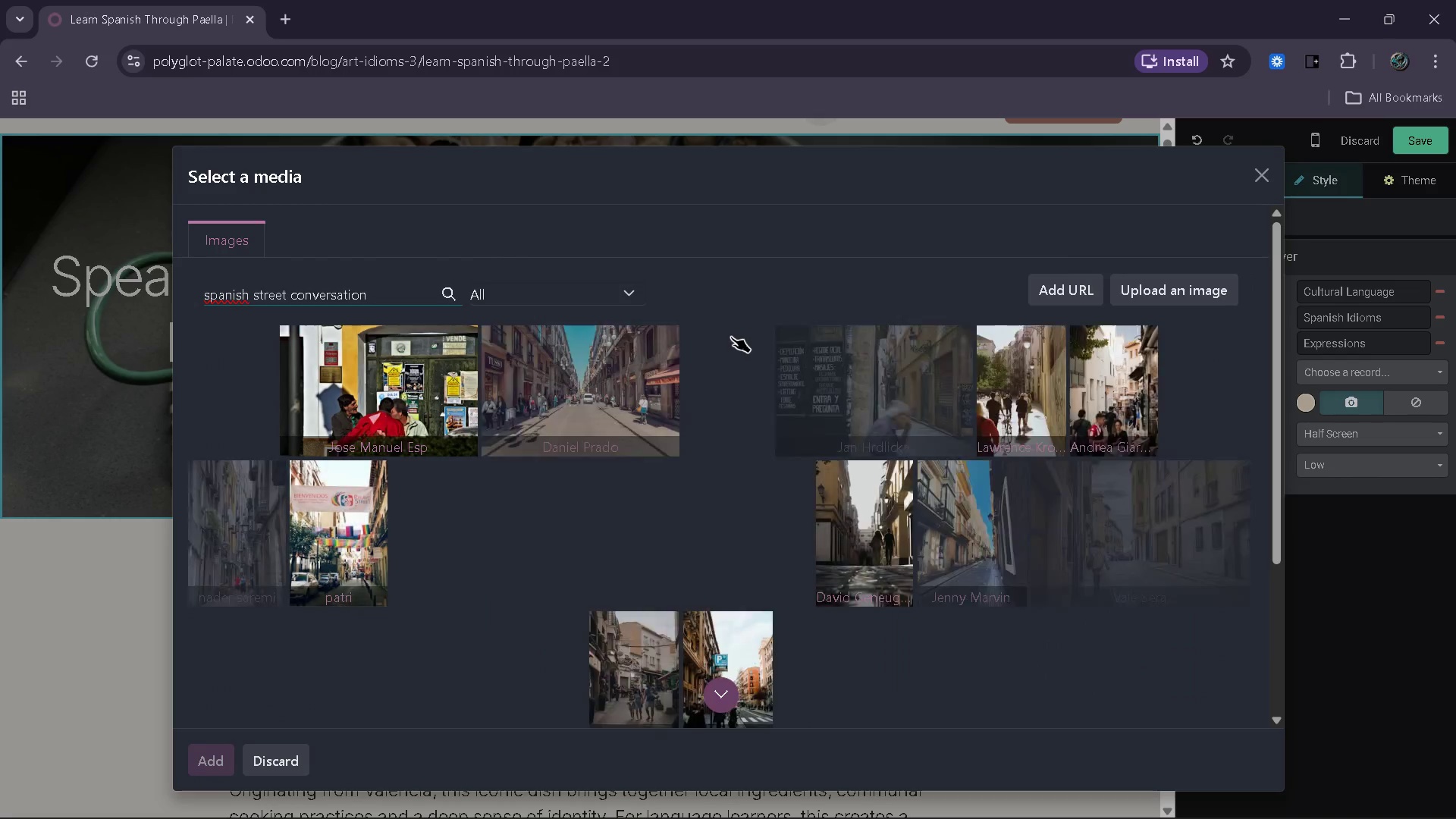 
left_click_drag(start_coordinate=[750, 691], to_coordinate=[751, 687])
 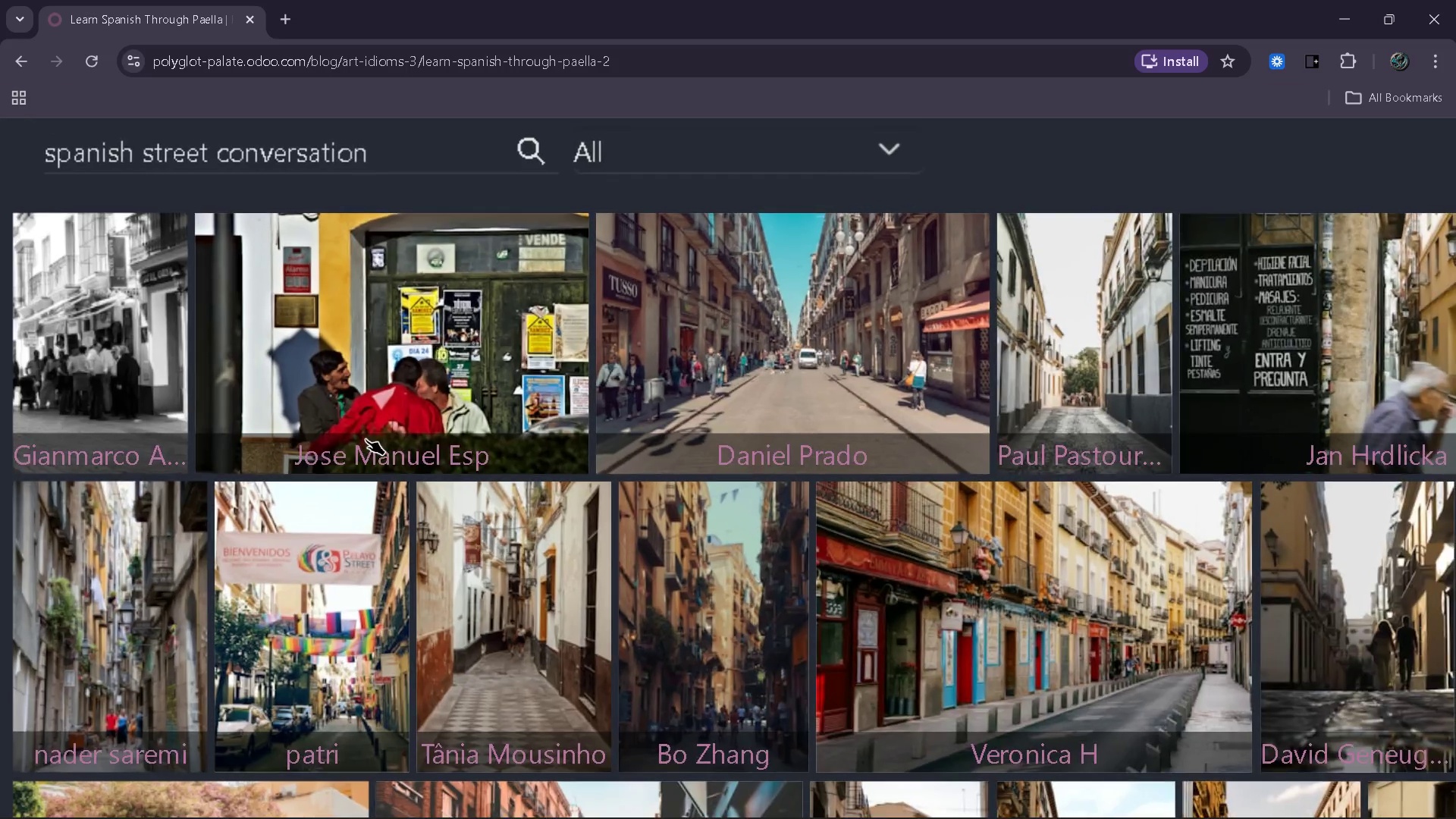 
wait(7.14)
 